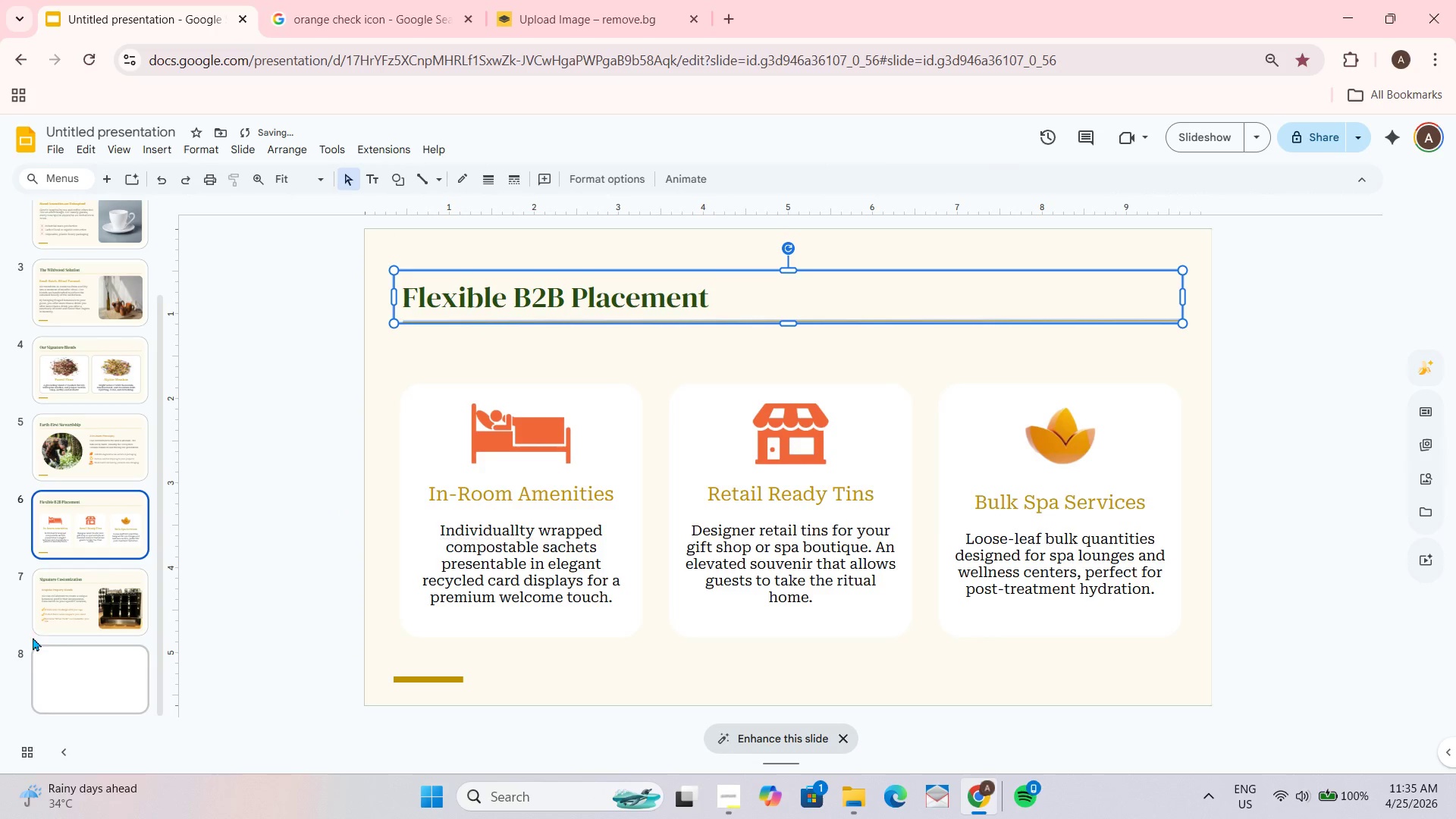 
left_click([82, 661])
 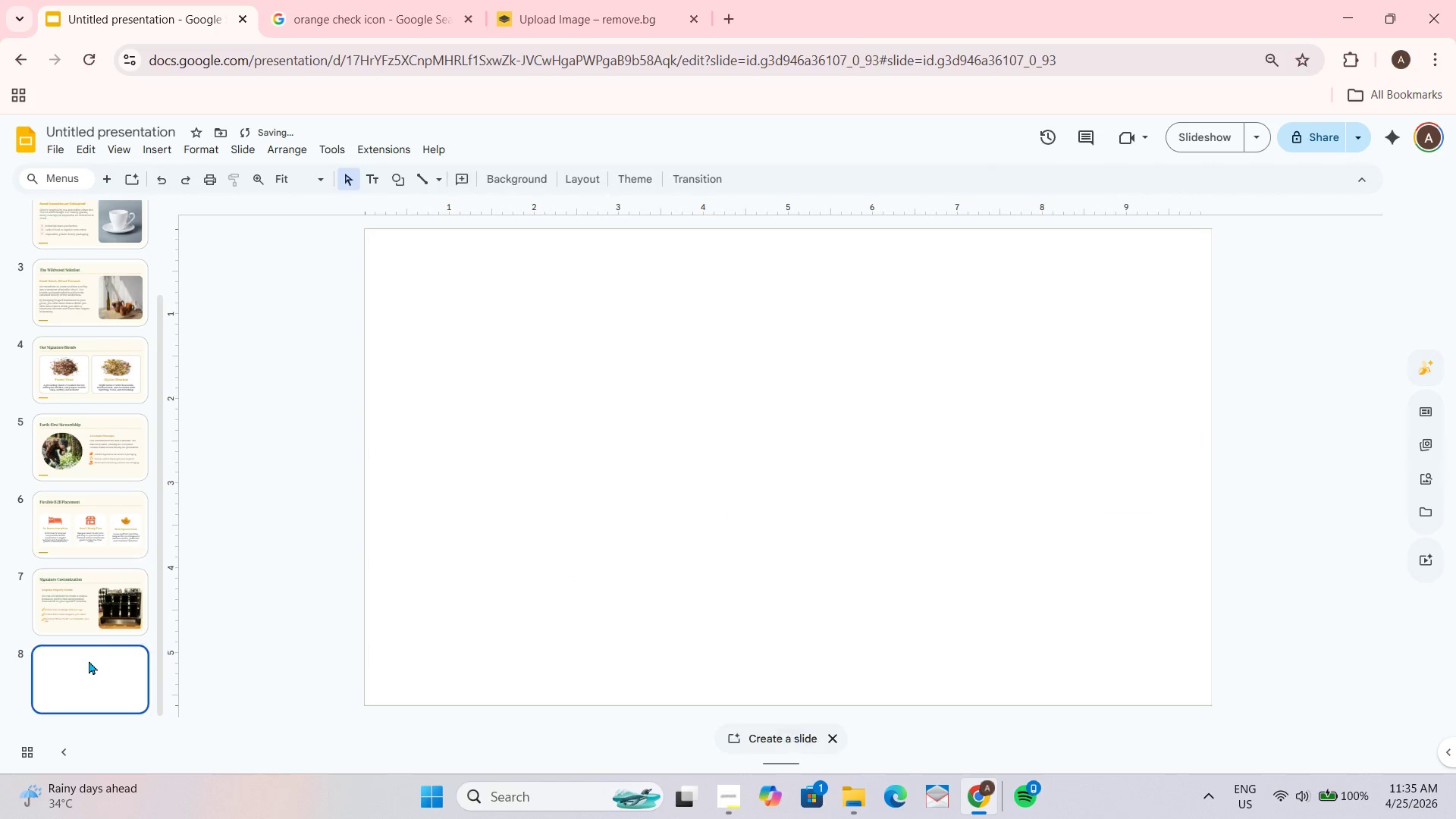 
key(Control+ControlLeft)
 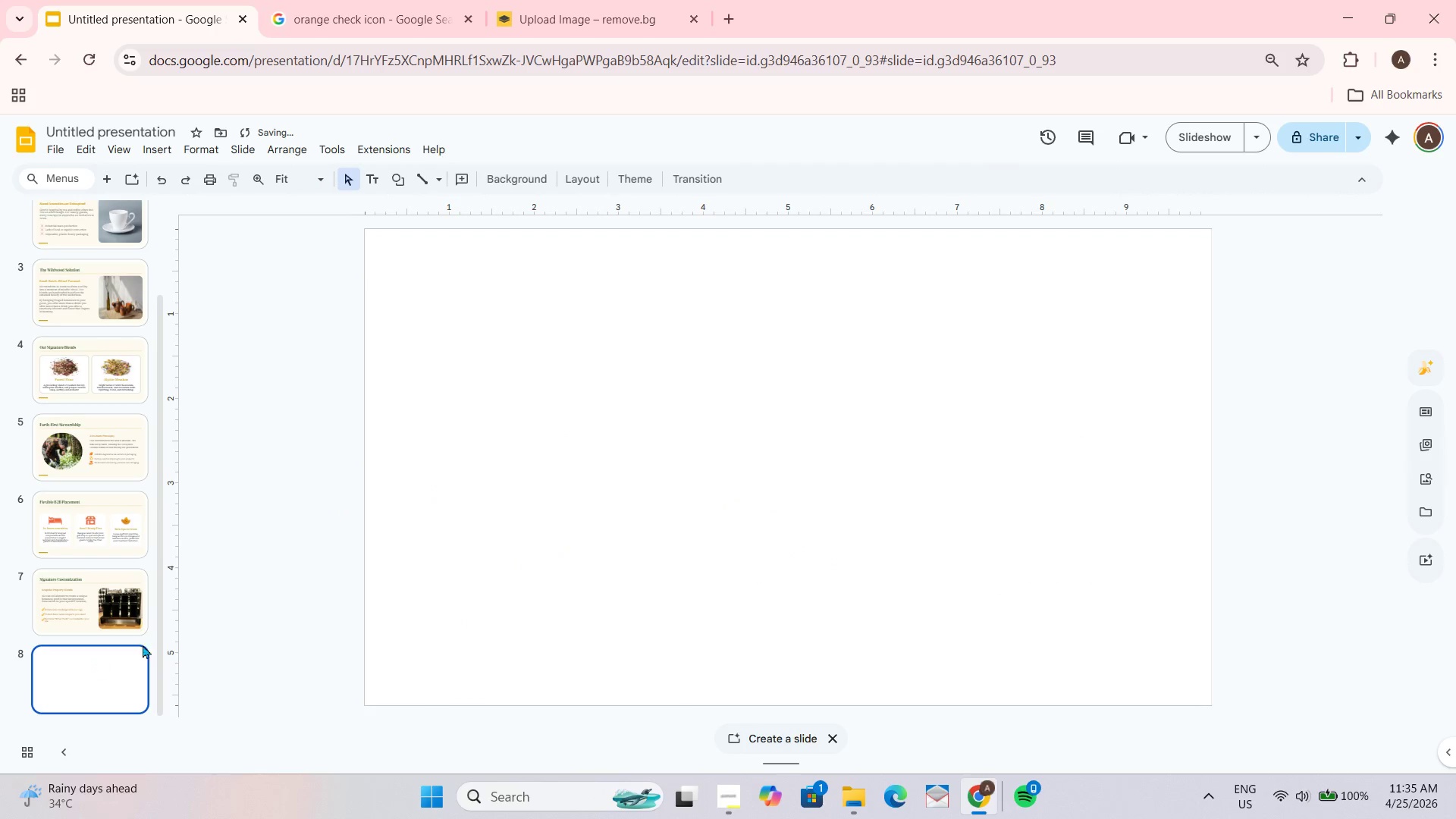 
key(Control+V)
 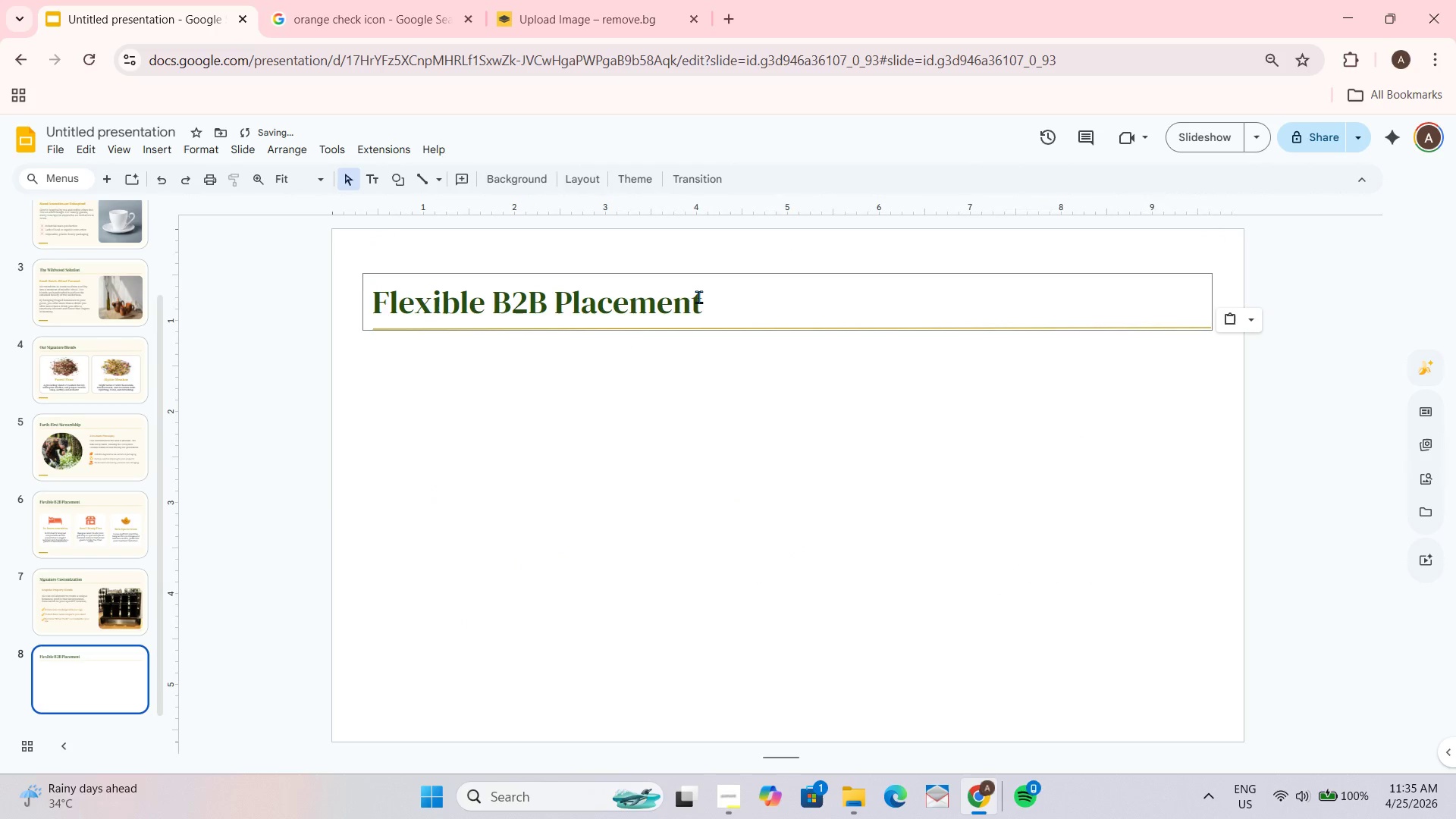 
key(Control+A)
 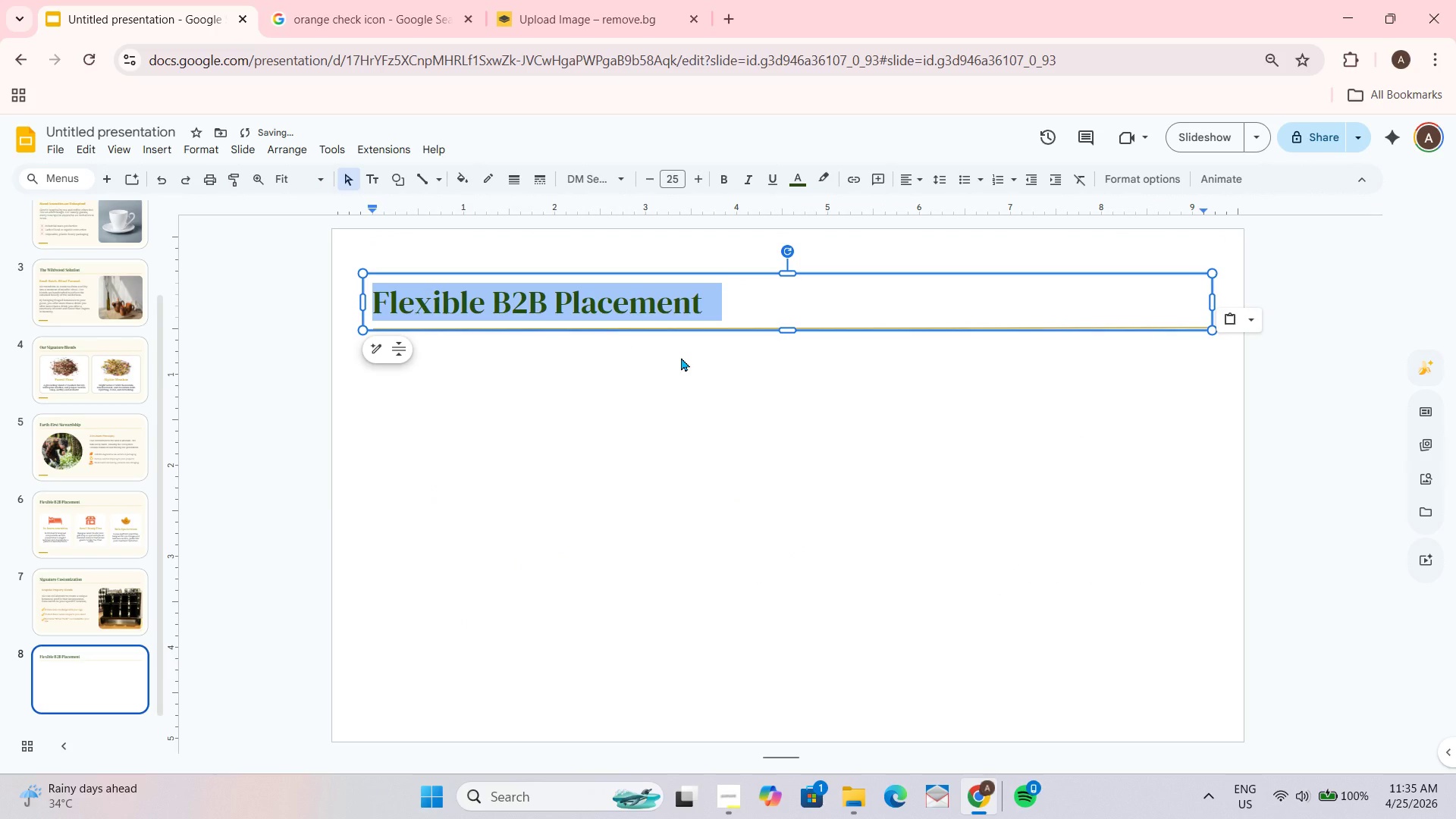 
key(Backspace)
type(Wholesale Investment)
 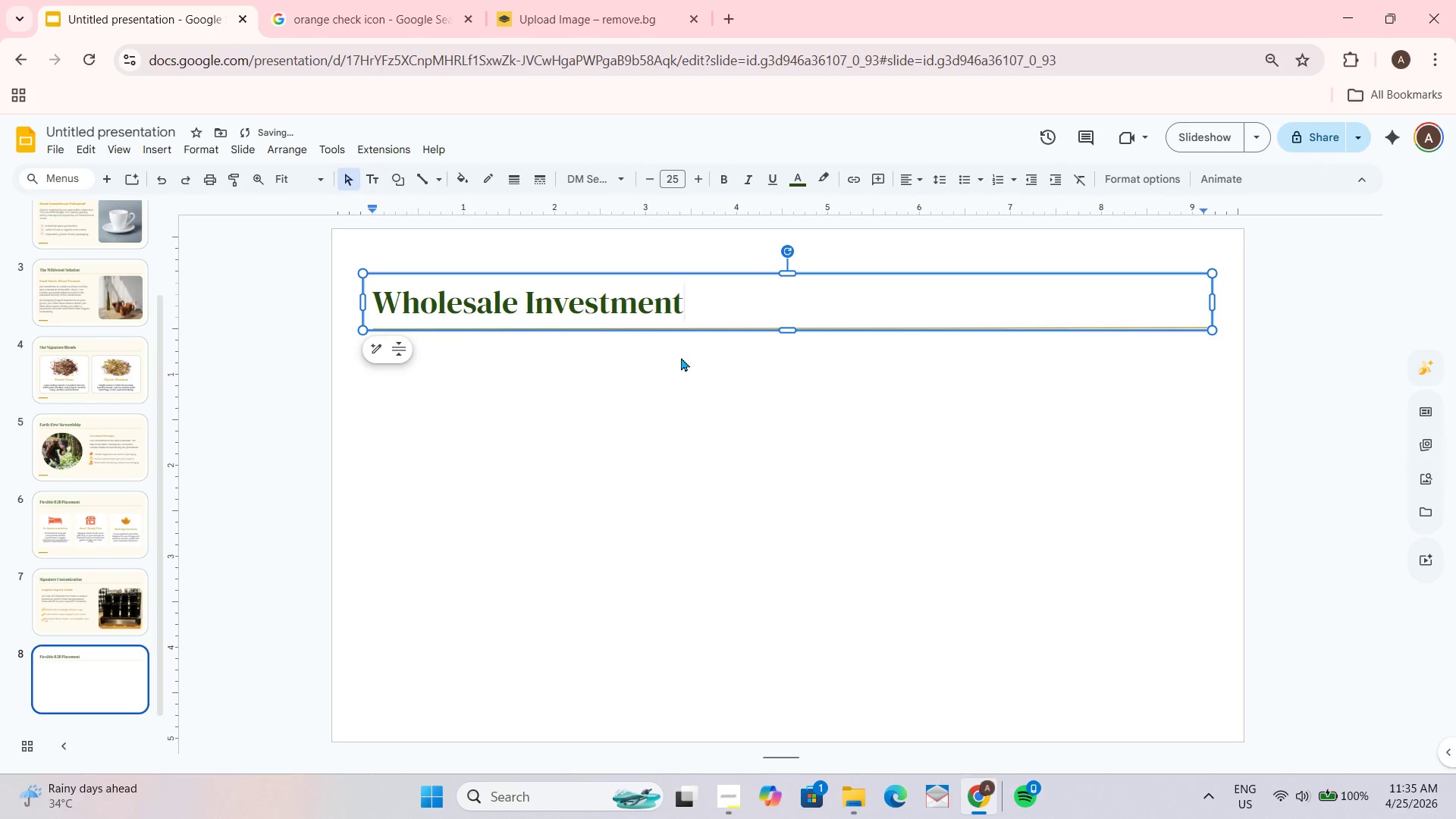 
wait(17.67)
 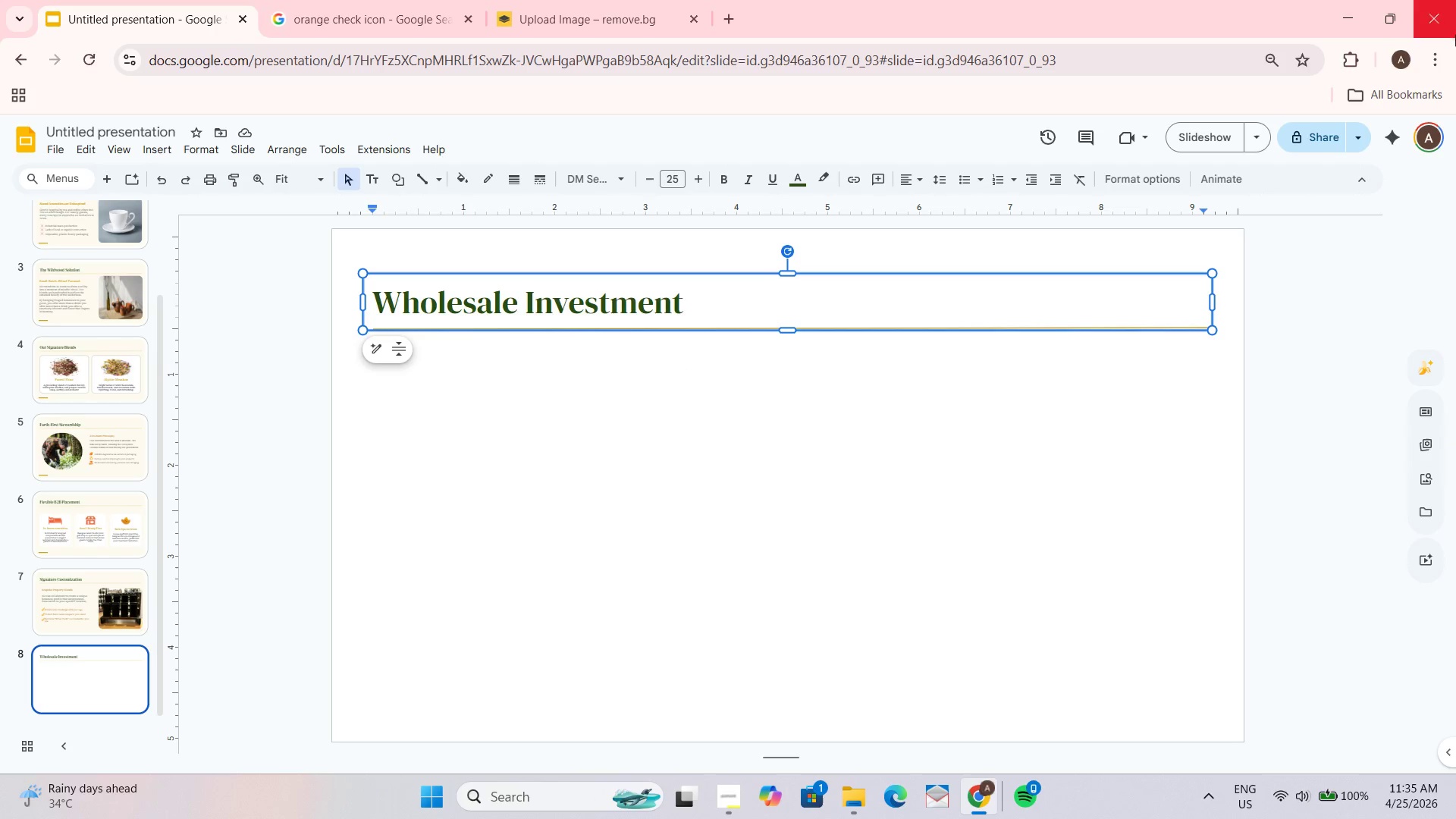 
left_click([143, 150])
 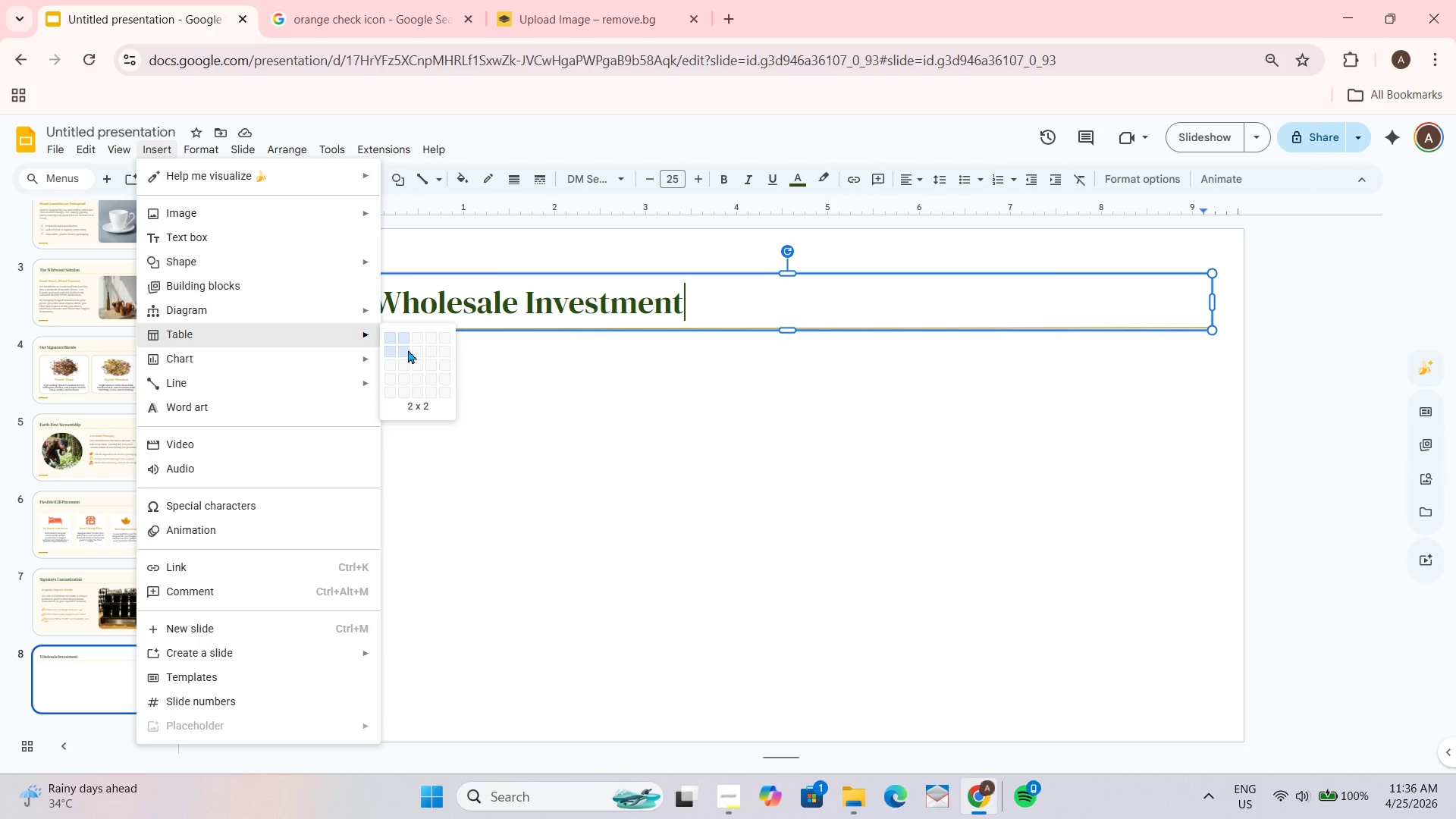 
wait(8.88)
 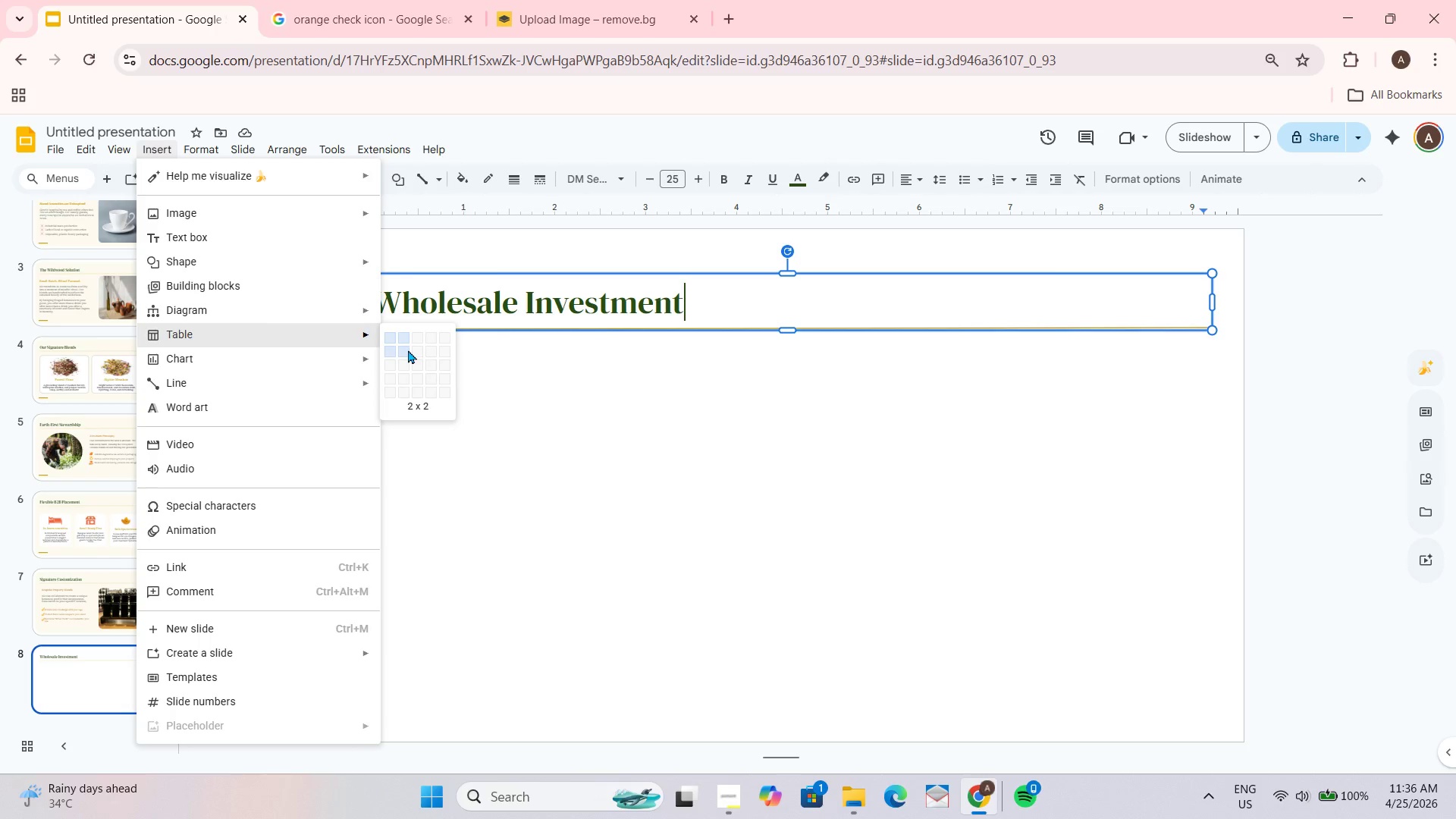 
left_click([435, 378])
 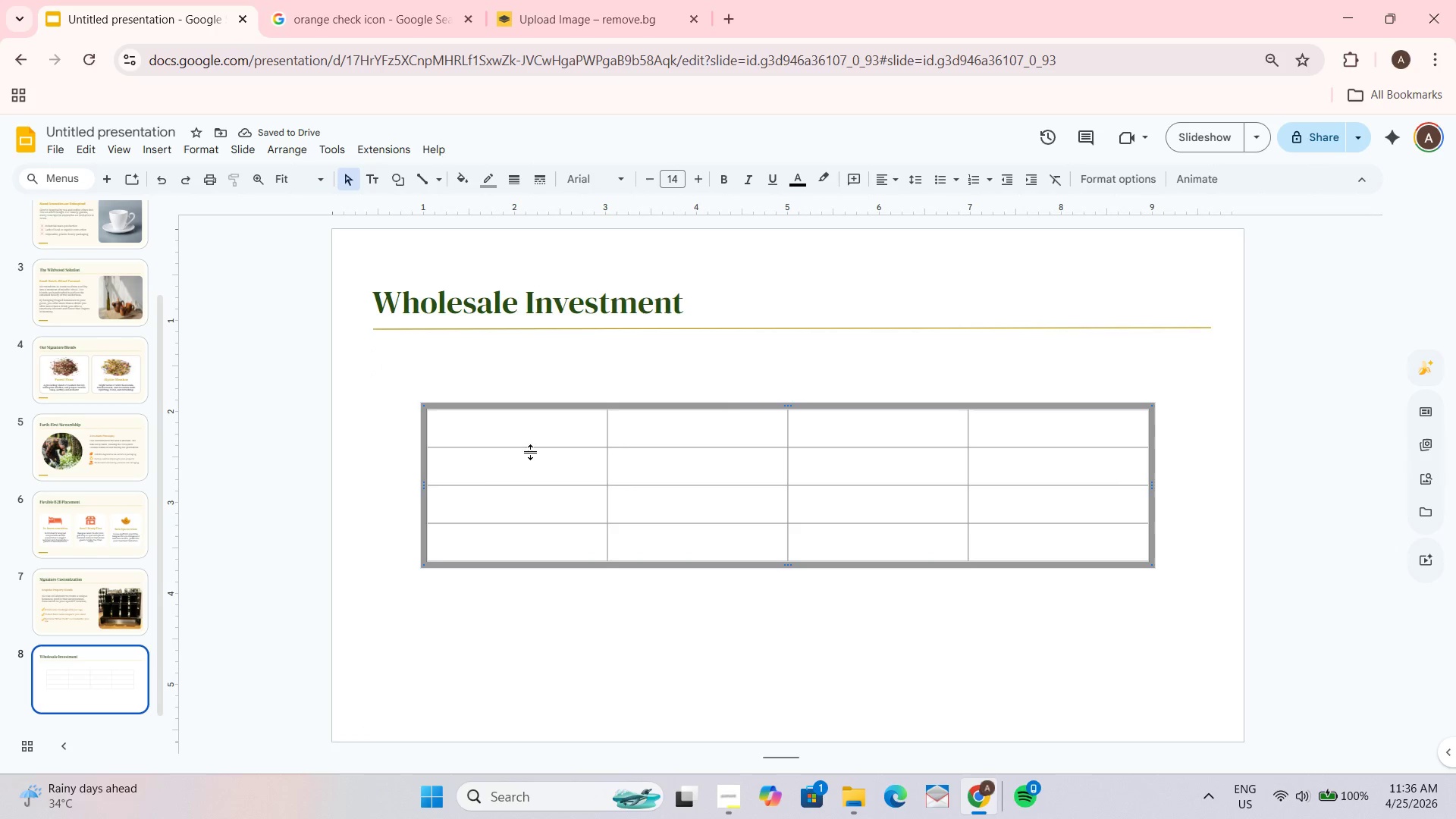 
left_click_drag(start_coordinate=[423, 484], to_coordinate=[372, 482])
 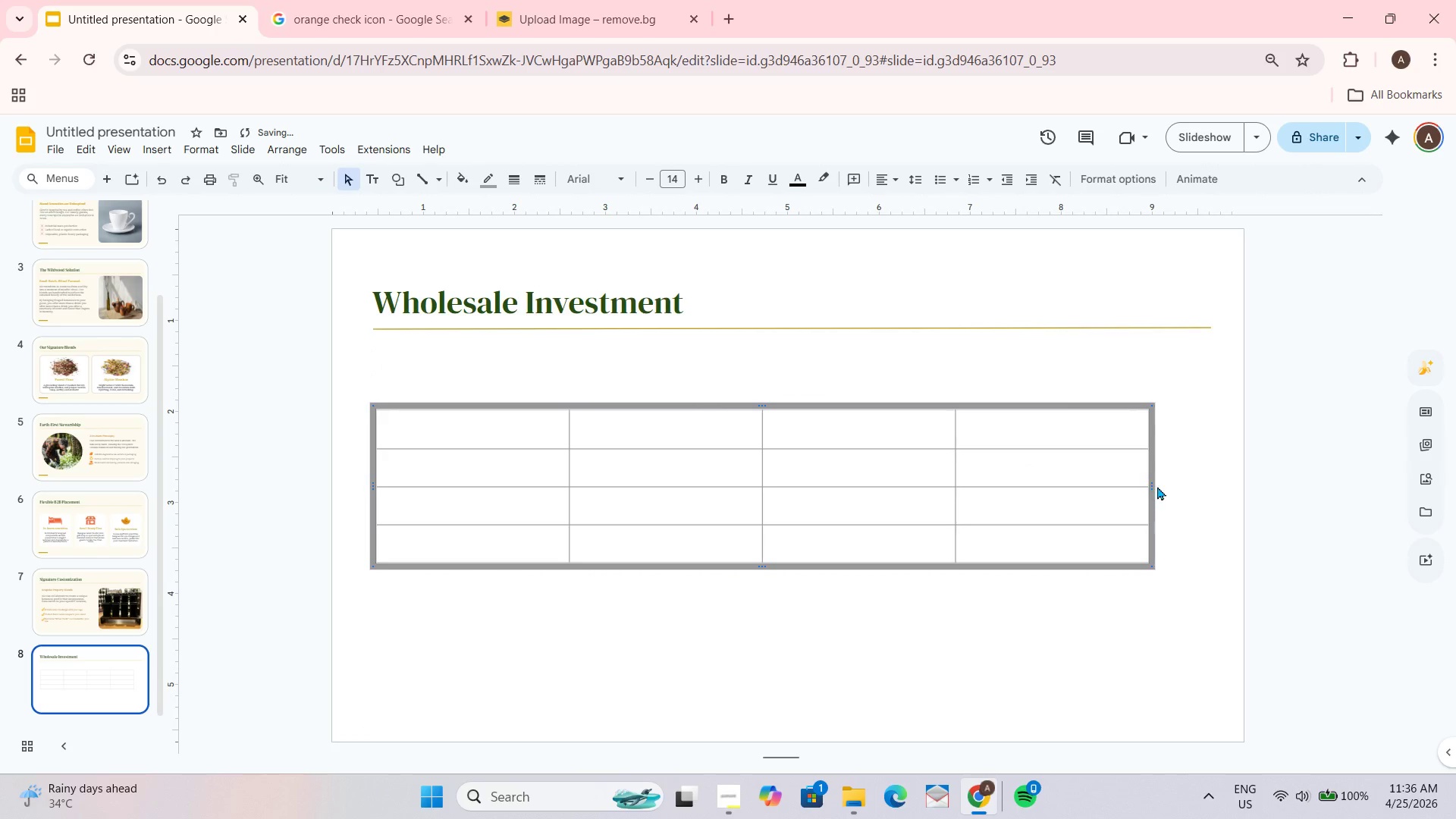 
left_click_drag(start_coordinate=[1150, 486], to_coordinate=[1190, 488])
 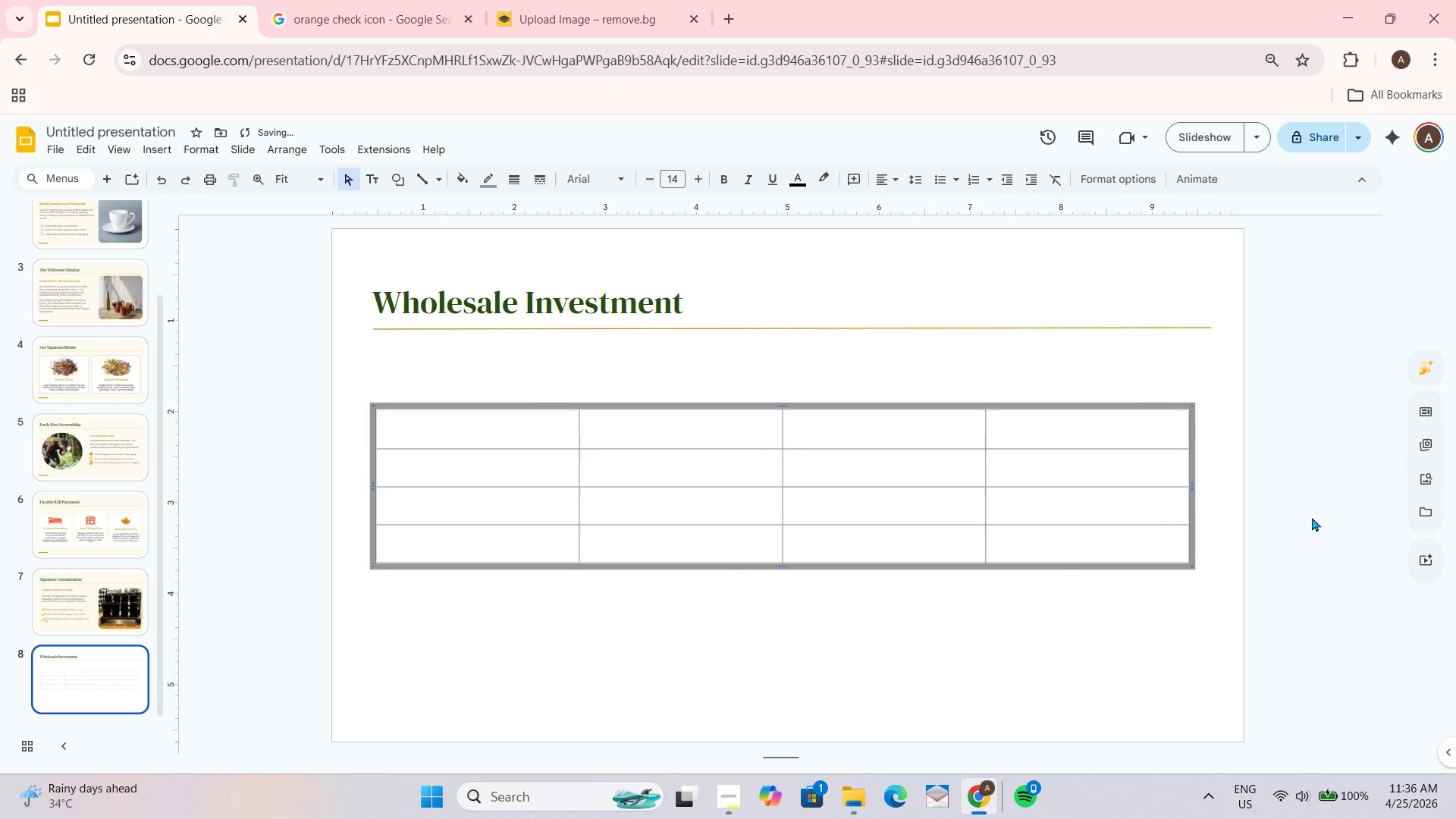 
left_click([1271, 508])
 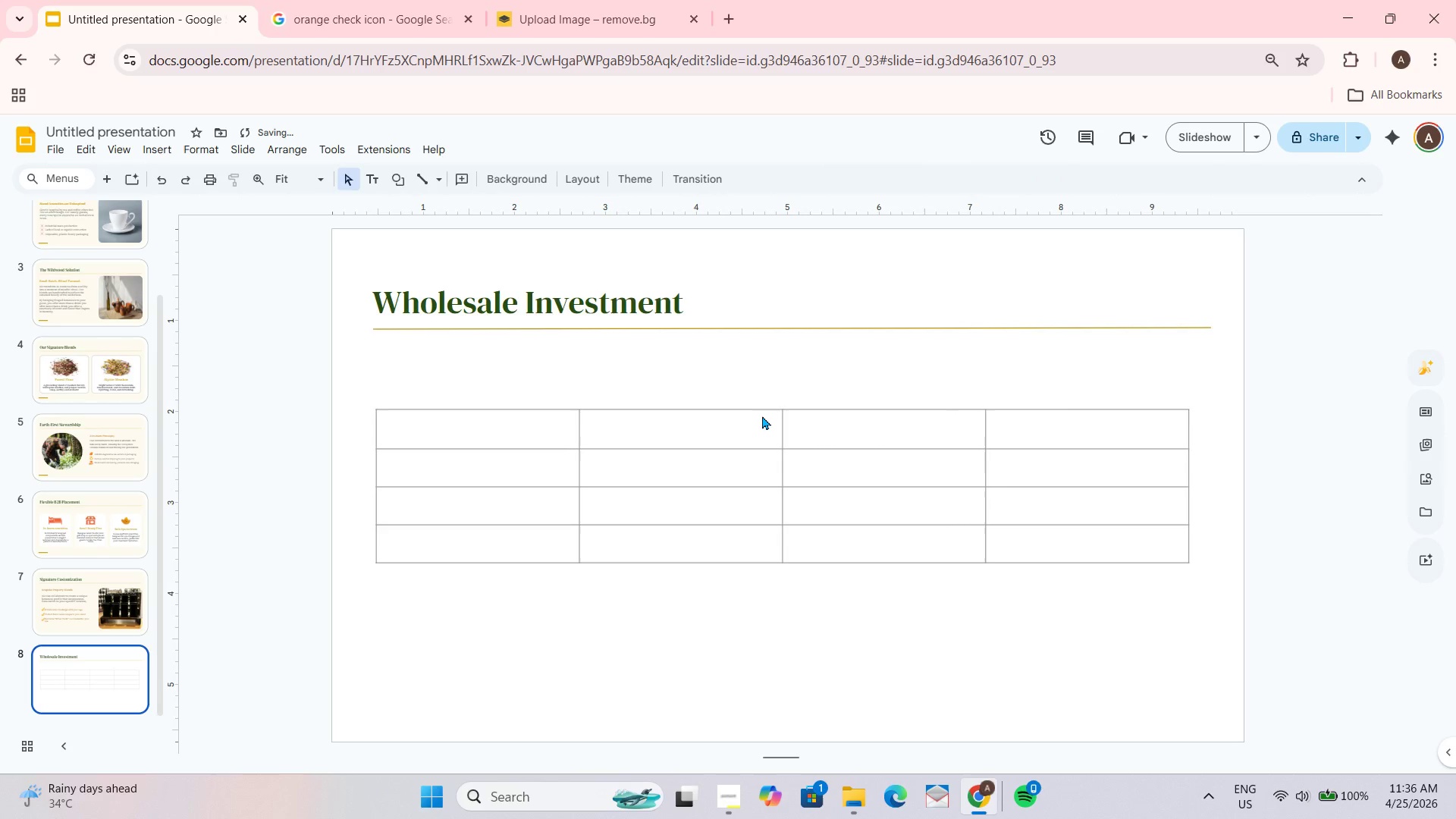 
left_click([767, 404])
 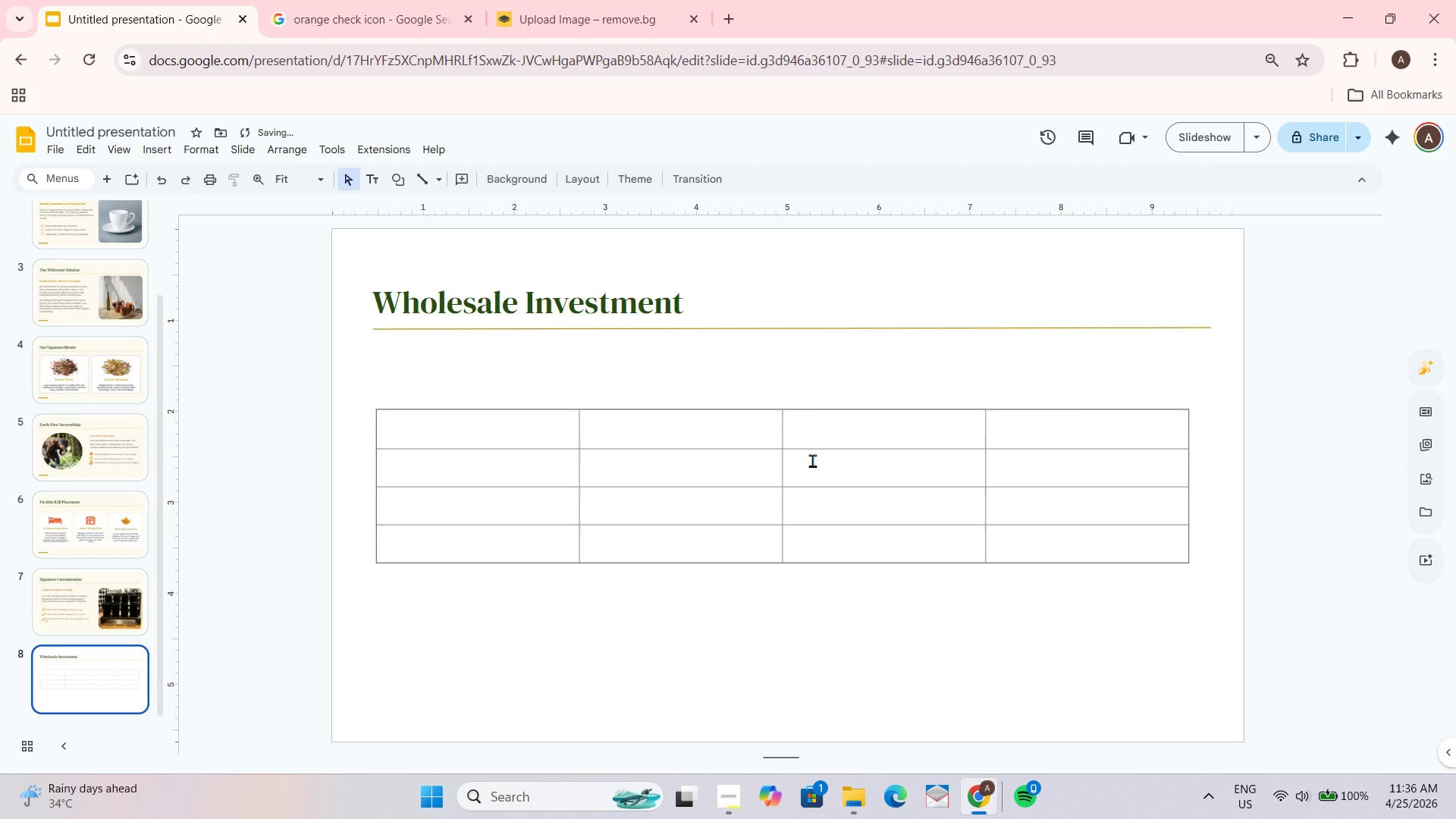 
left_click([814, 460])
 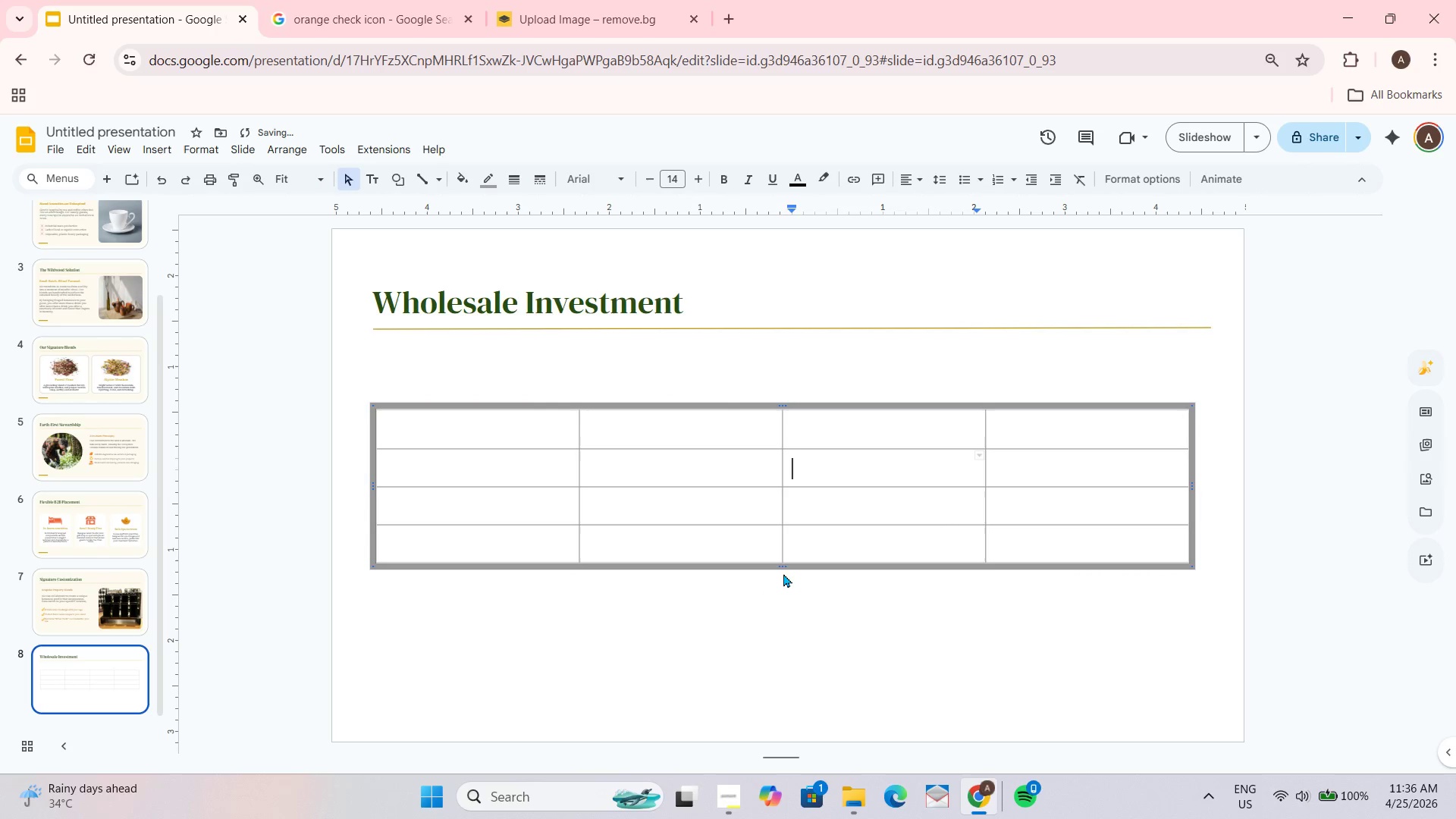 
left_click_drag(start_coordinate=[783, 565], to_coordinate=[783, 601])
 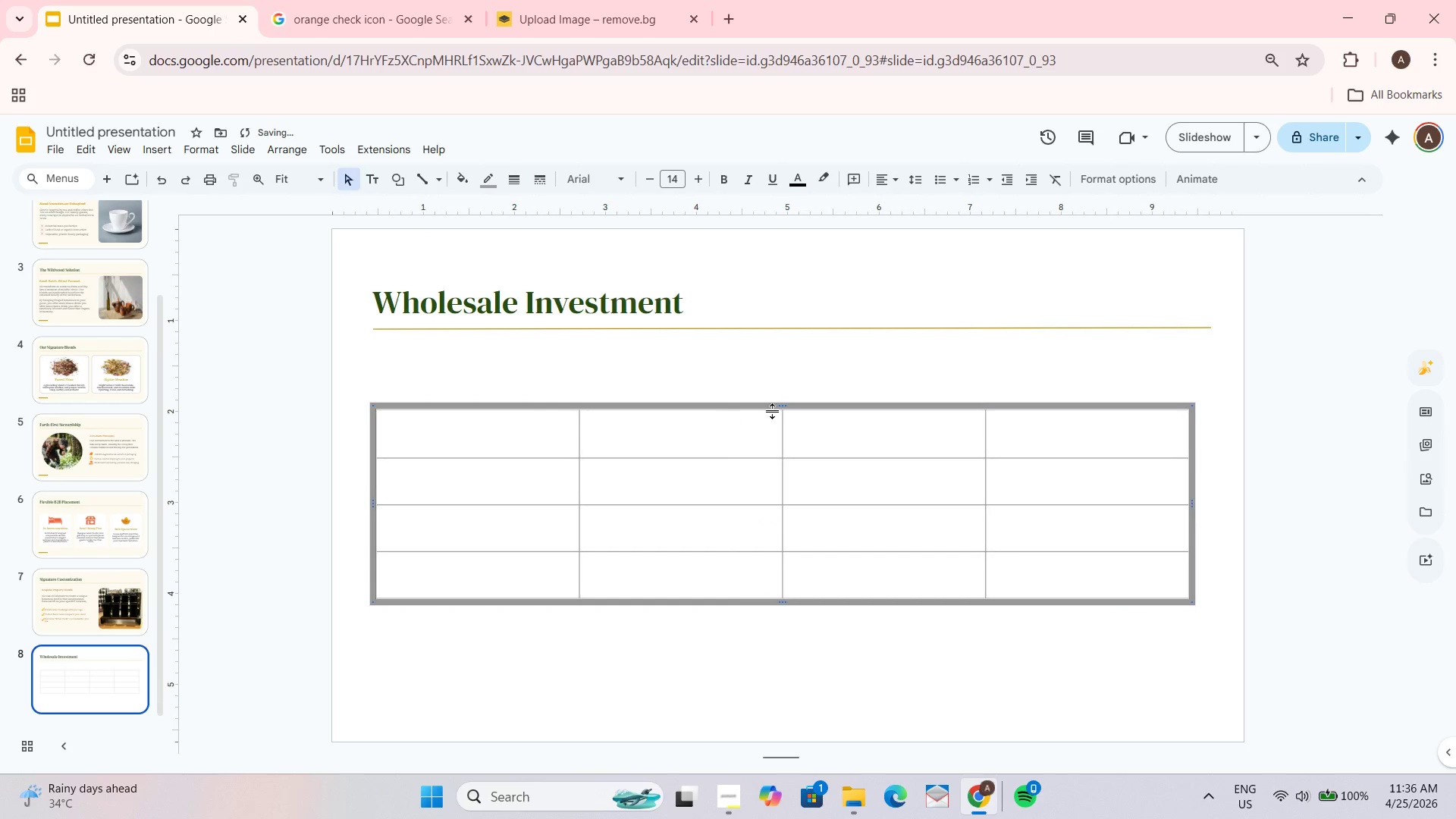 
left_click_drag(start_coordinate=[780, 399], to_coordinate=[783, 385])
 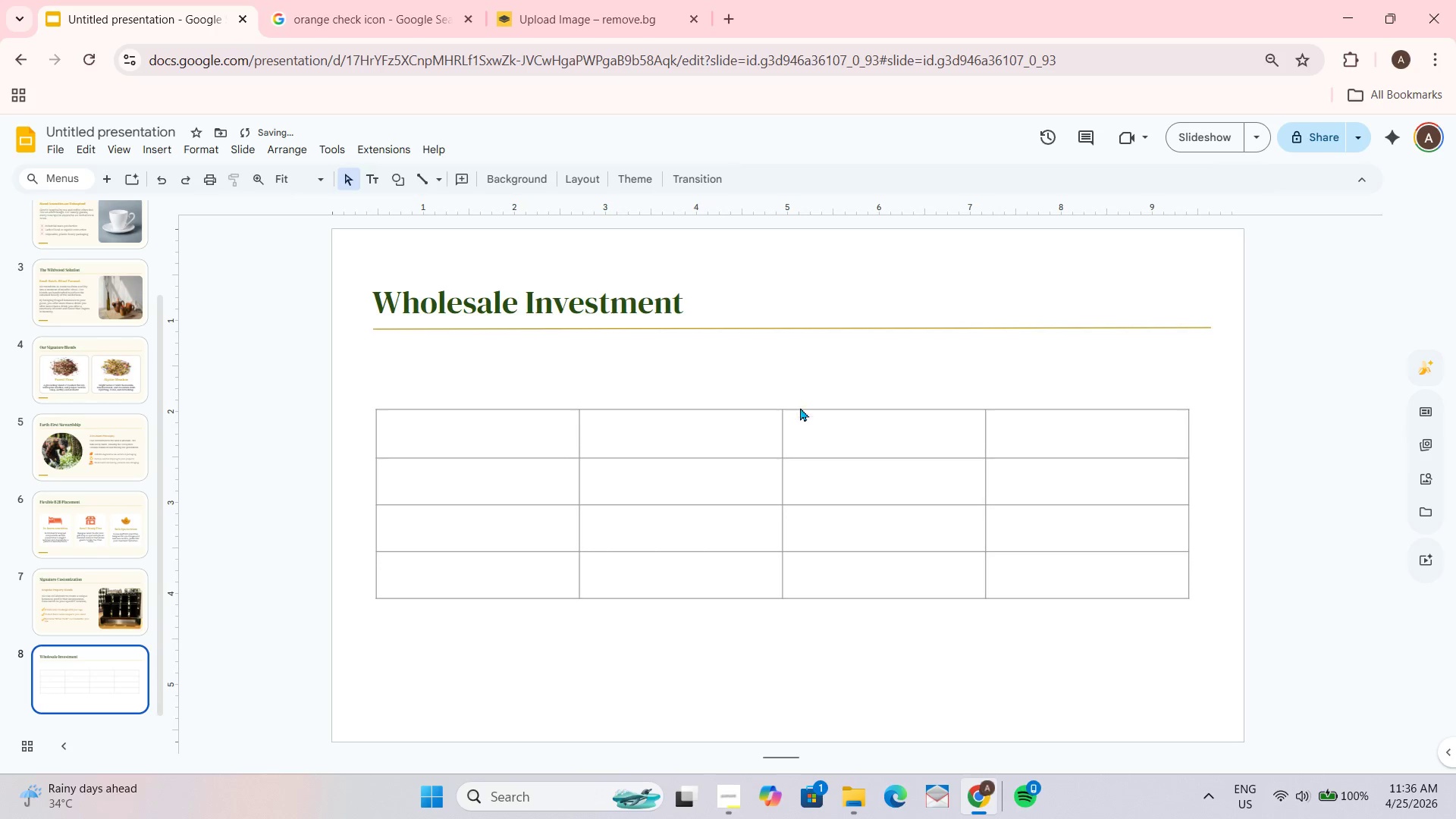 
left_click([793, 420])
 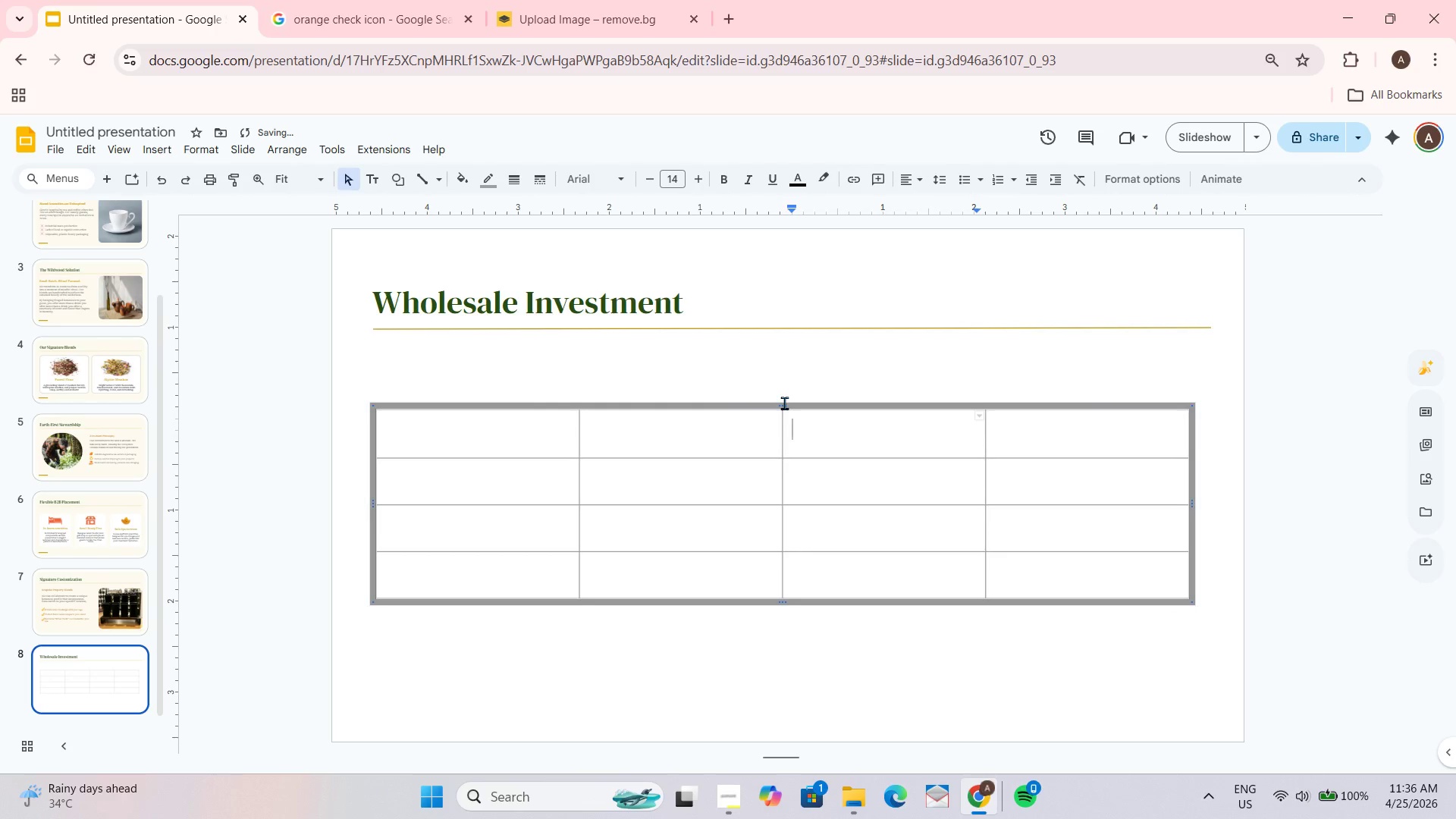 
left_click_drag(start_coordinate=[784, 403], to_coordinate=[790, 357])
 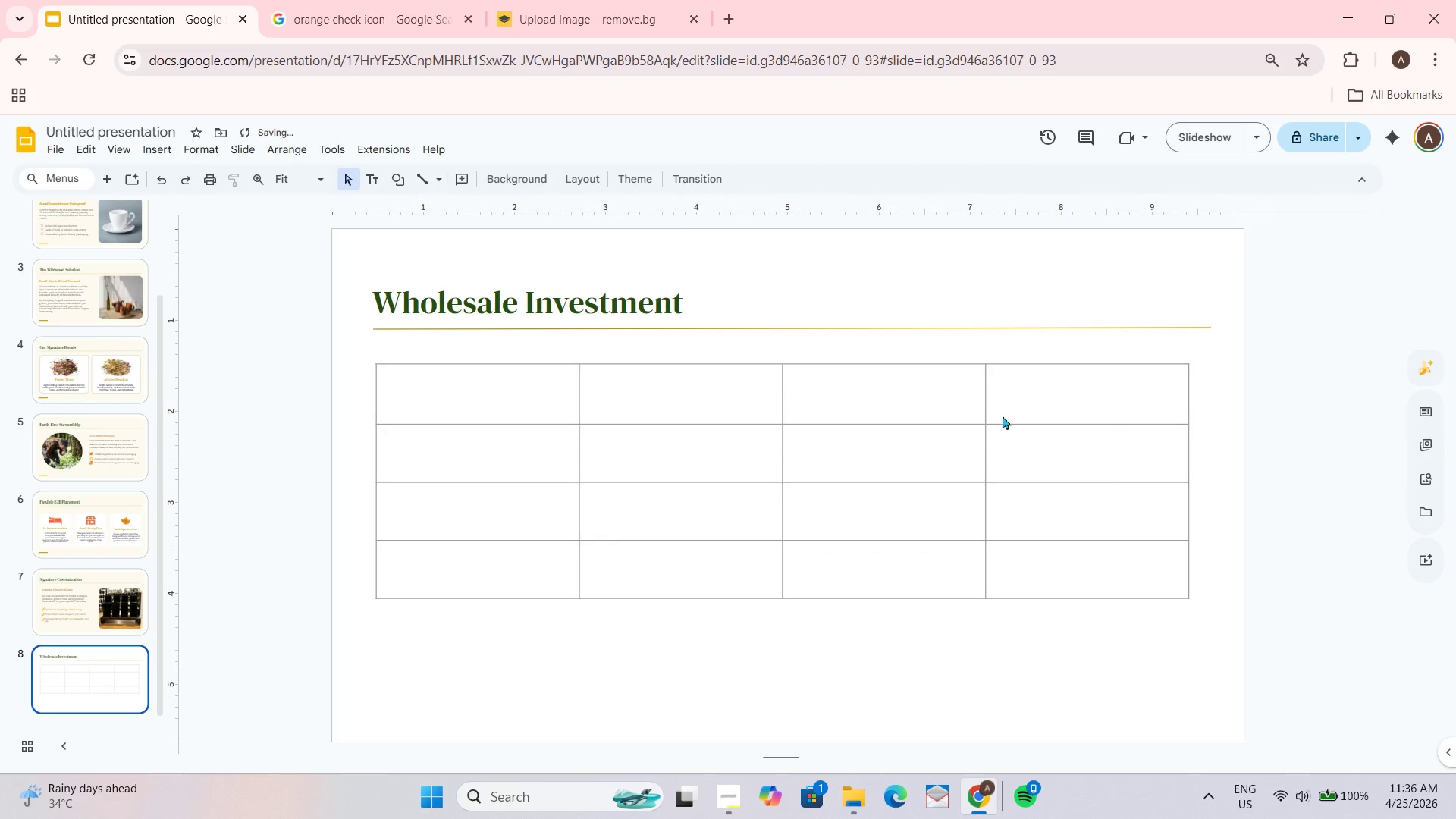 
left_click([783, 420])
 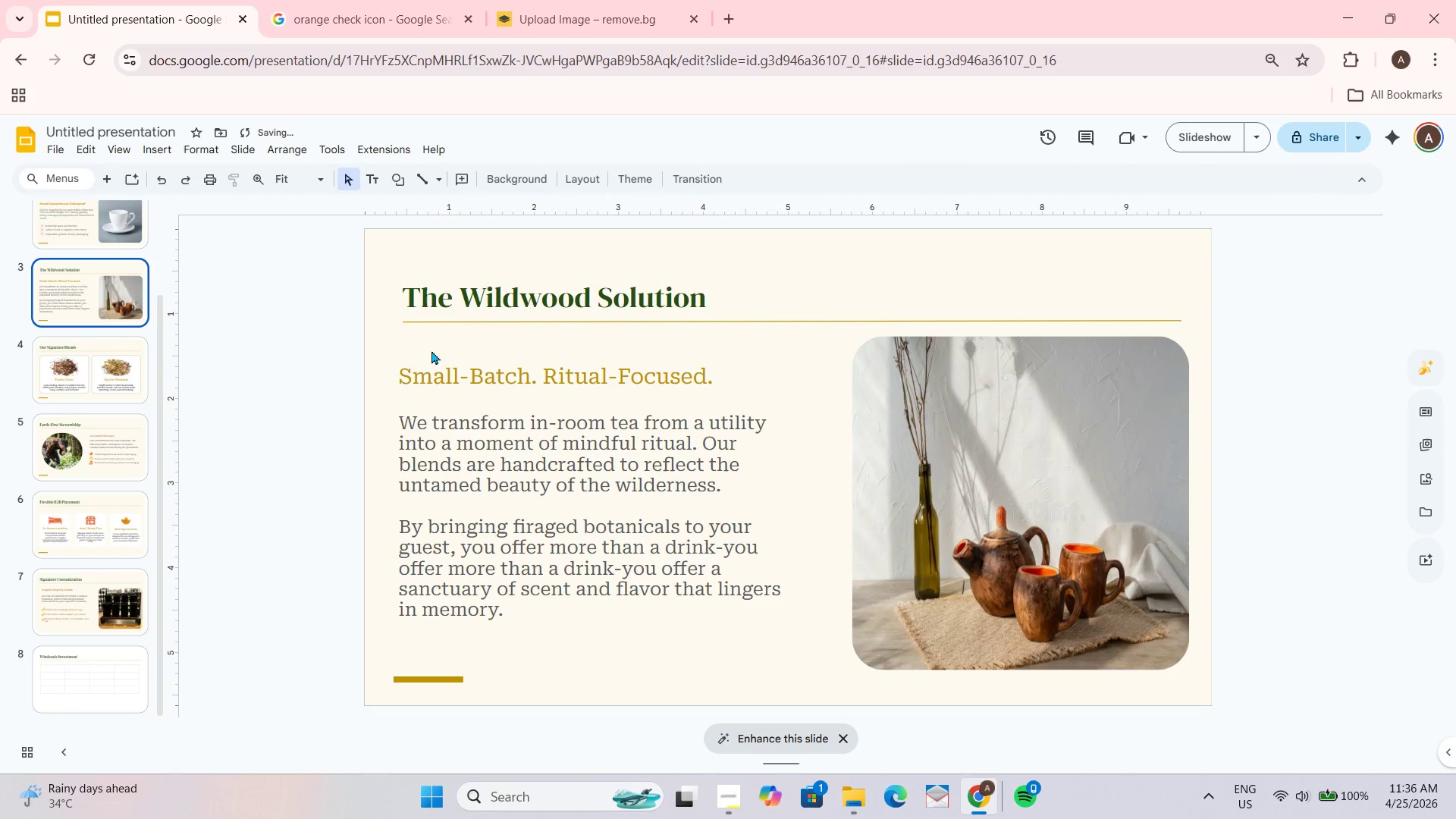 
left_click([513, 375])
 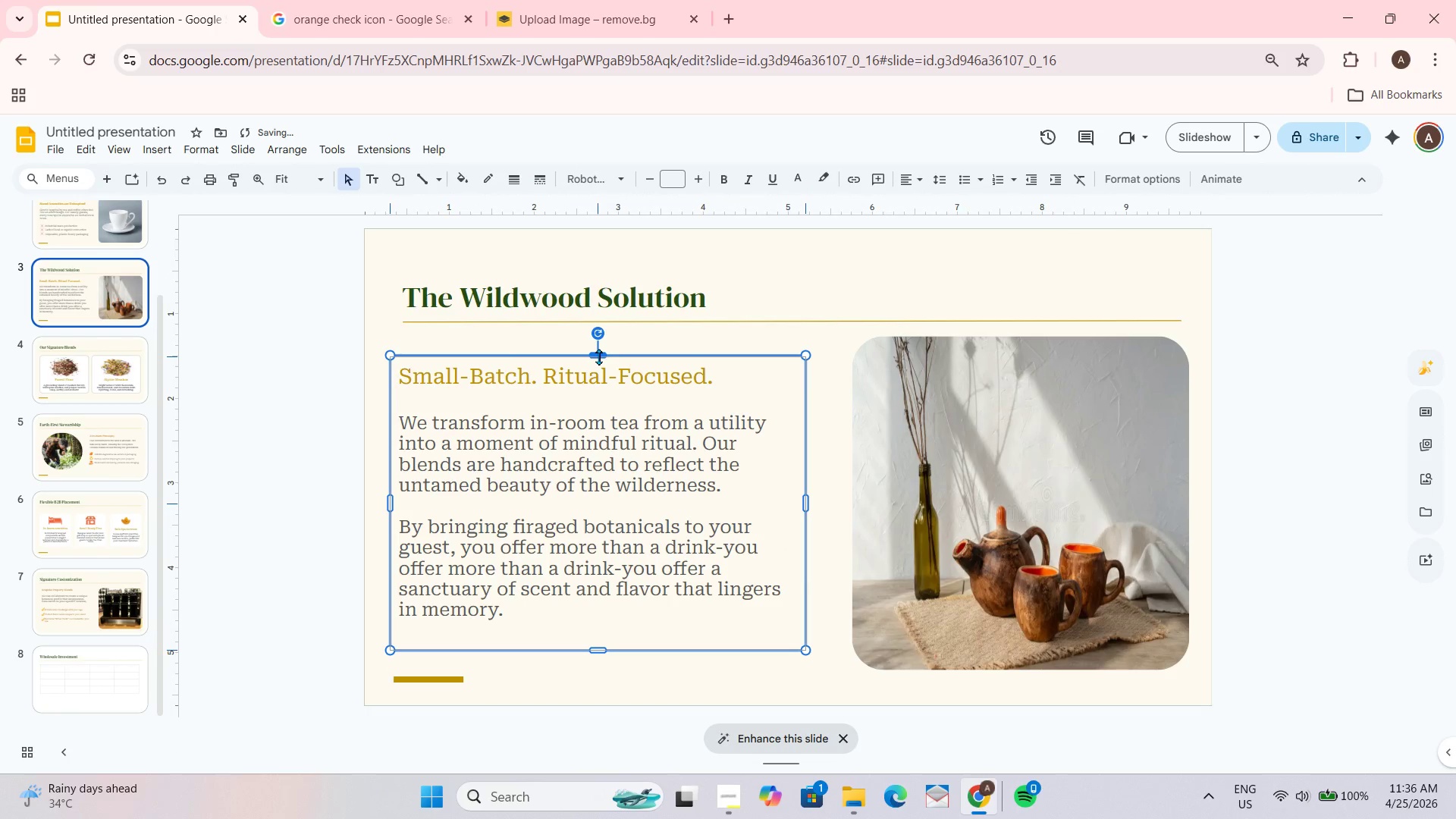 
key(Control+ControlLeft)
 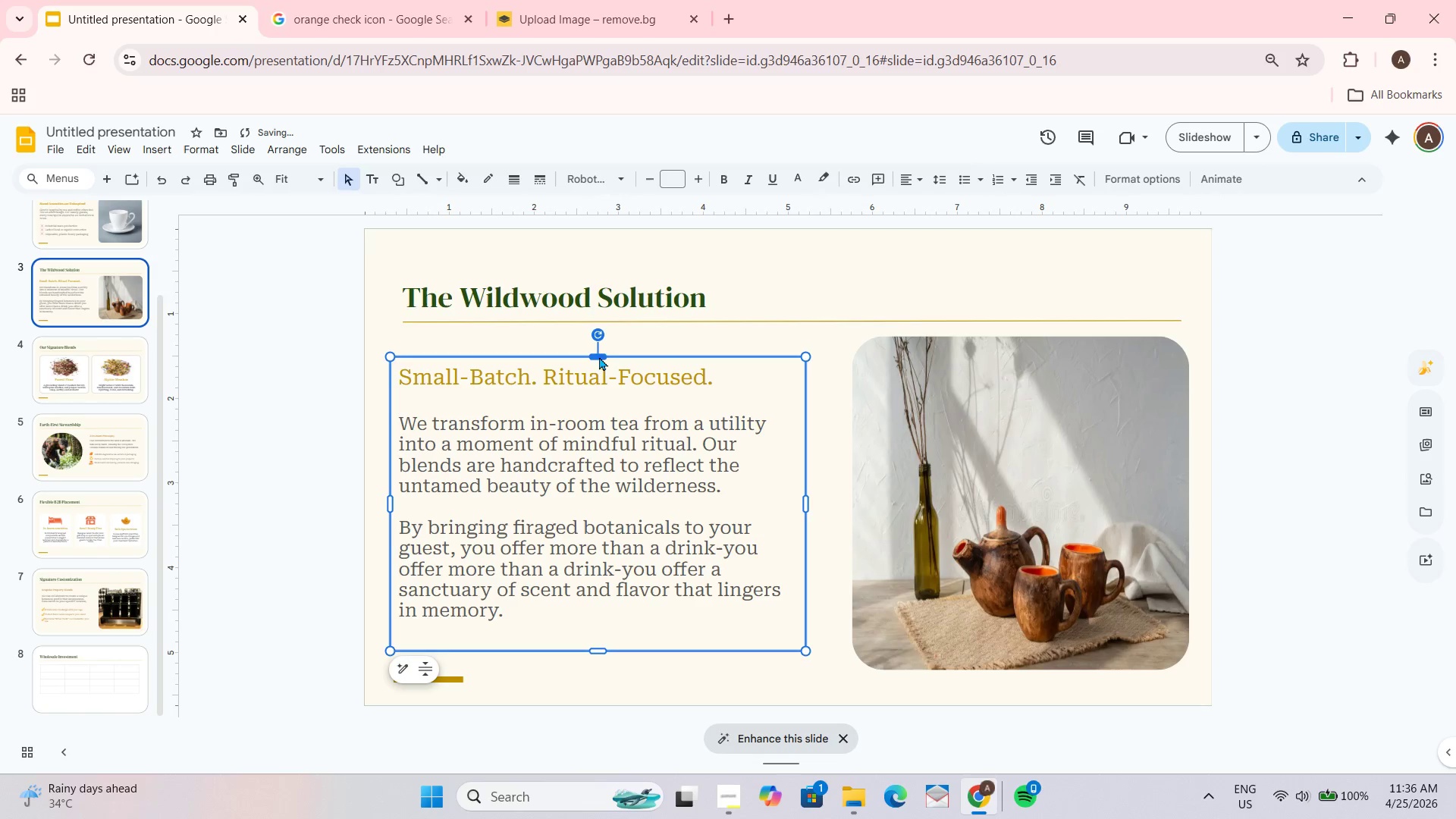 
key(Control+Z)
 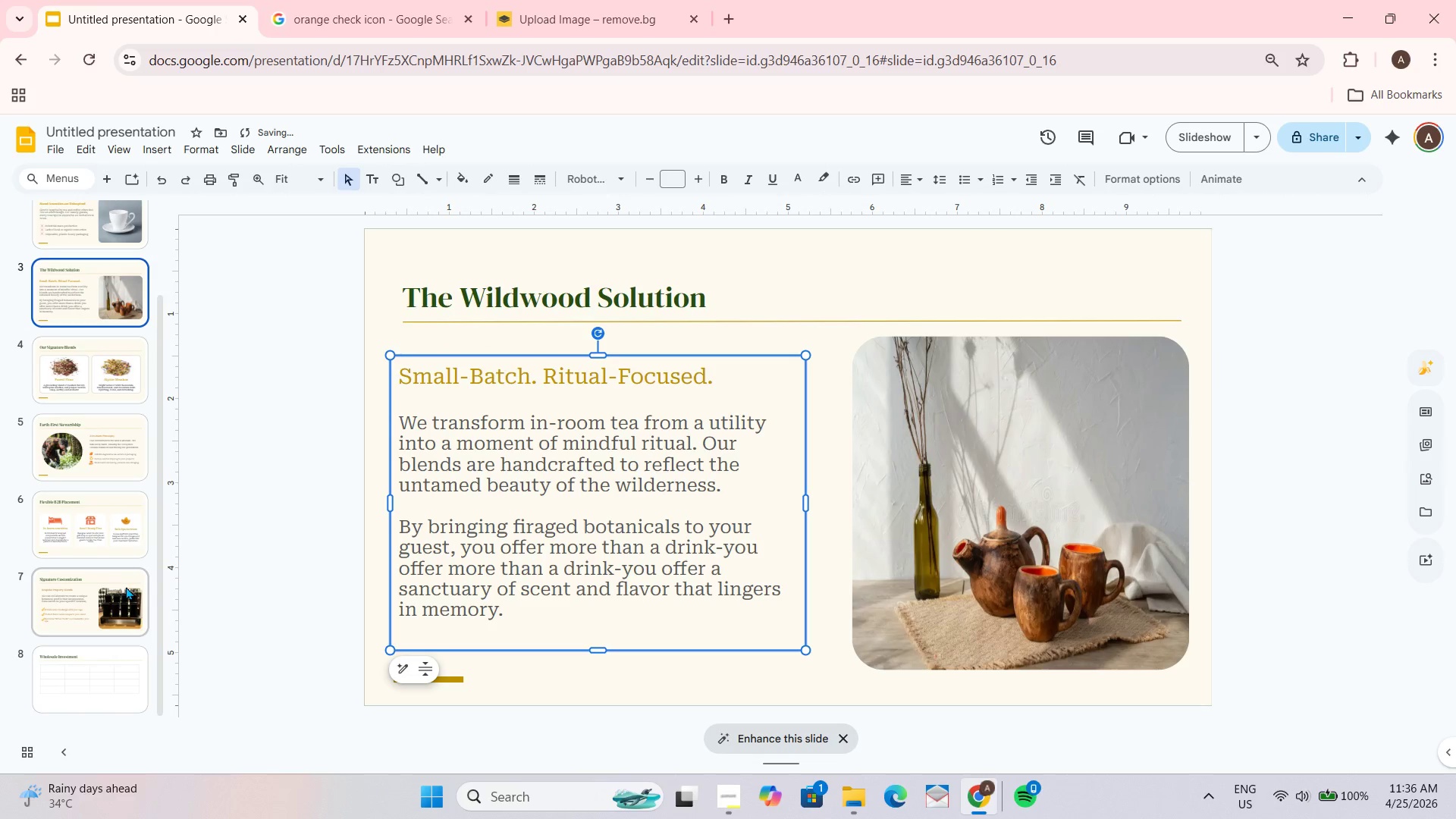 
left_click([106, 645])
 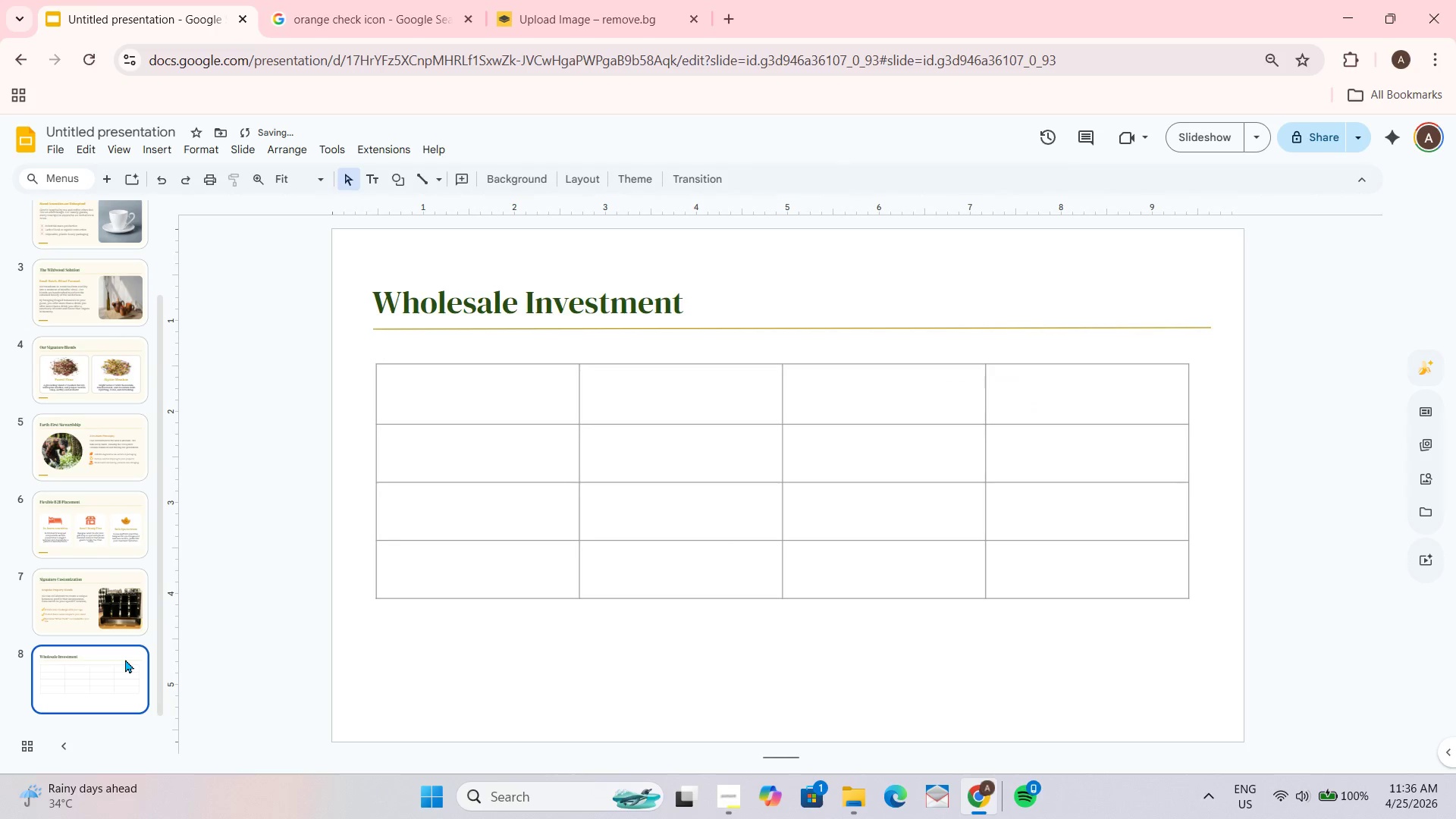 
left_click([757, 365])
 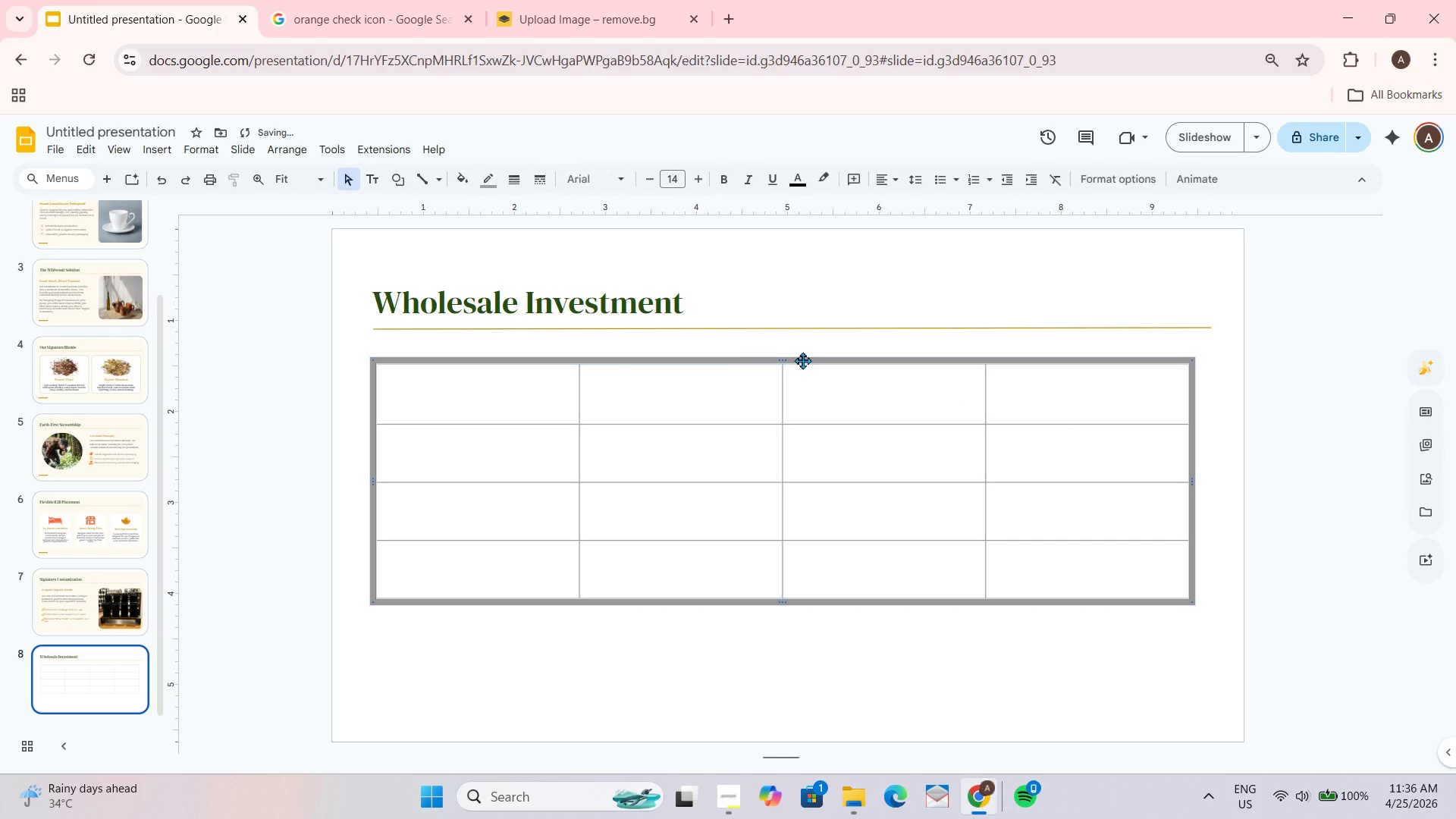 
left_click_drag(start_coordinate=[802, 357], to_coordinate=[792, 359])
 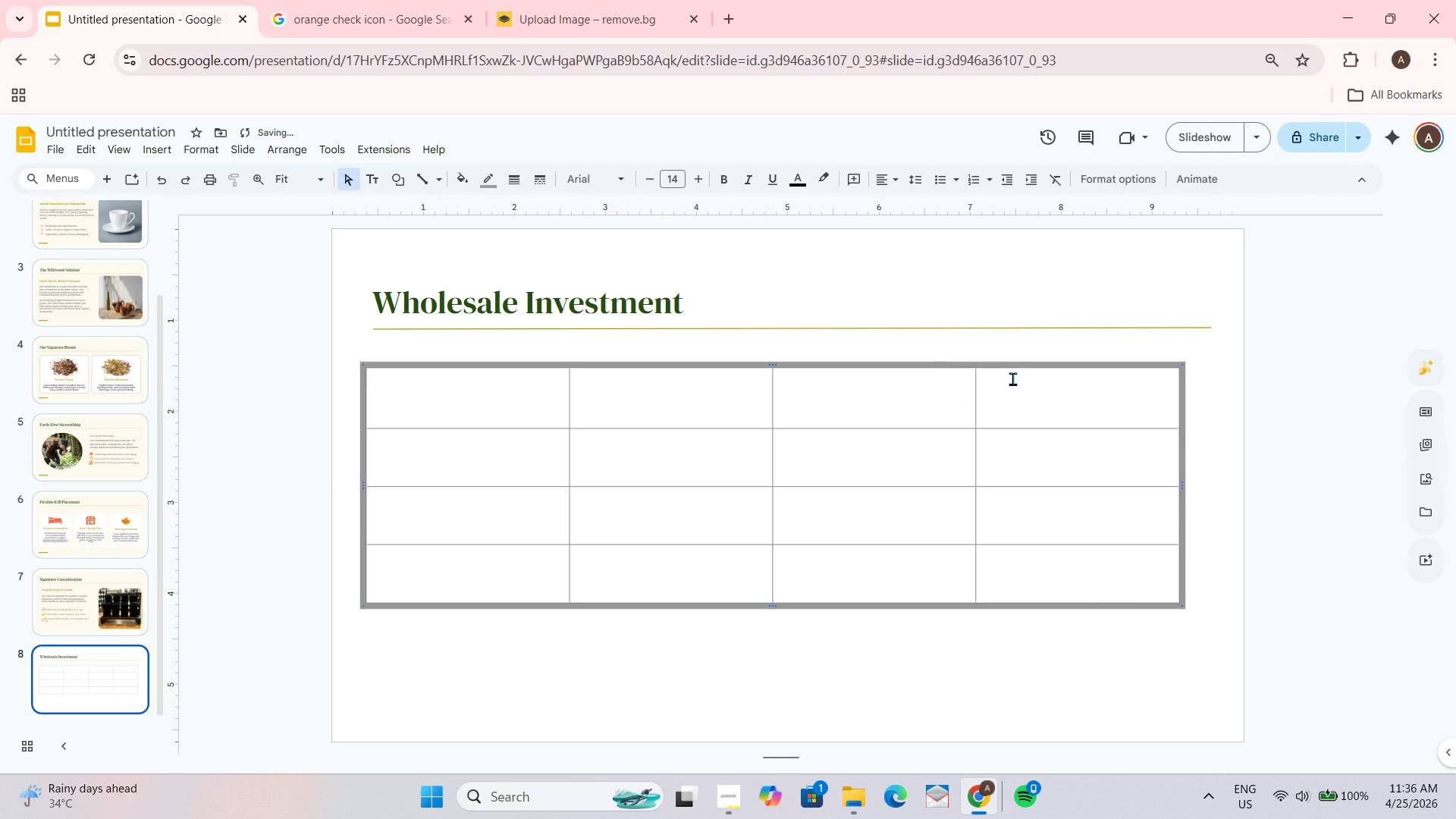 
key(Control+ControlLeft)
 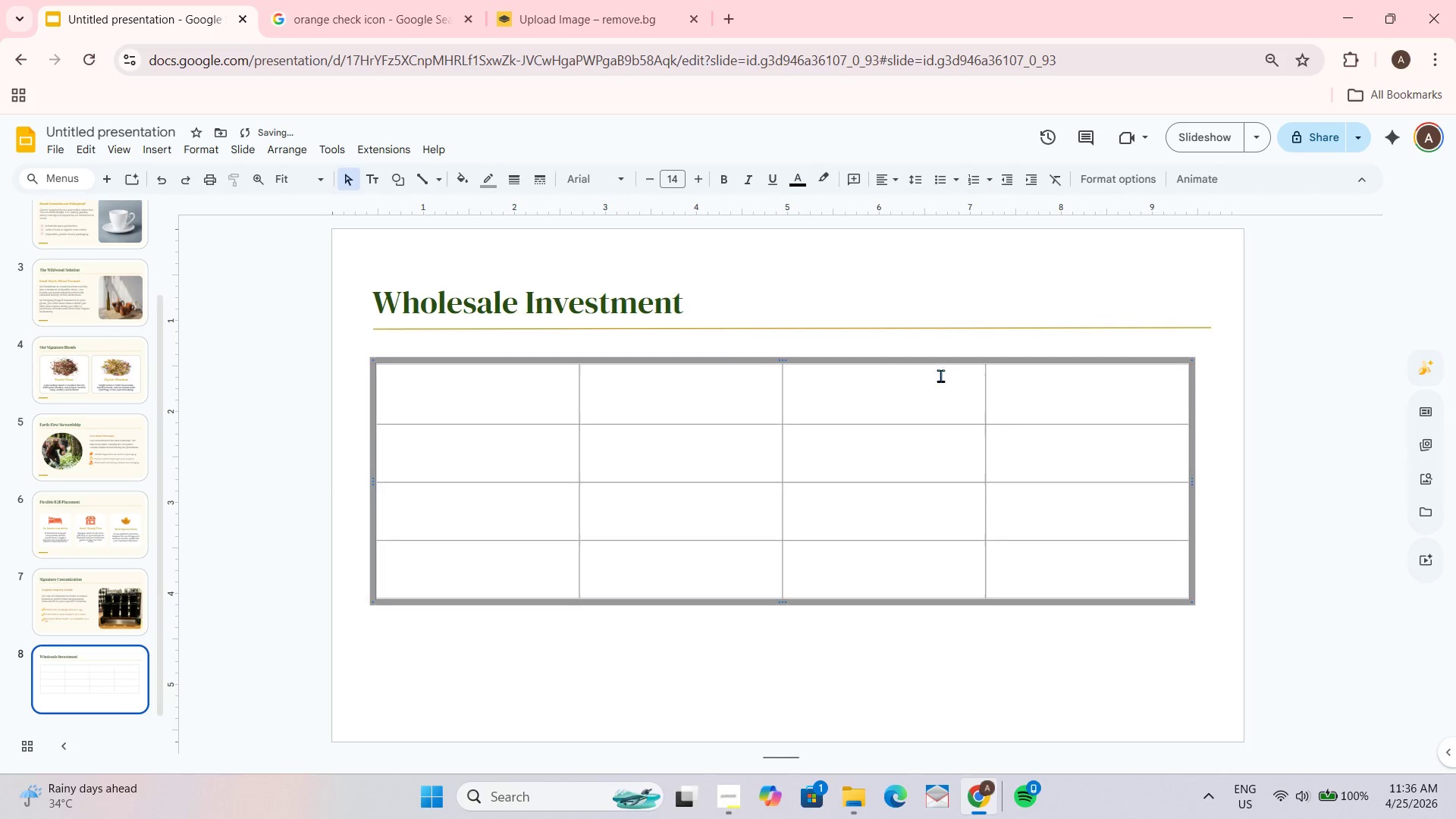 
key(Control+Z)
 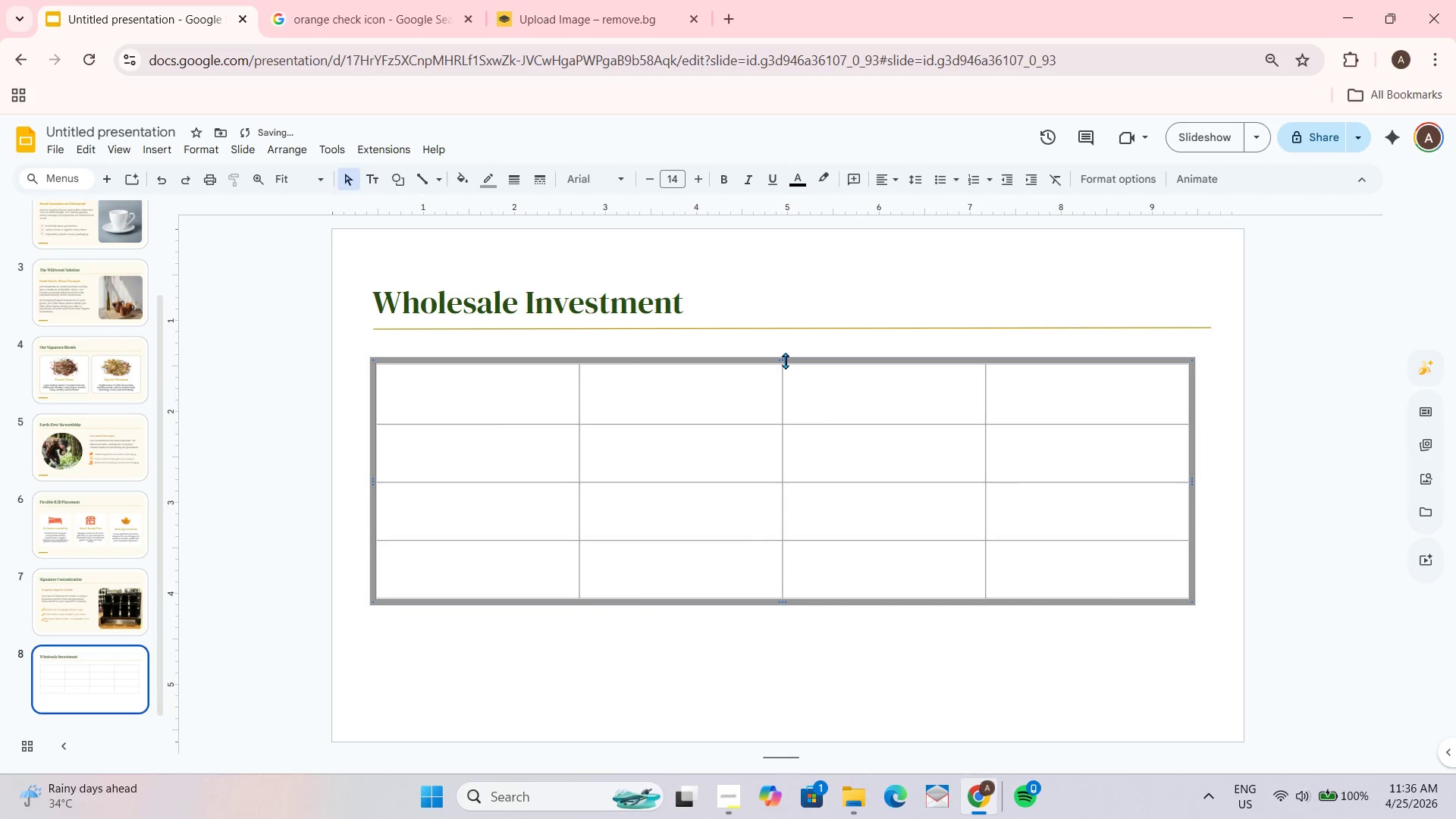 
left_click_drag(start_coordinate=[786, 359], to_coordinate=[808, 362])
 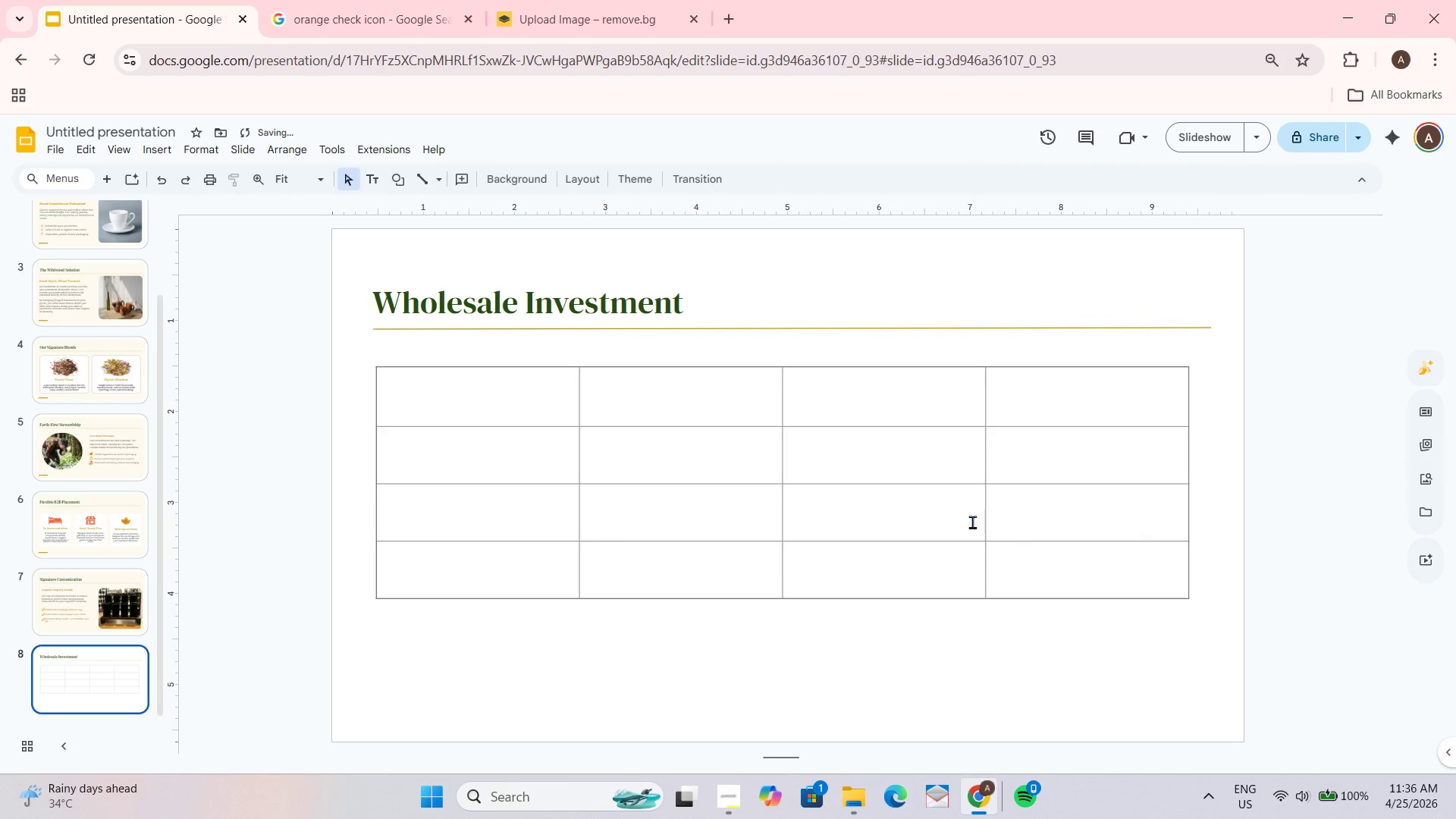 
left_click_drag(start_coordinate=[521, 397], to_coordinate=[1086, 557])
 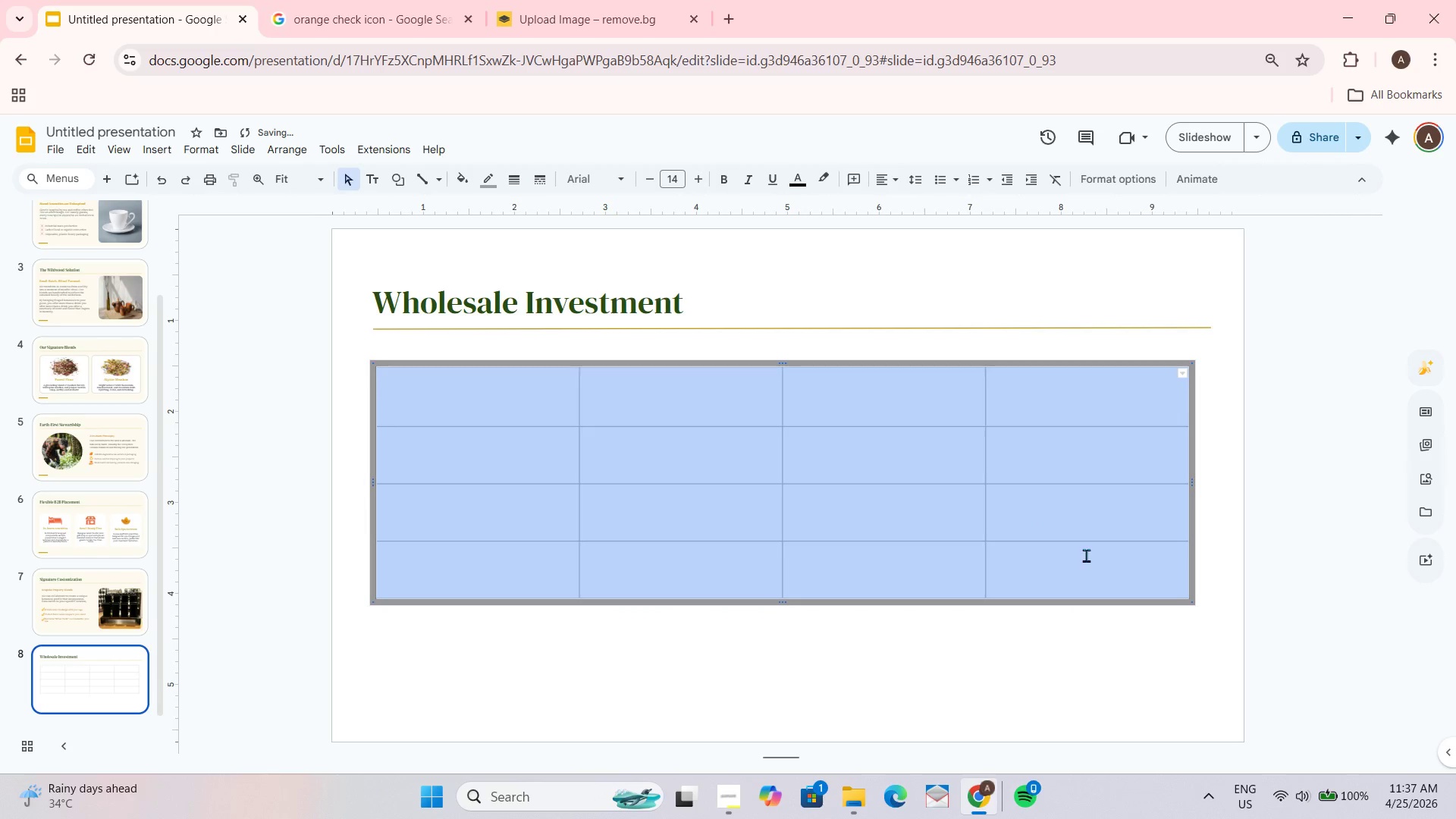 
left_click([1086, 555])
 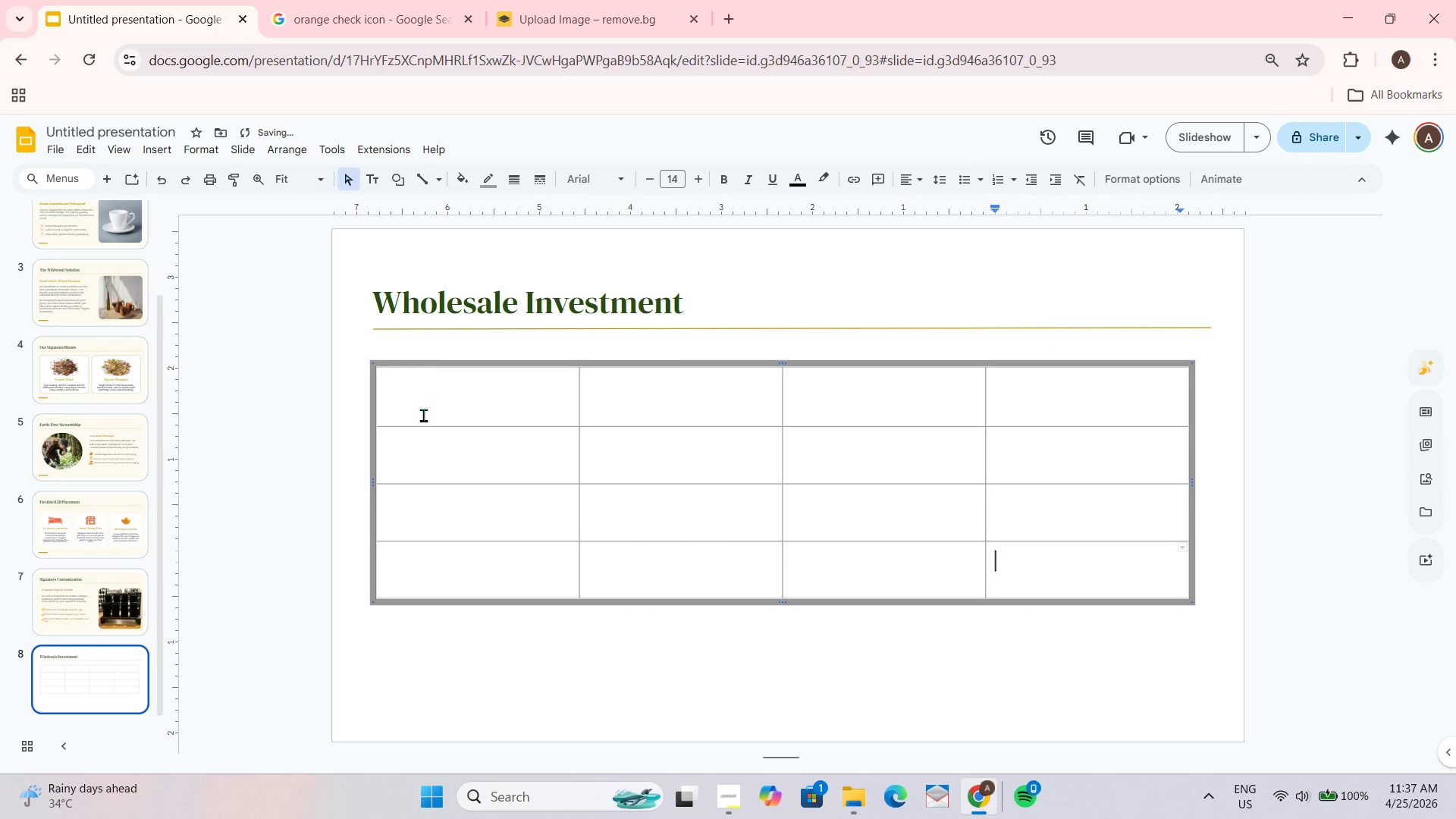 
left_click_drag(start_coordinate=[485, 409], to_coordinate=[1109, 597])
 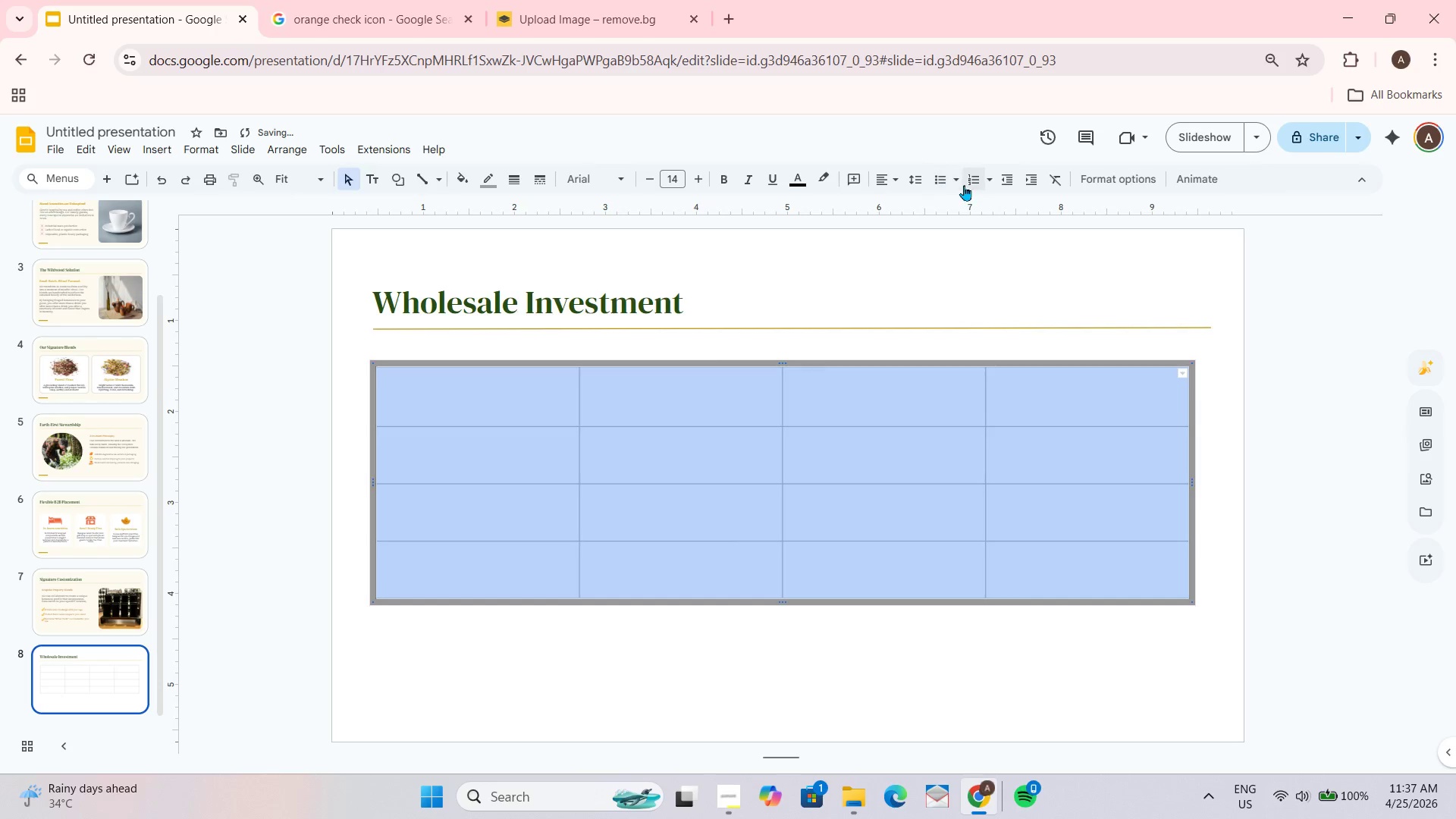 
left_click([993, 180])
 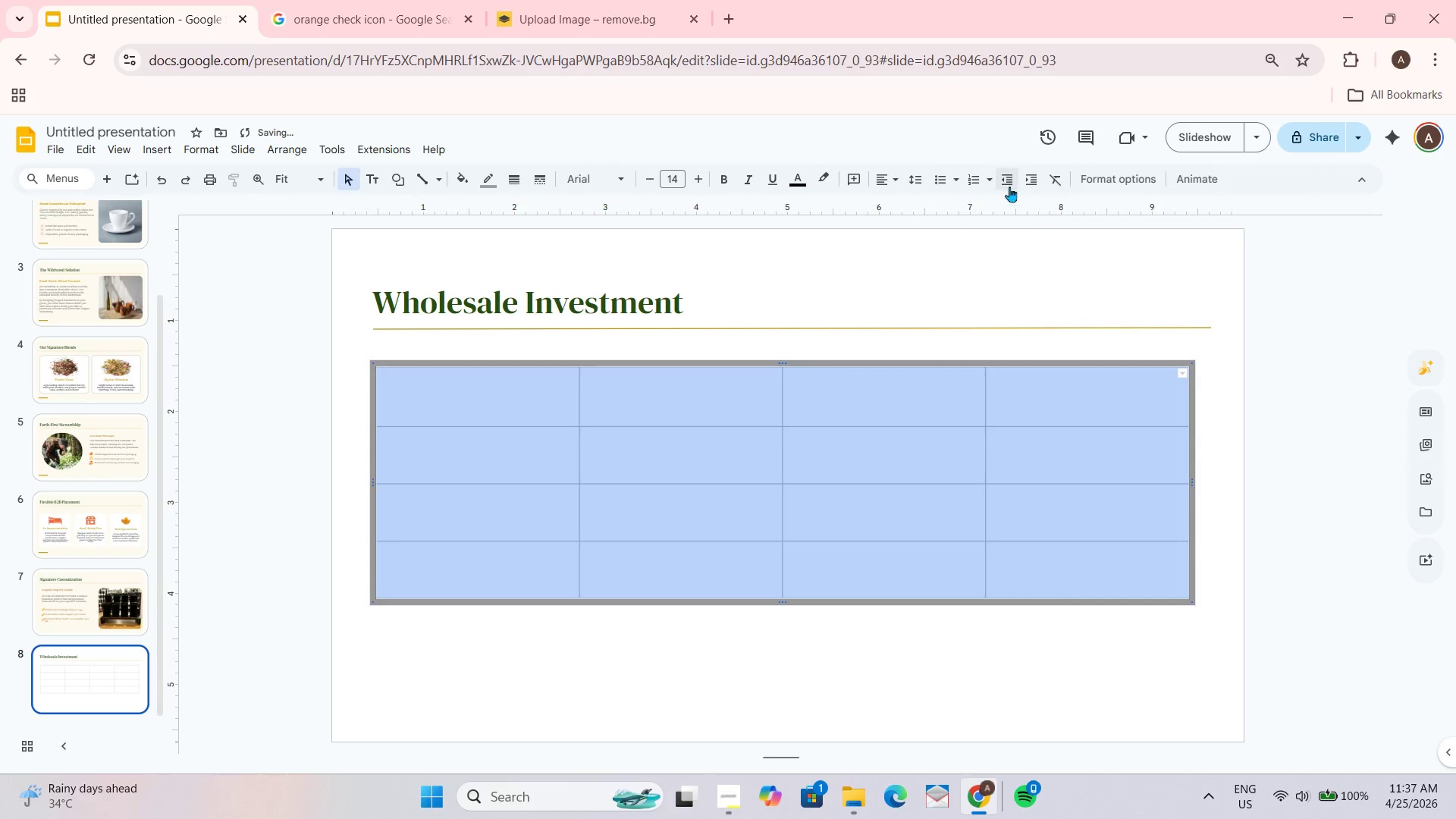 
left_click([999, 176])
 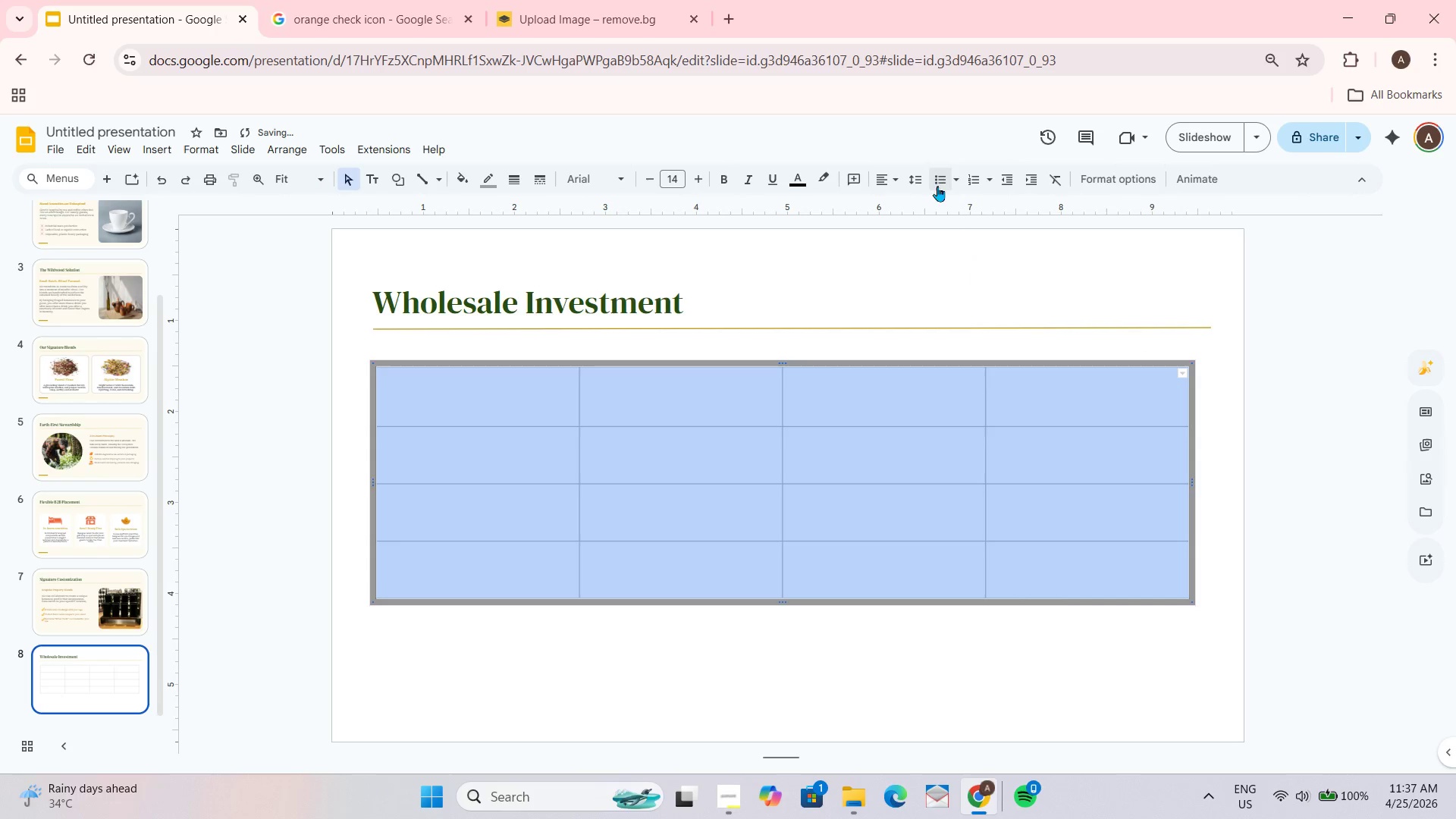 
left_click([901, 180])
 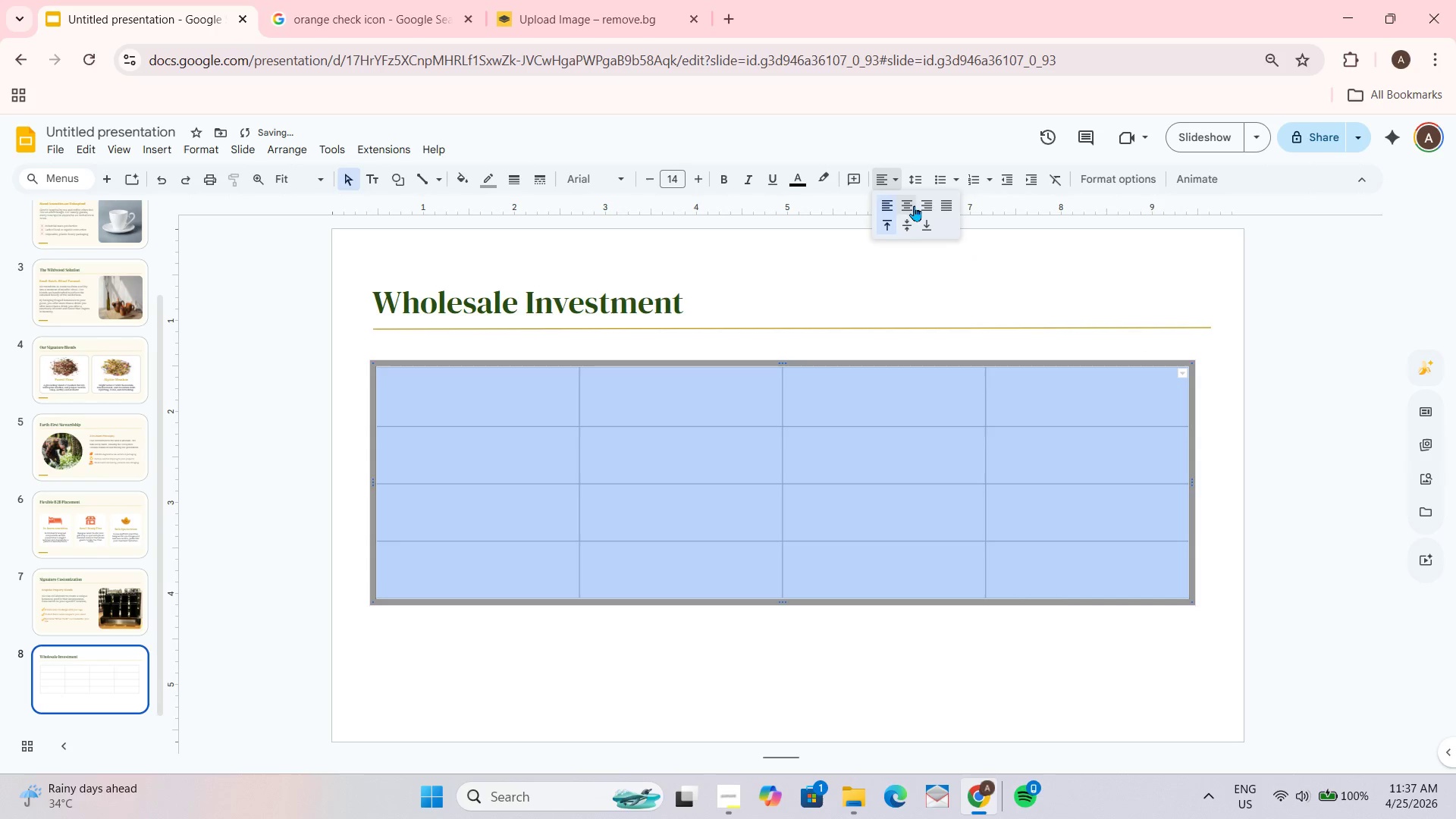 
left_click([905, 200])
 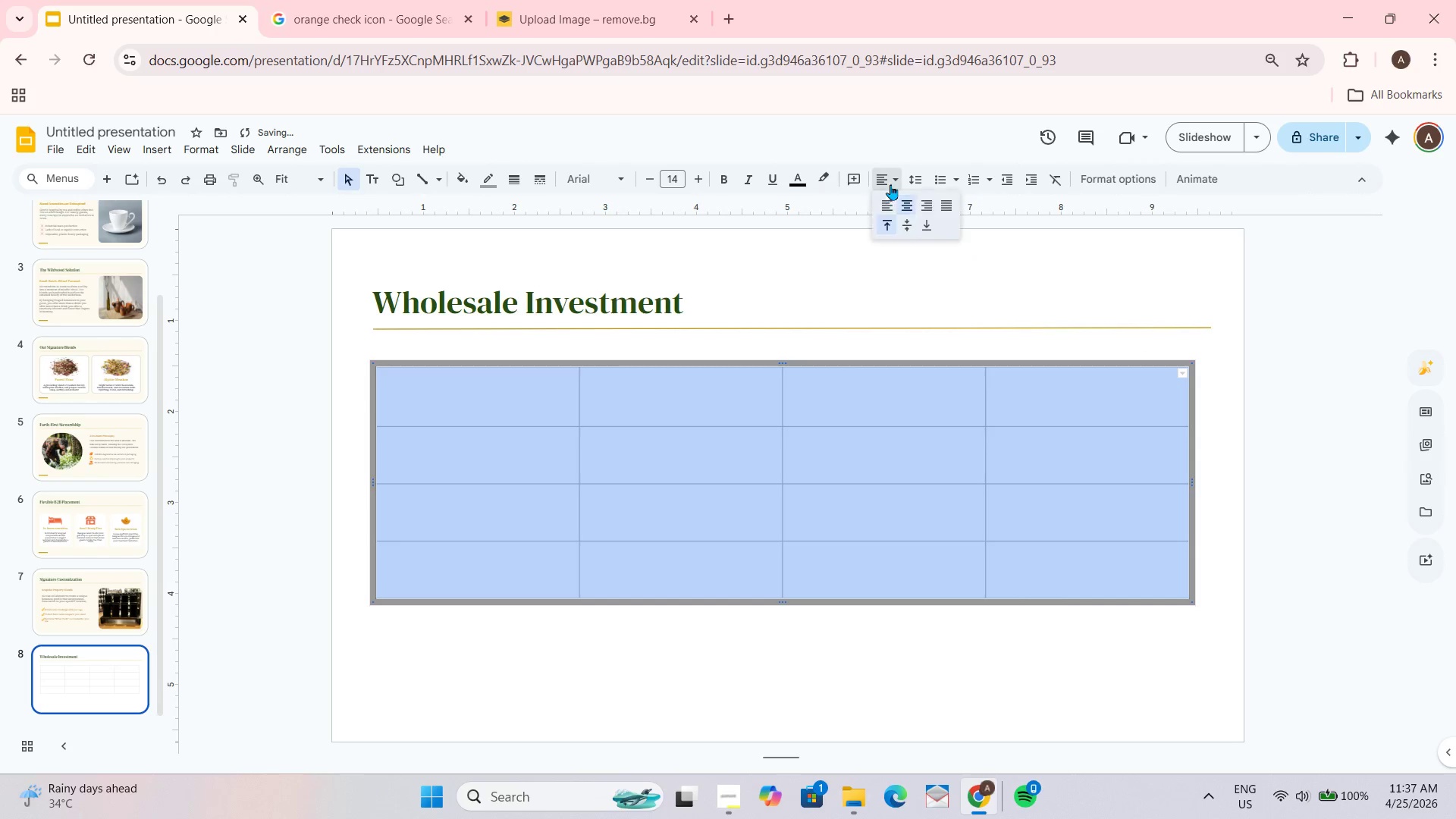 
left_click([908, 199])
 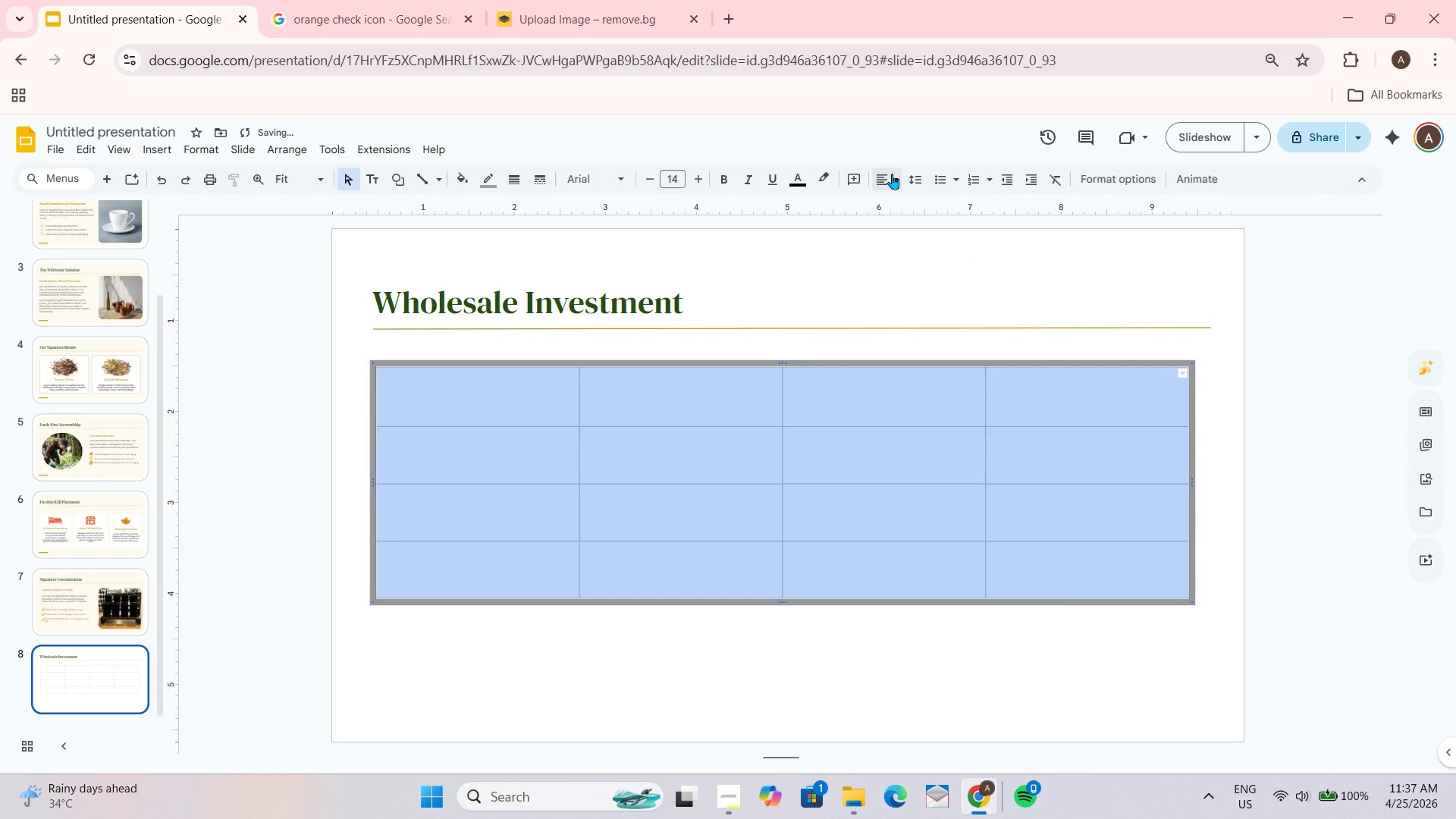 
left_click([892, 174])
 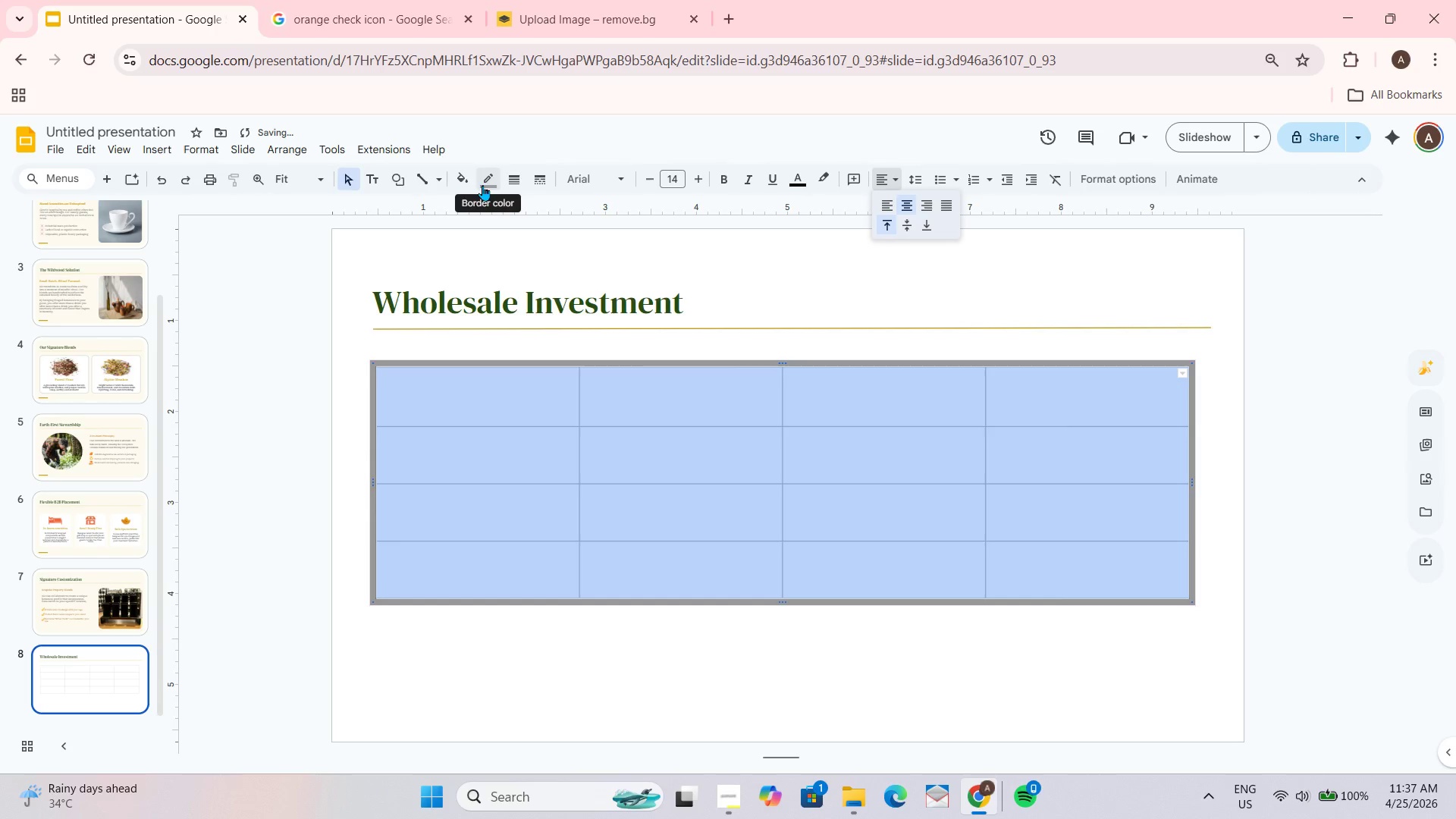 
left_click([608, 173])
 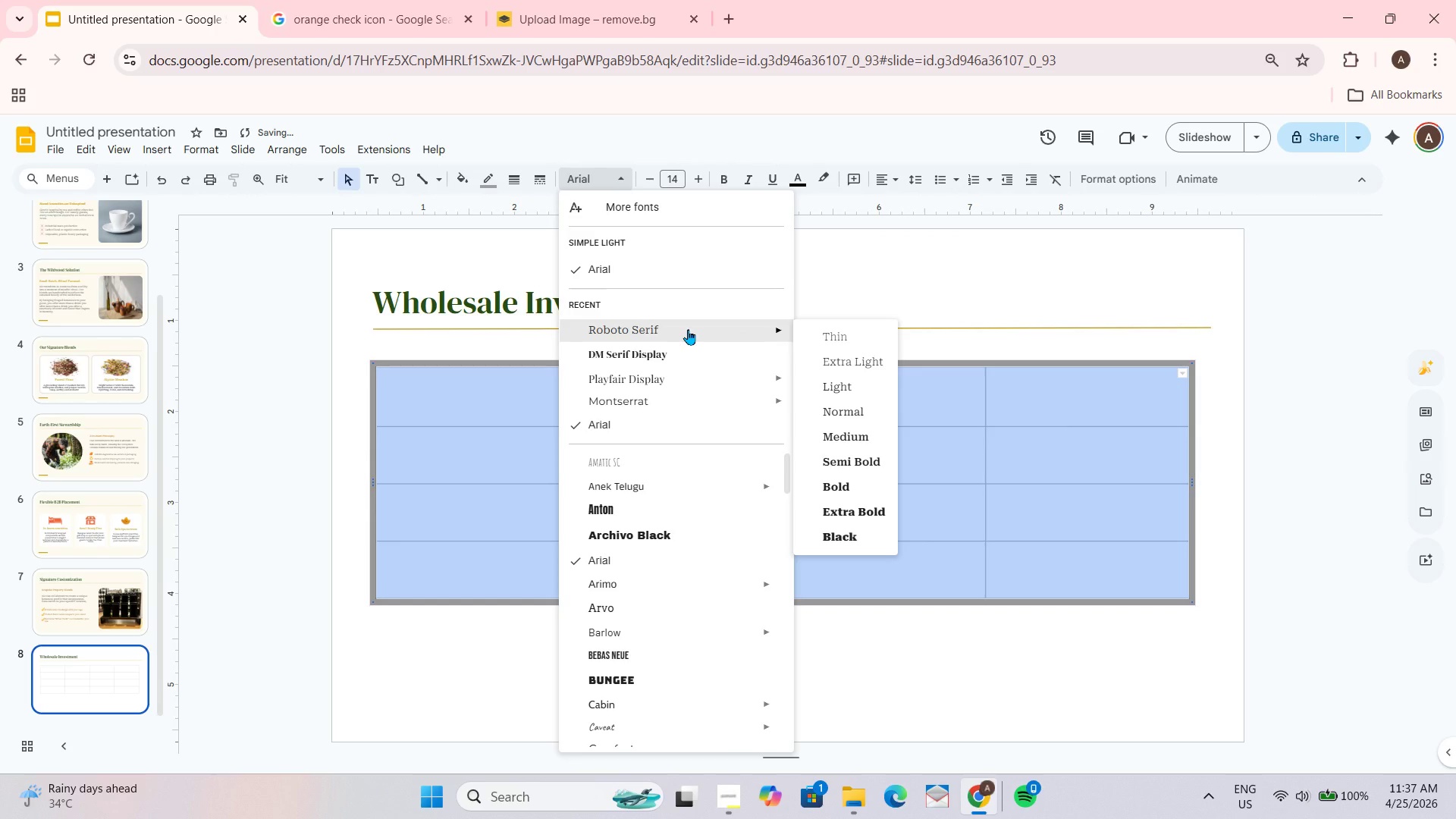 
left_click([688, 329])
 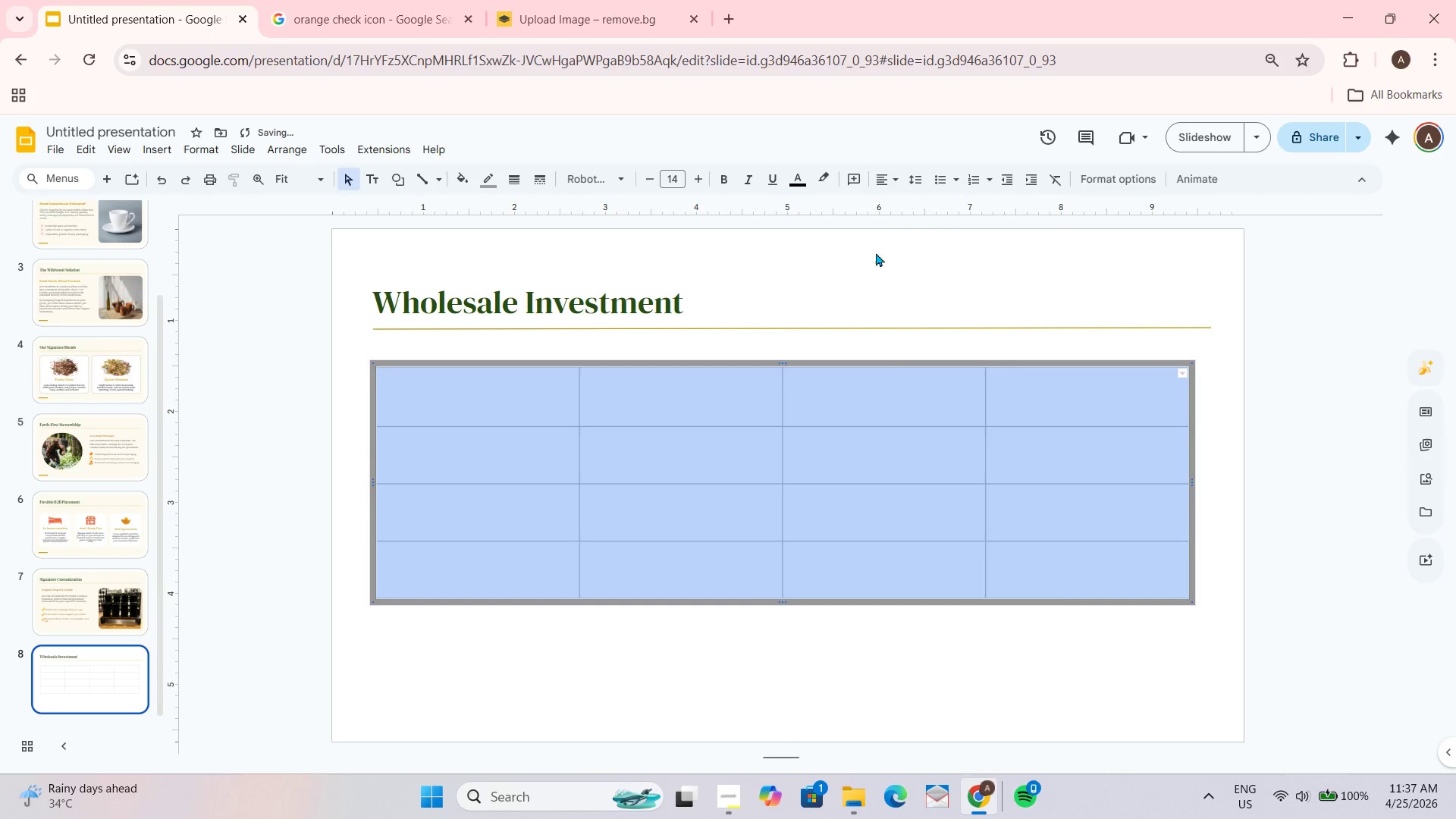 
left_click([802, 184])
 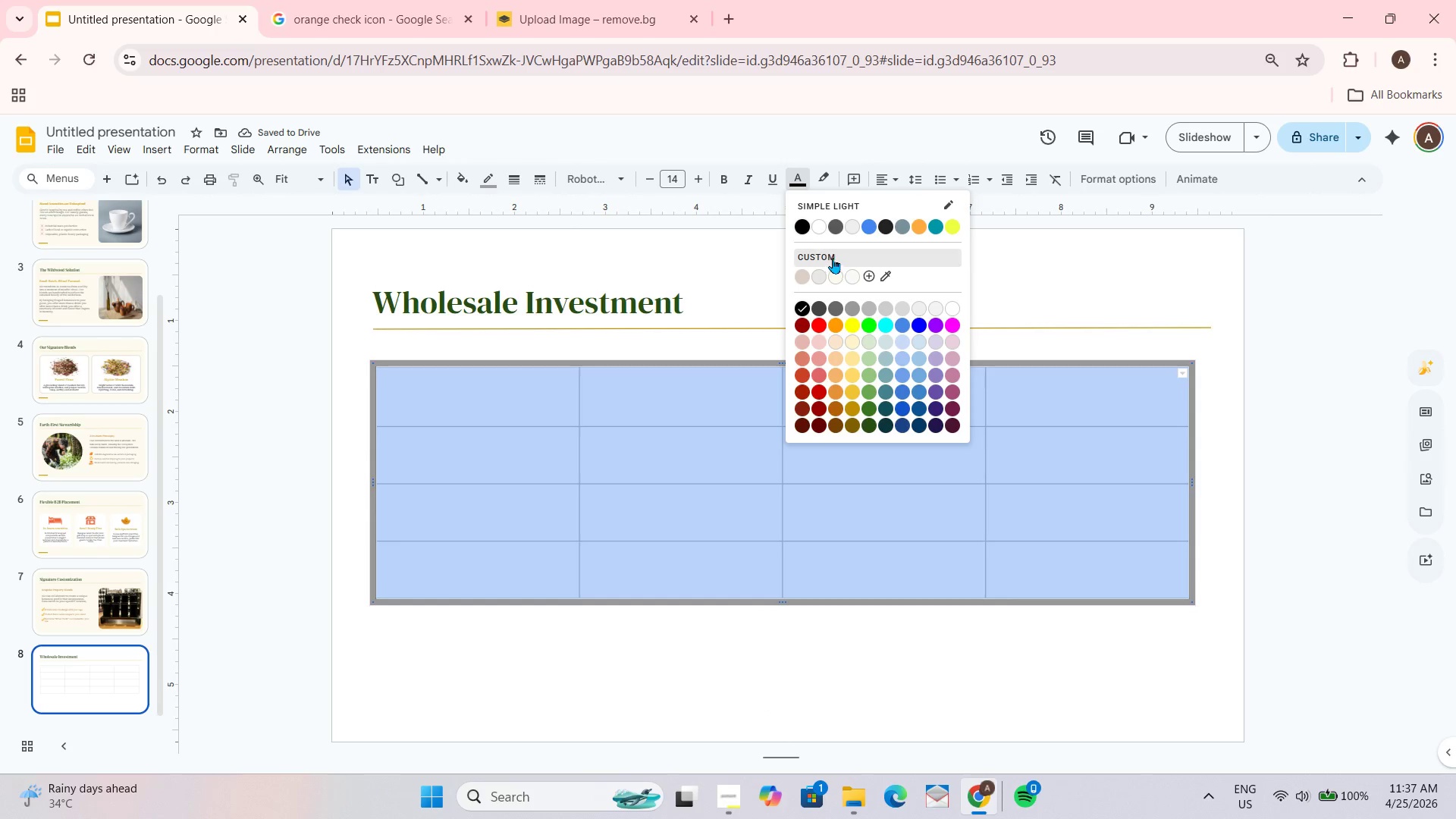 
left_click([823, 229])
 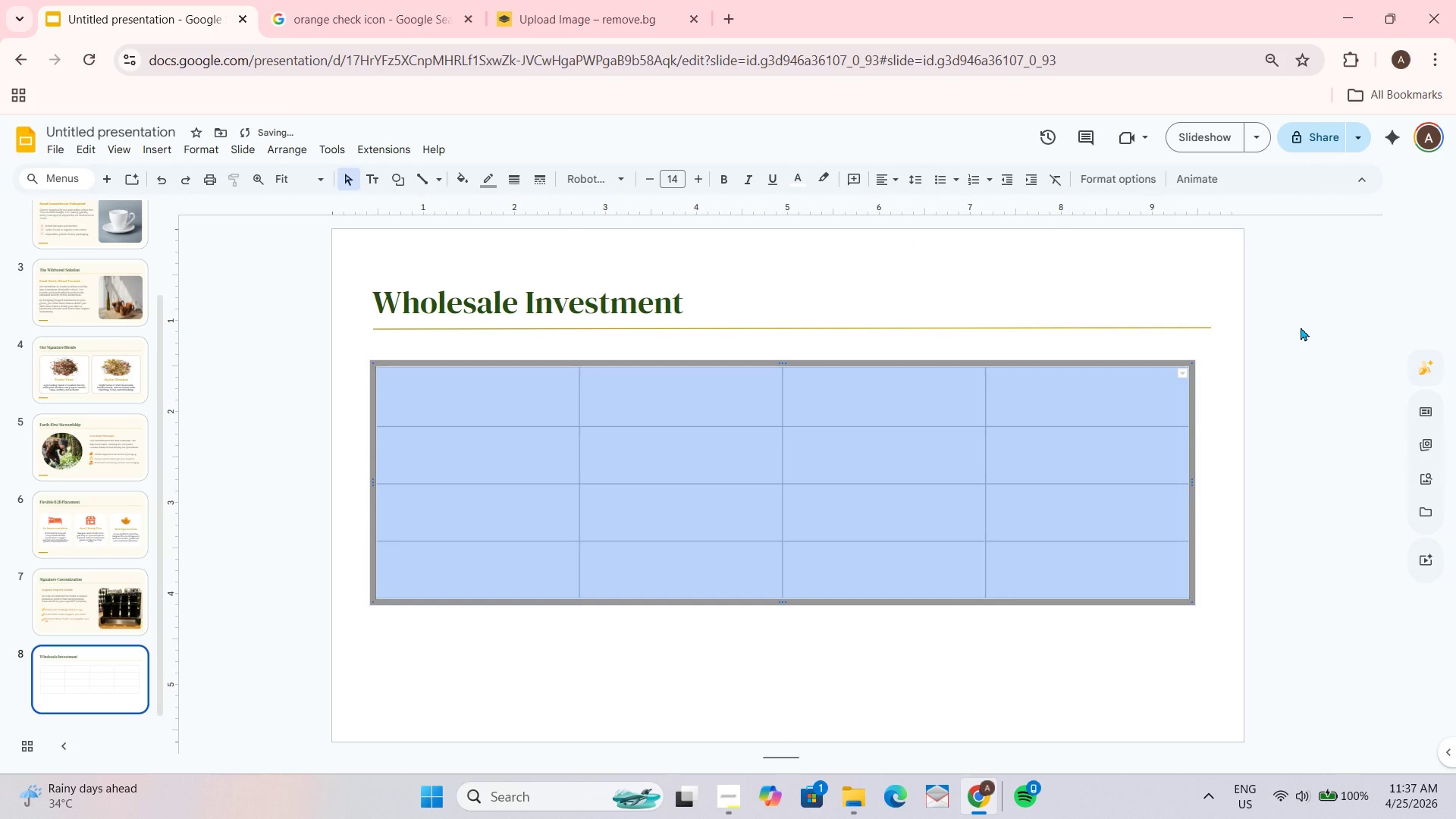 
left_click([1301, 327])
 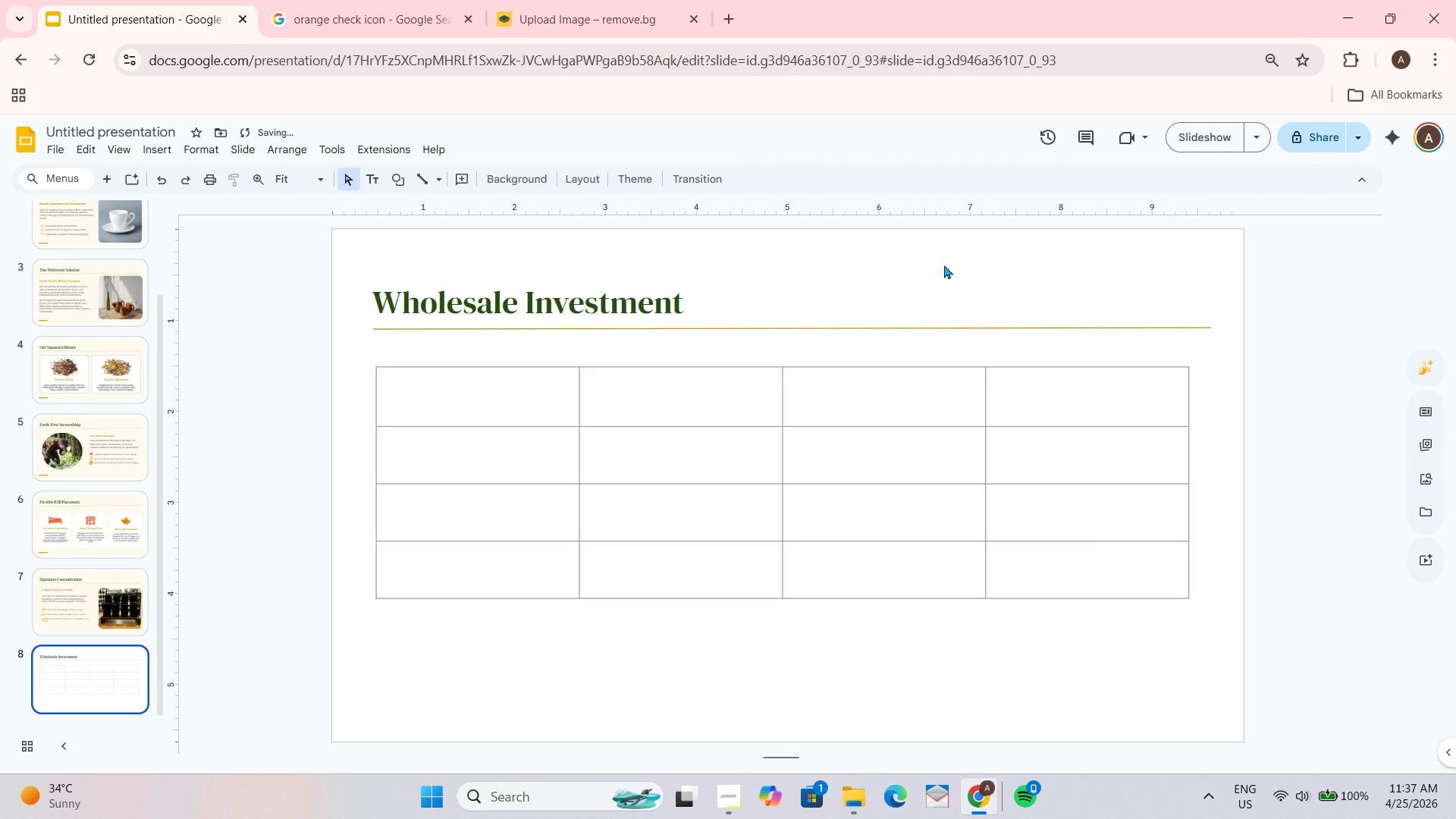 
left_click([944, 265])
 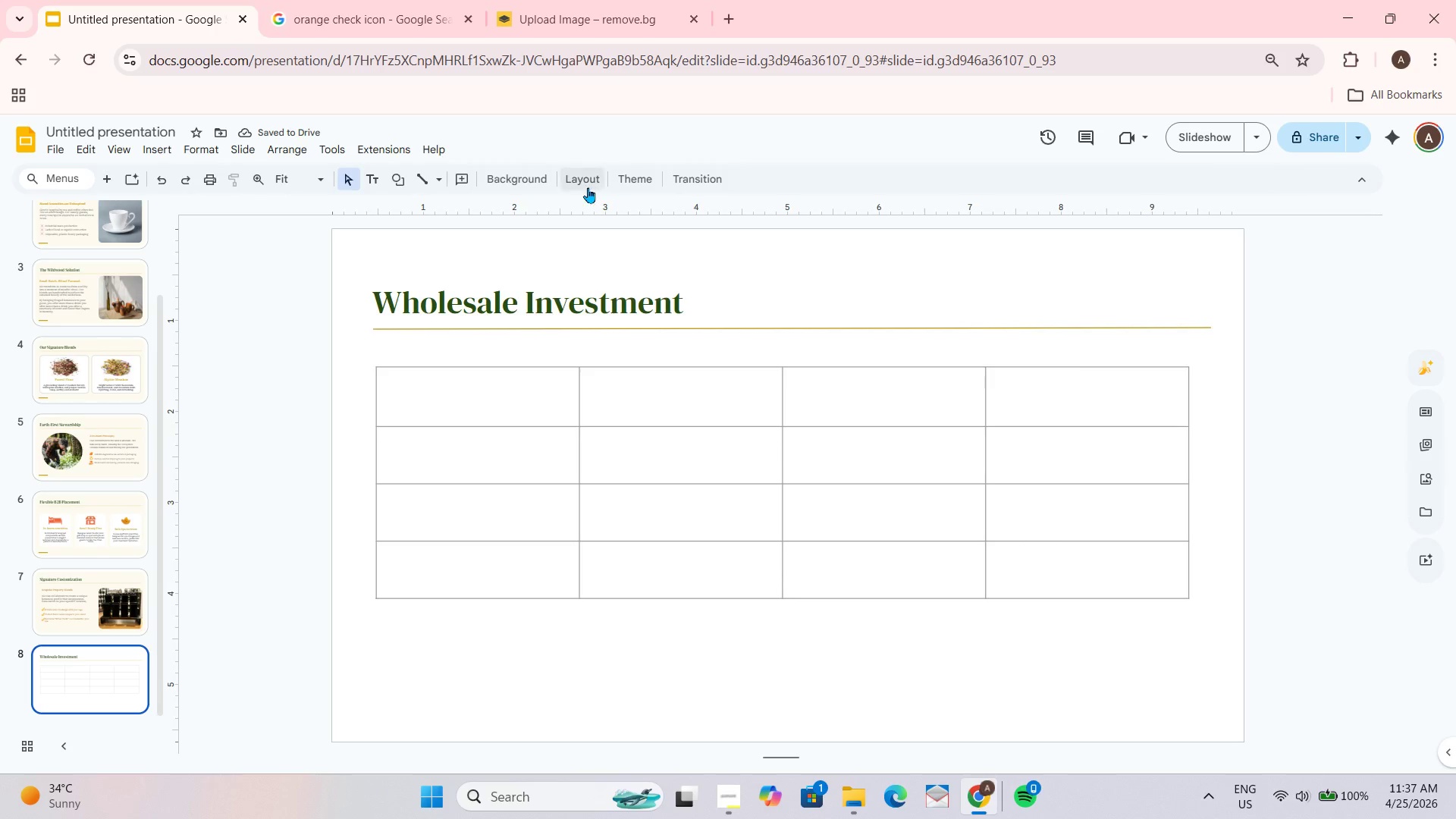 
left_click([522, 181])
 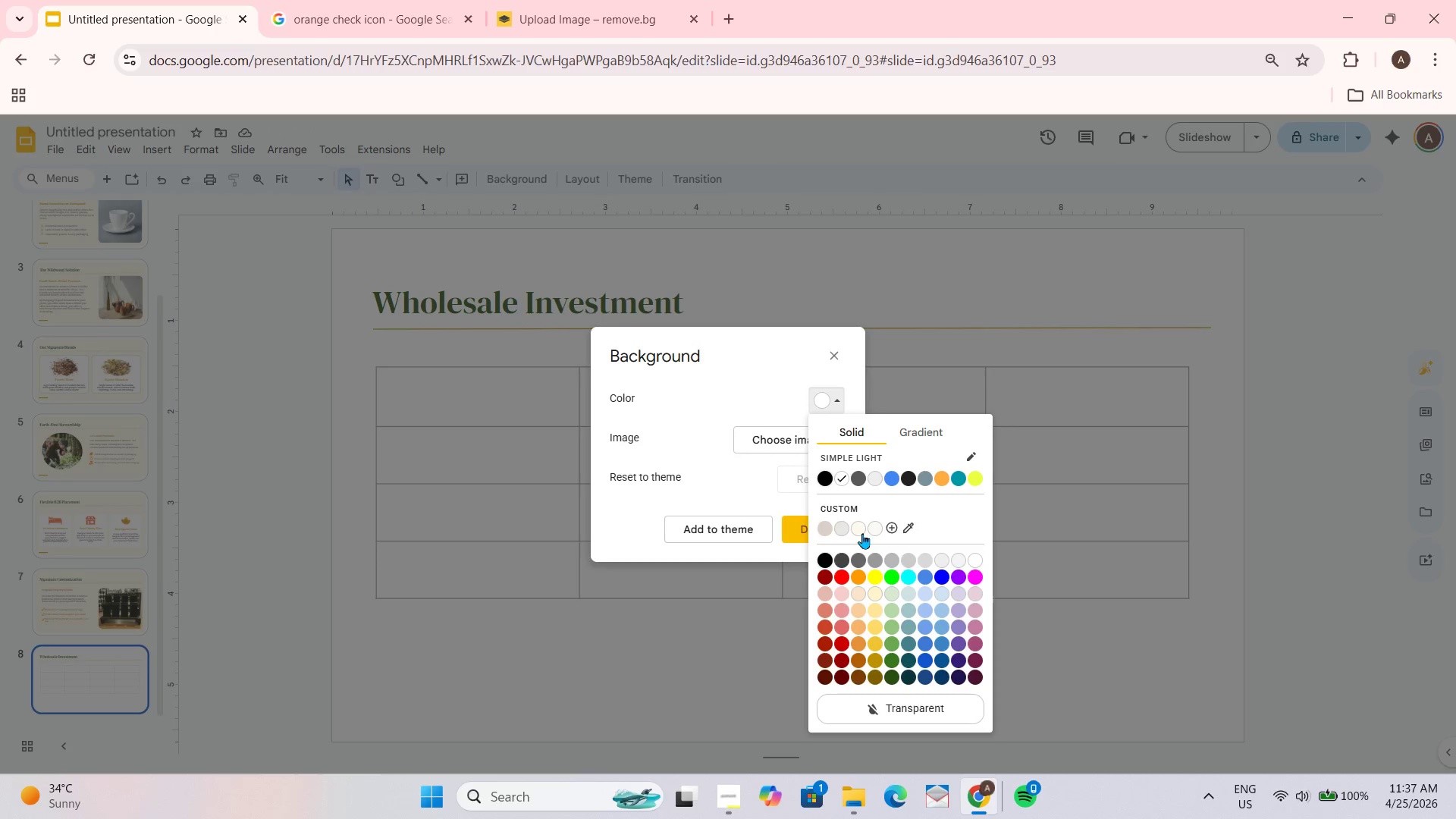 
left_click([805, 529])
 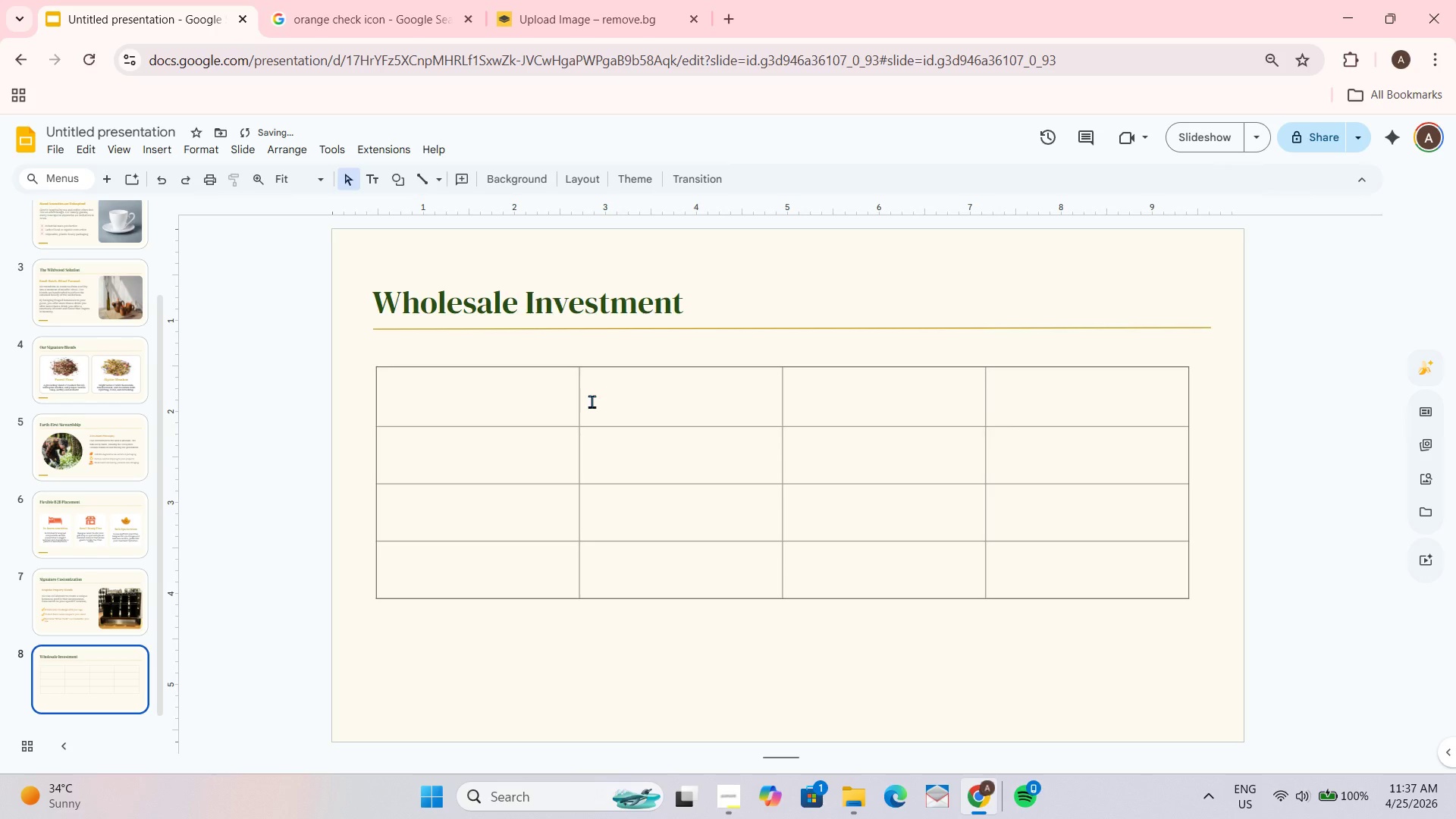 
left_click([520, 413])
 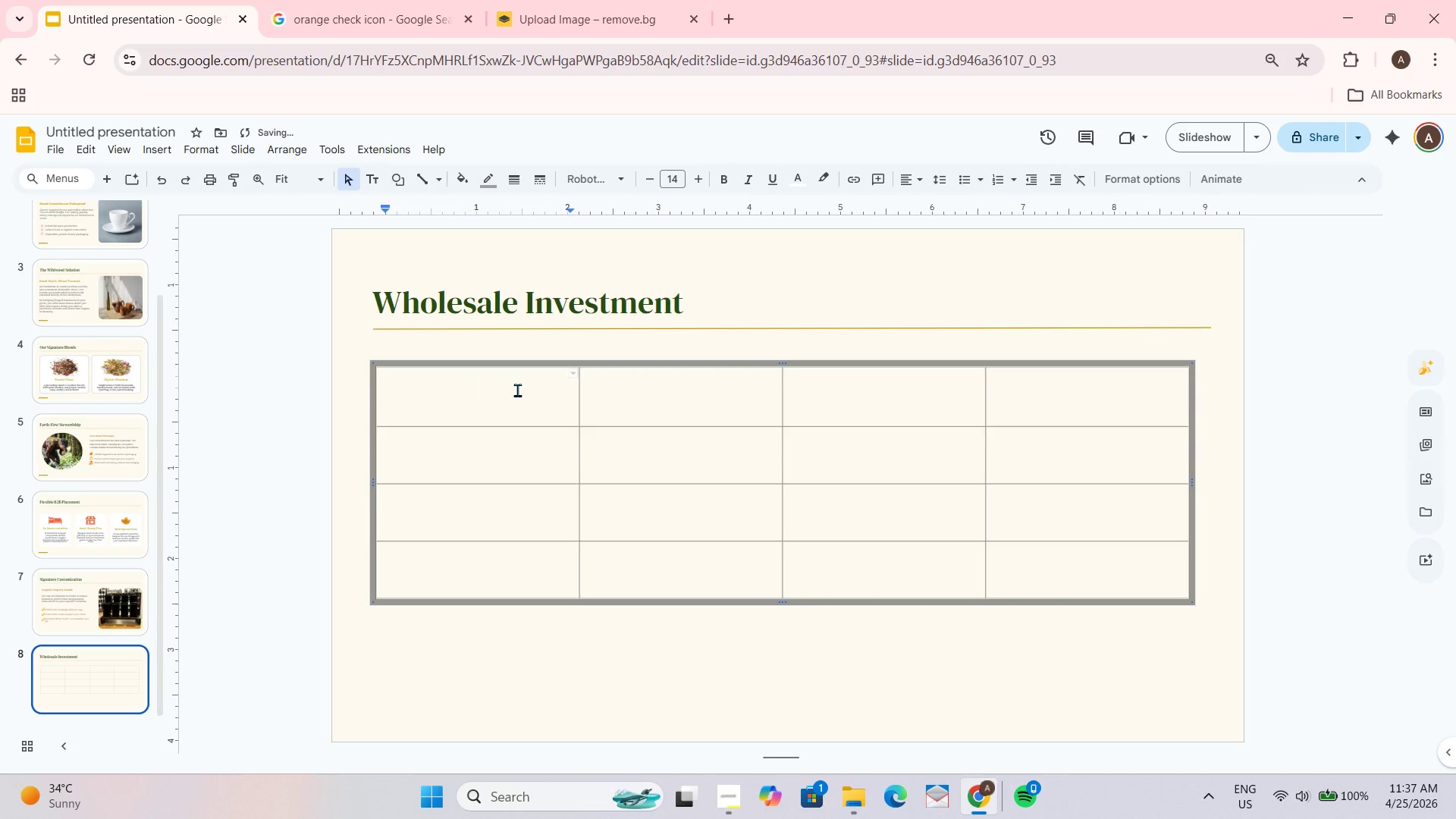 
double_click([517, 390])
 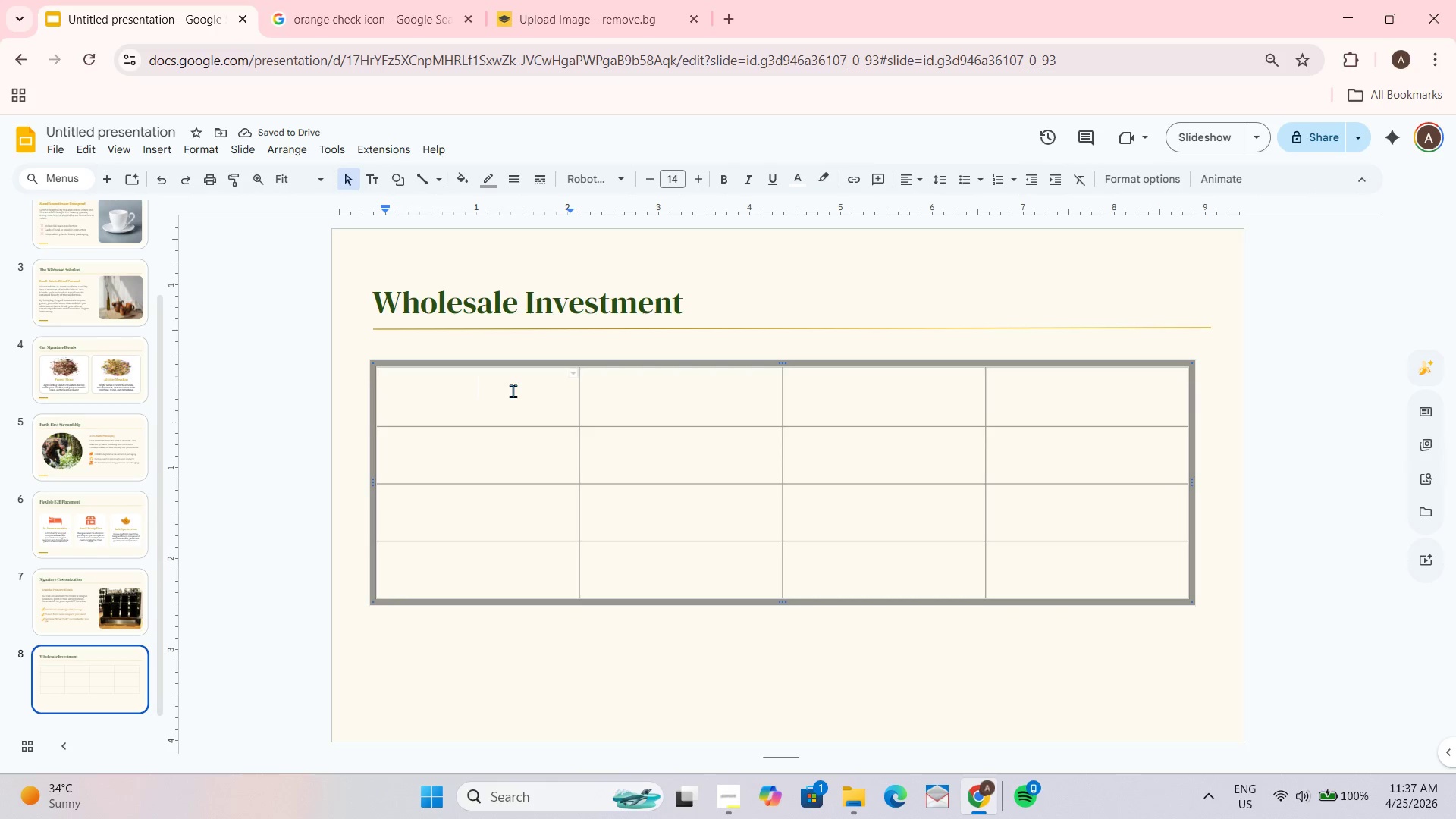 
double_click([507, 390])
 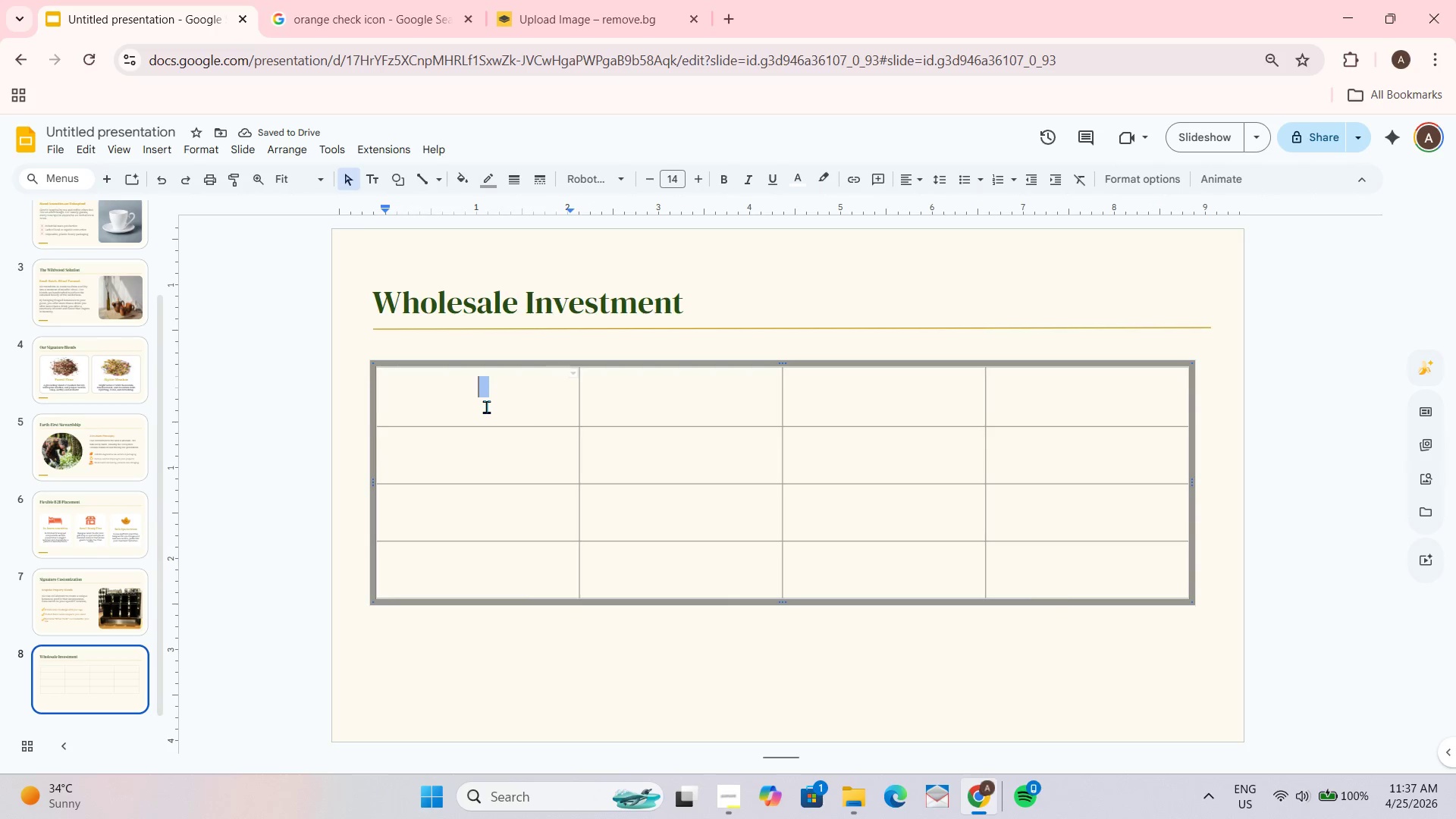 
left_click([486, 407])
 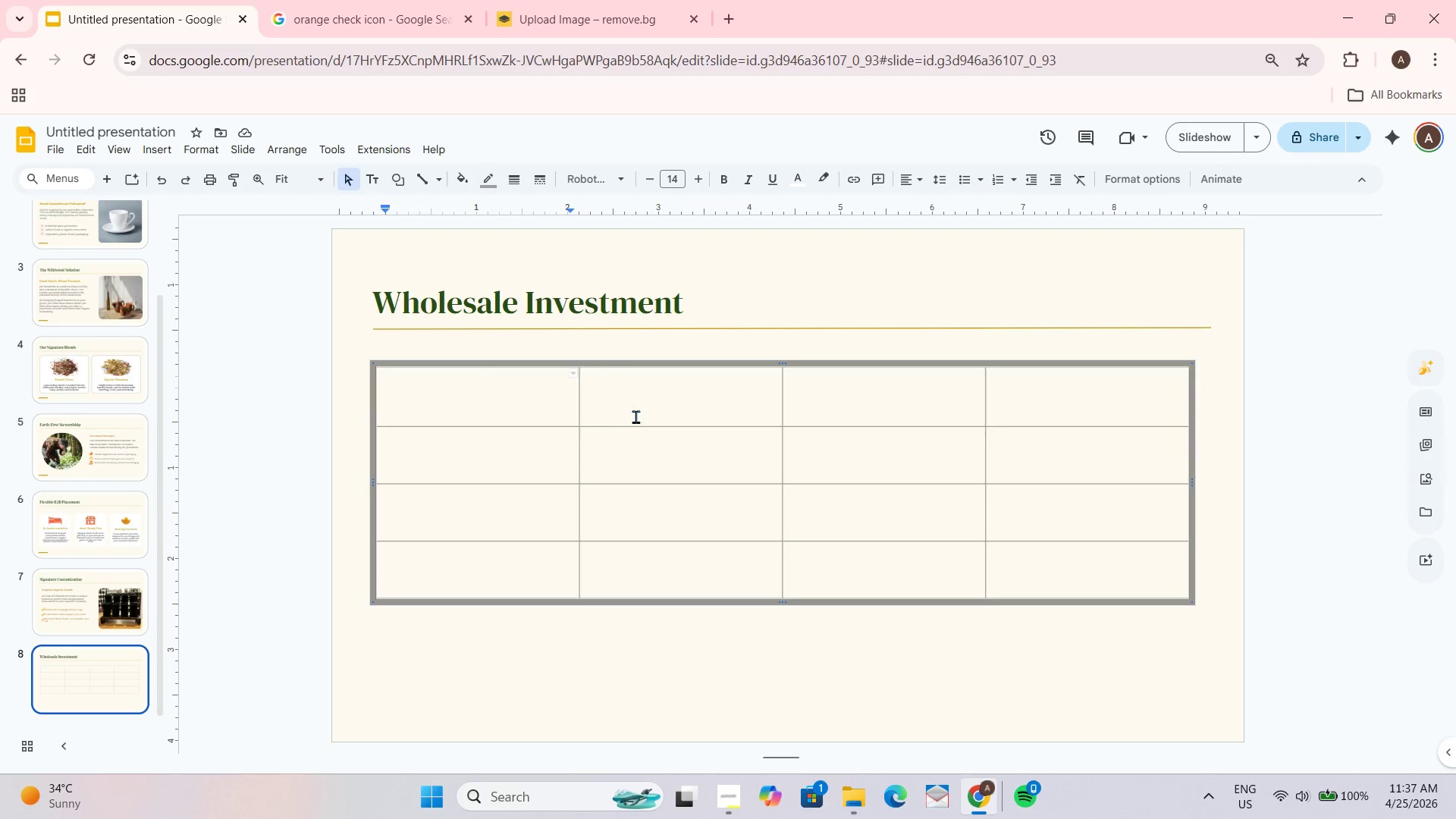 
key(Y)
 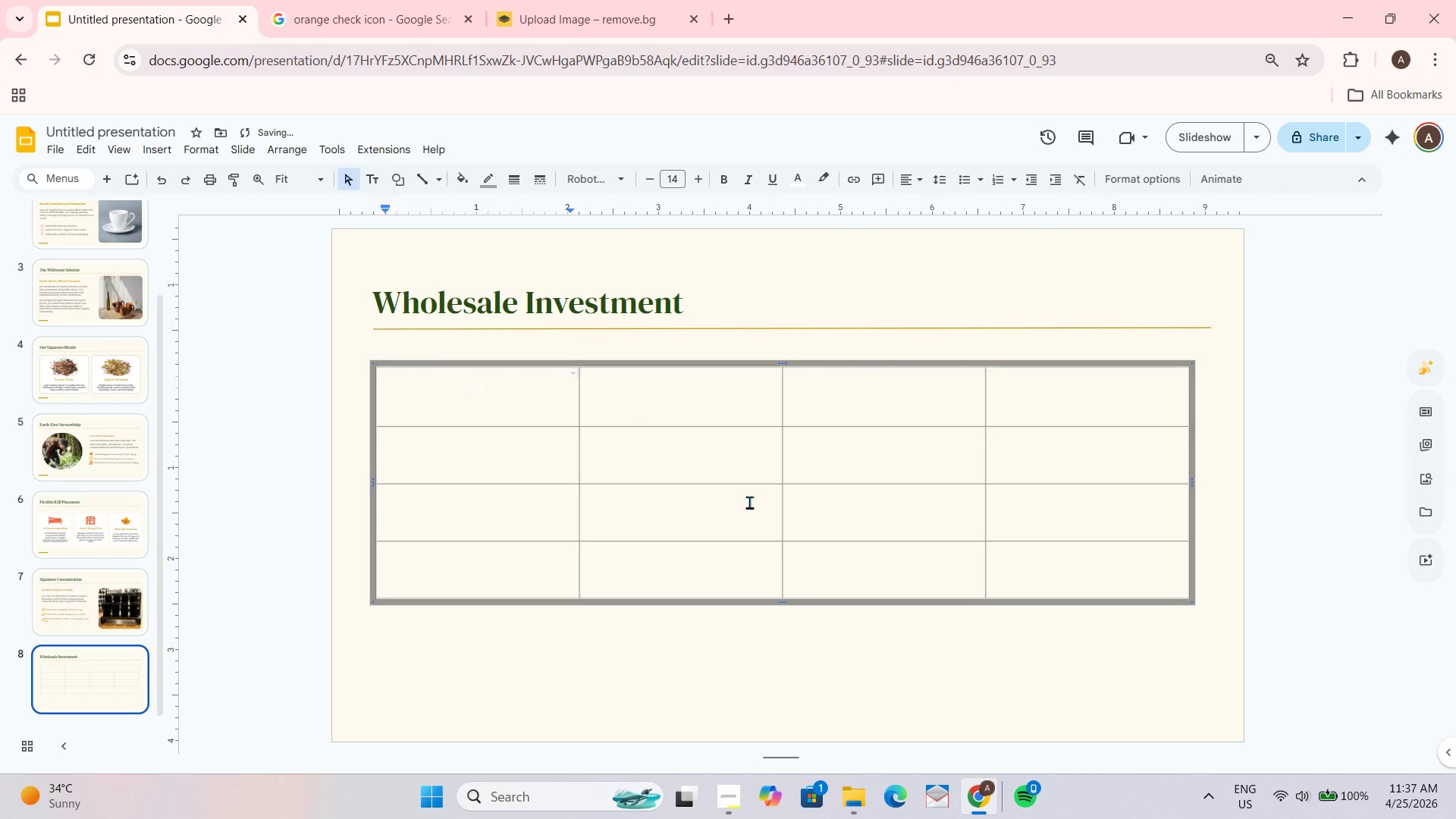 
type(wadawdwa)
 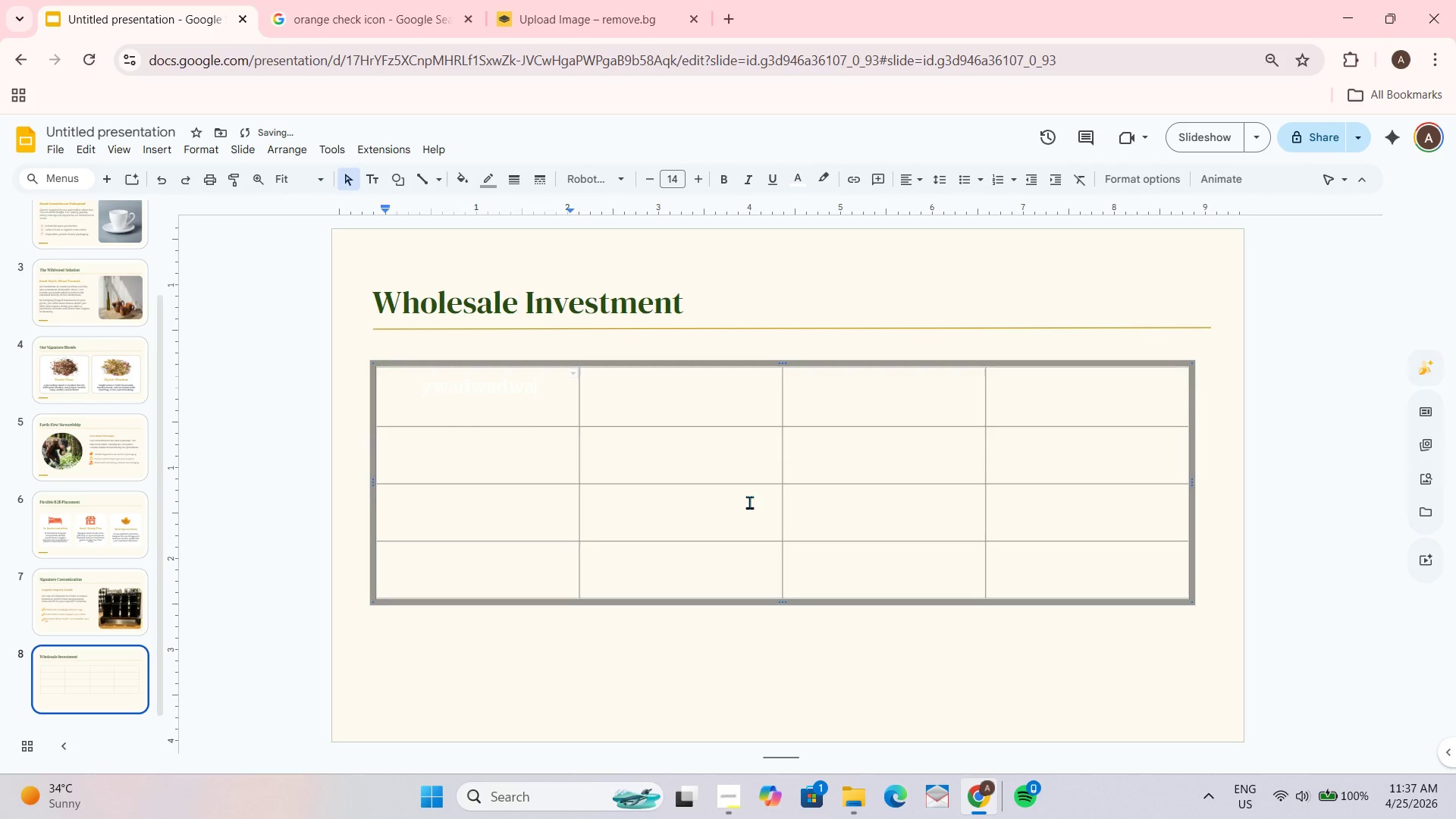 
hold_key(key=ControlLeft, duration=0.97)
 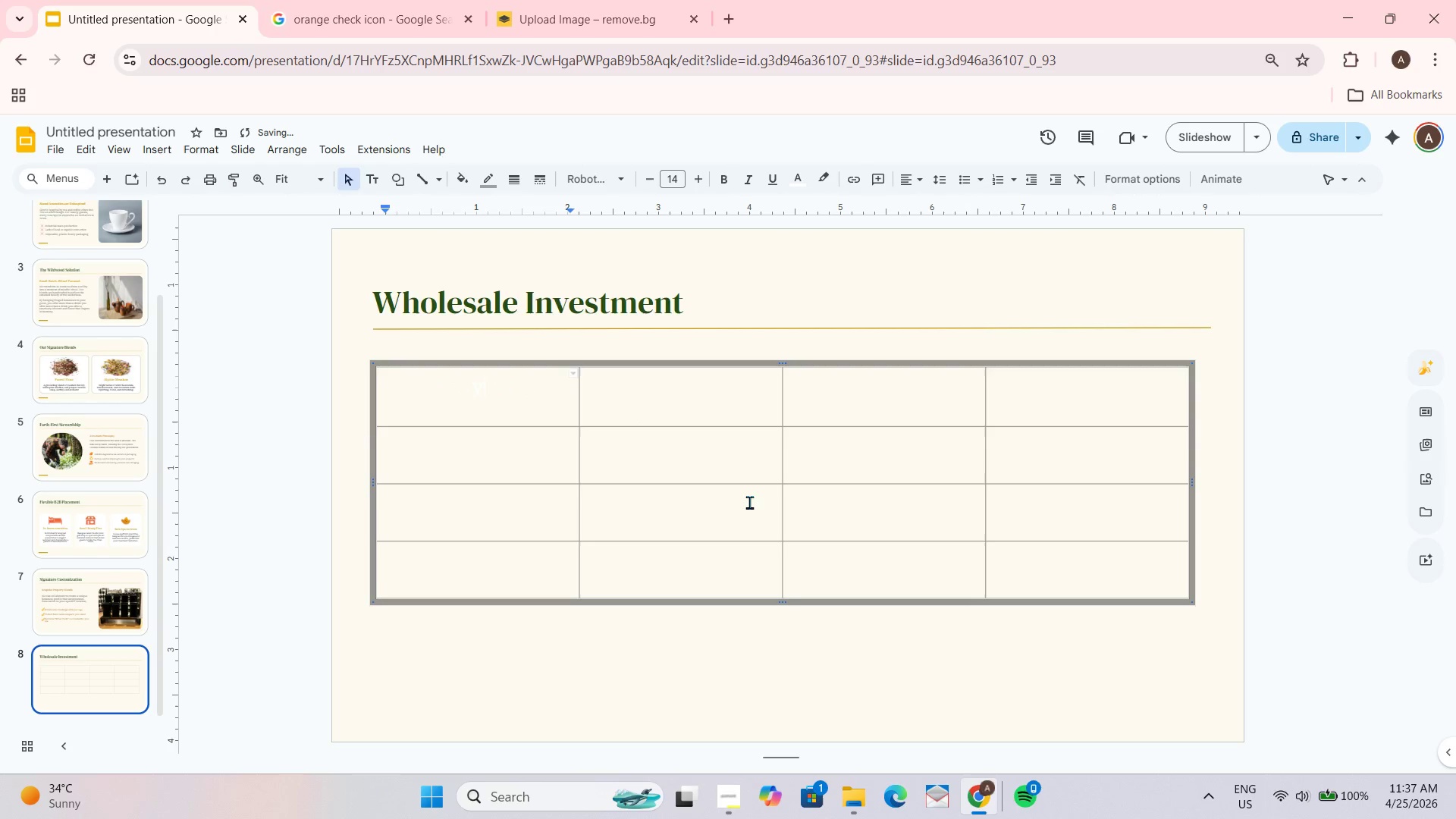 
key(Control+Shift+ShiftLeft)
 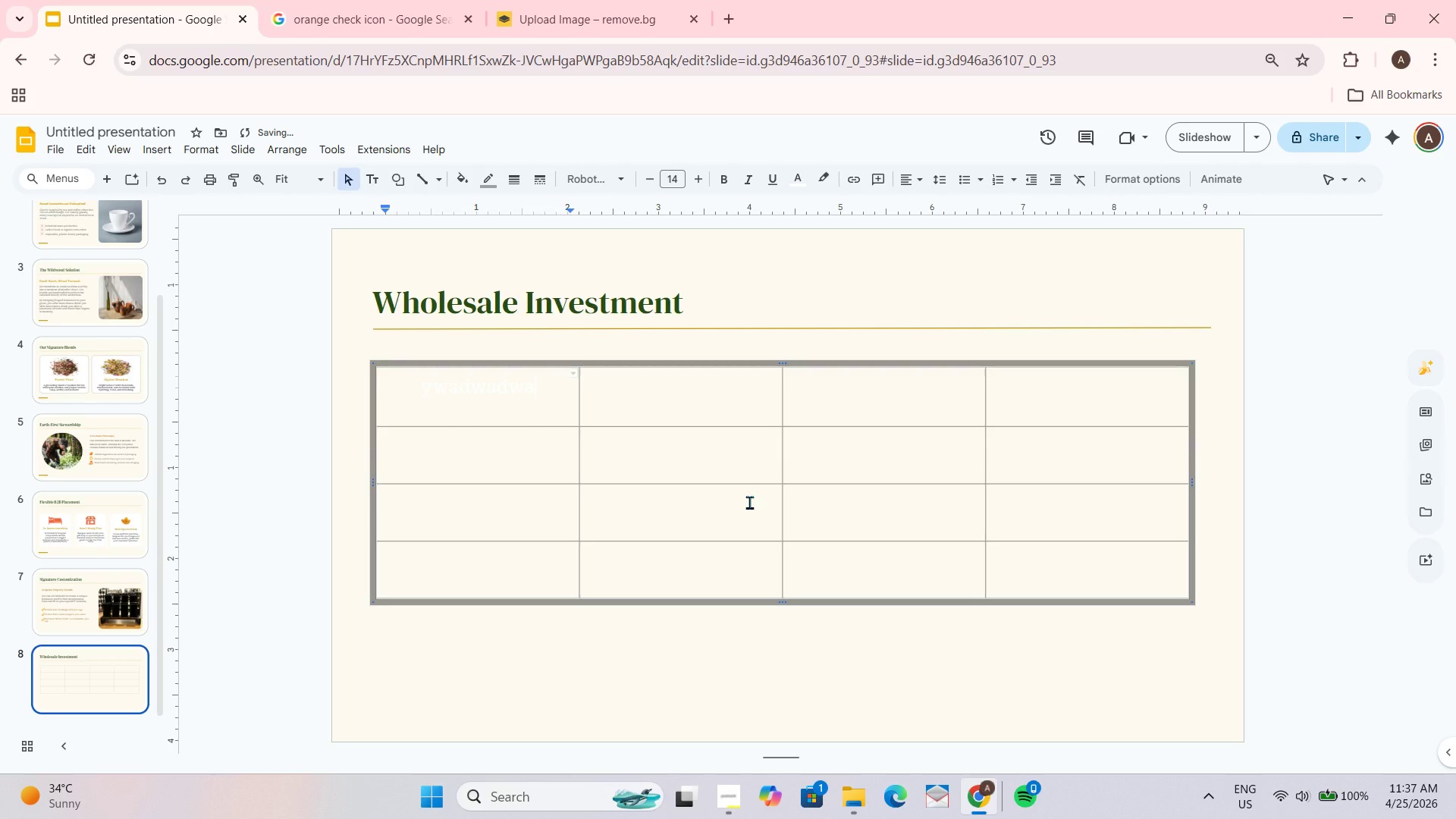 
key(Control+Shift+ShiftLeft)
 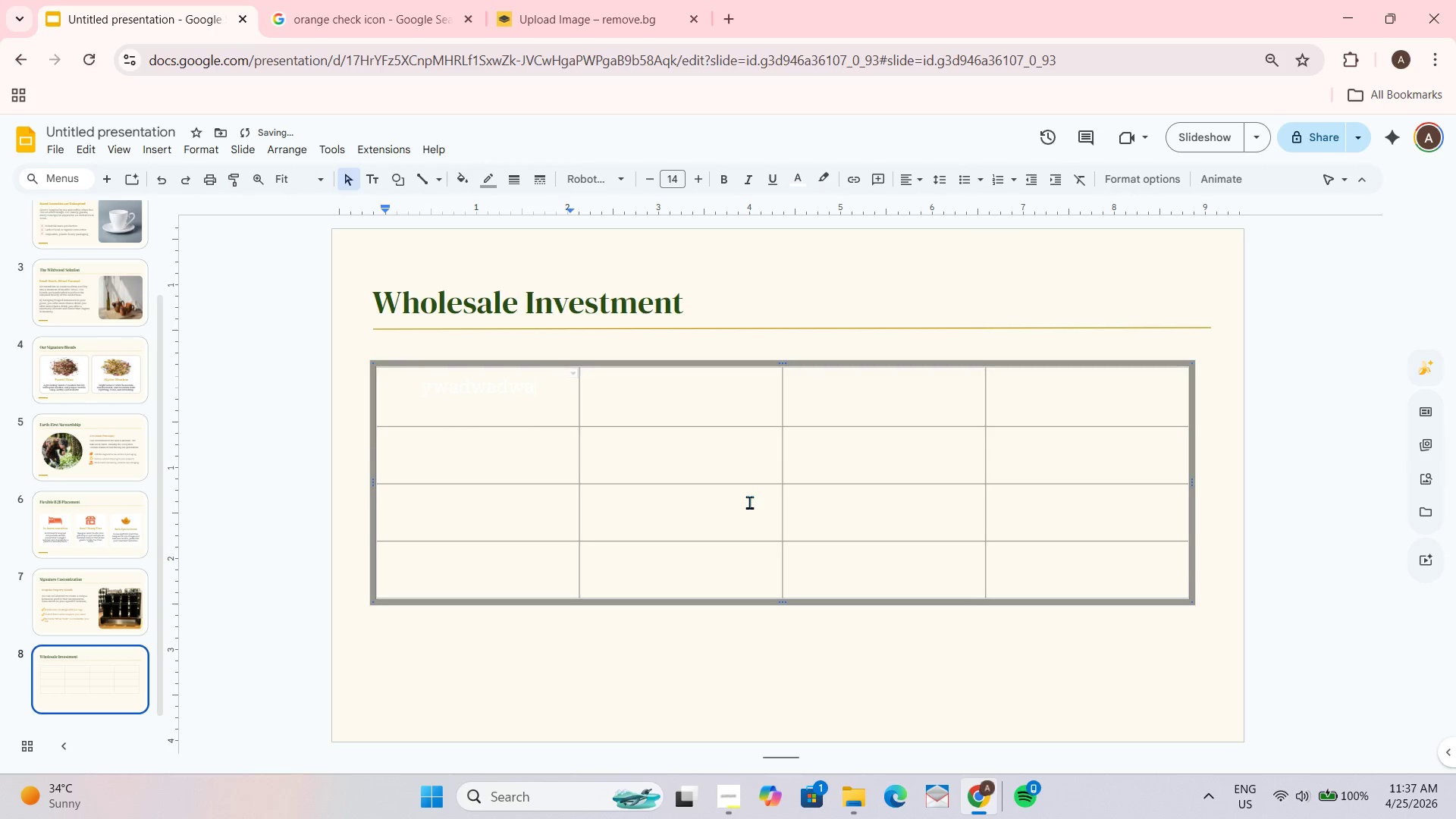 
key(Control+ControlLeft)
 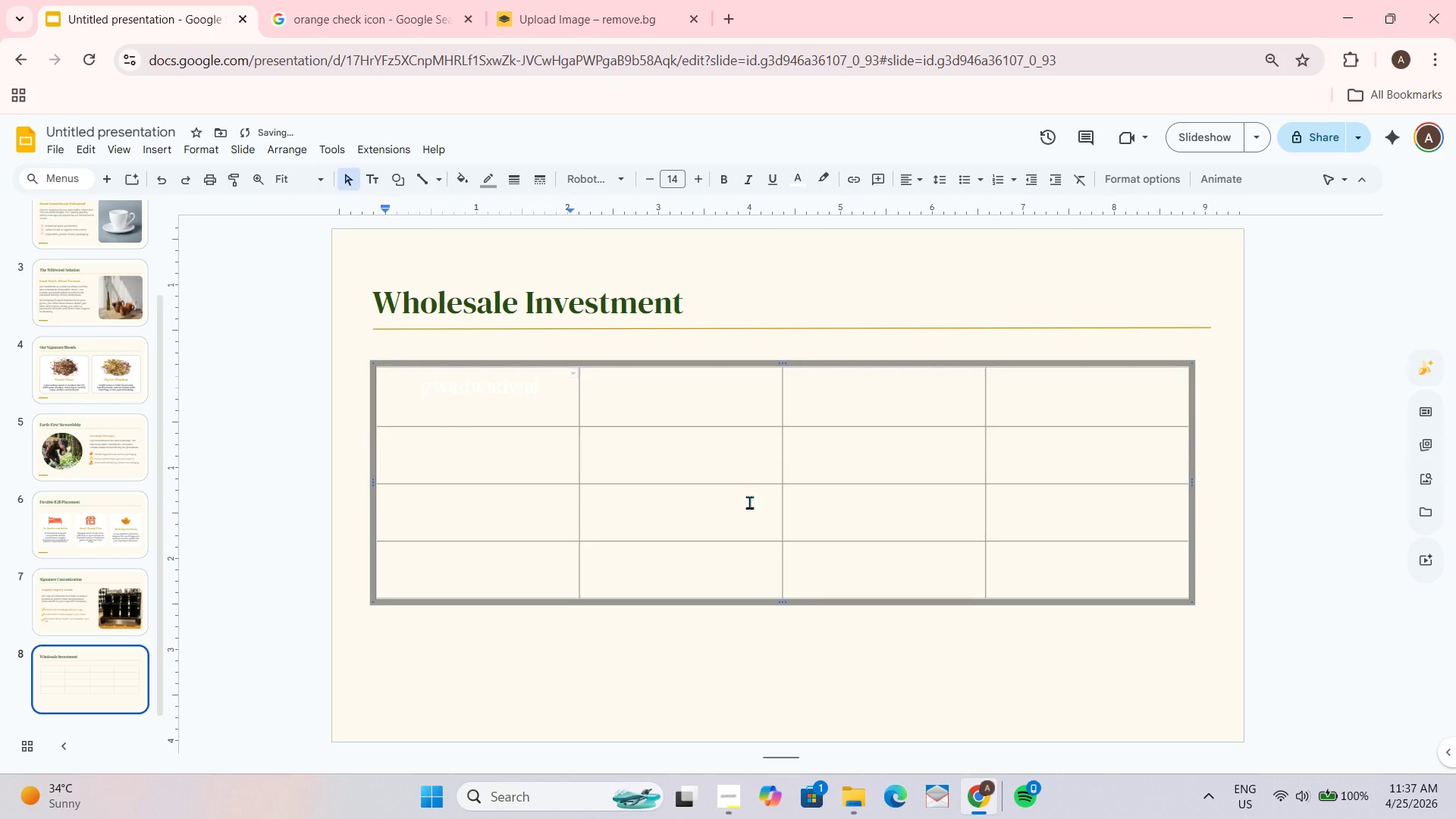 
key(Control+Z)
 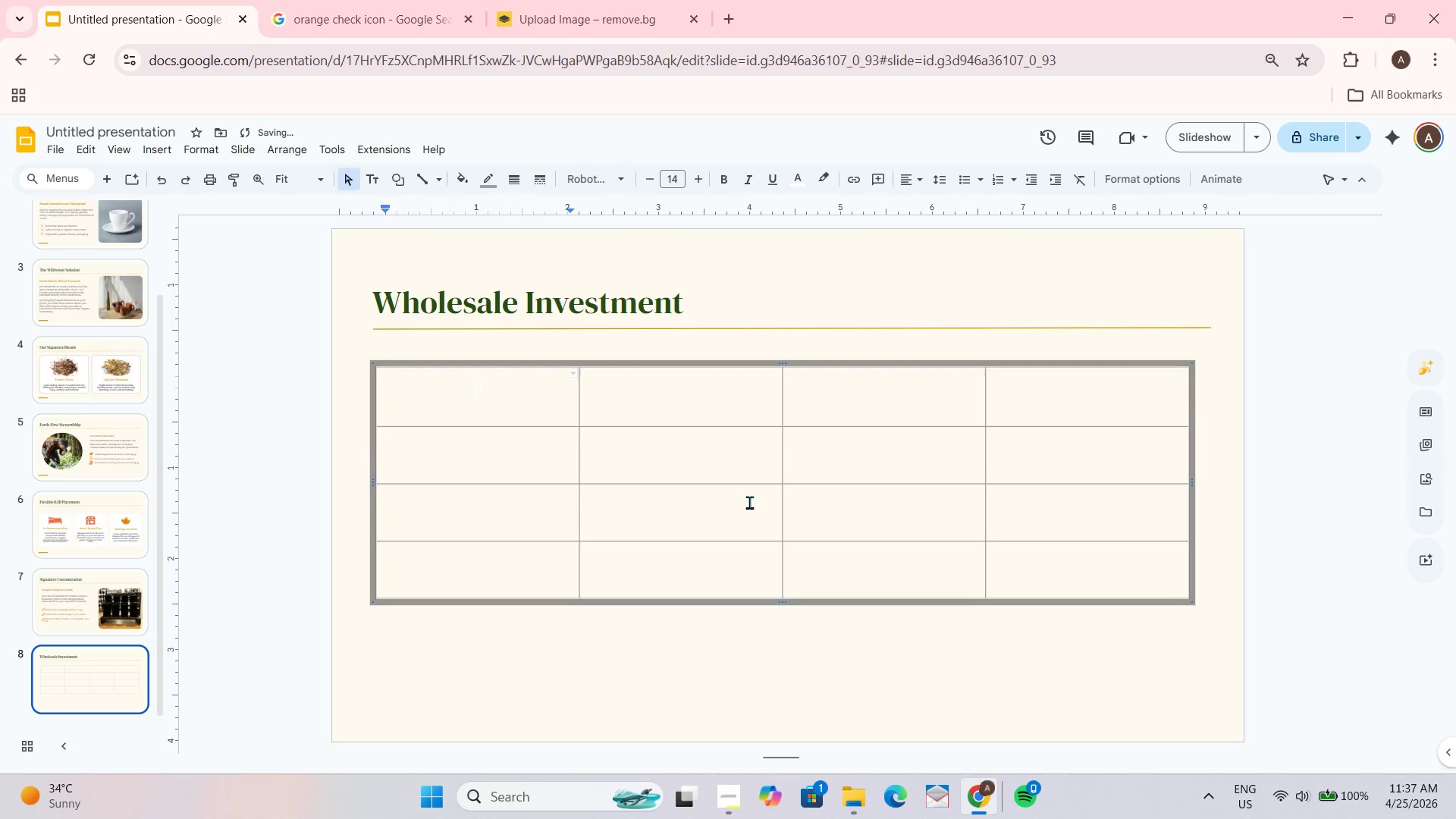 
key(Backspace)
 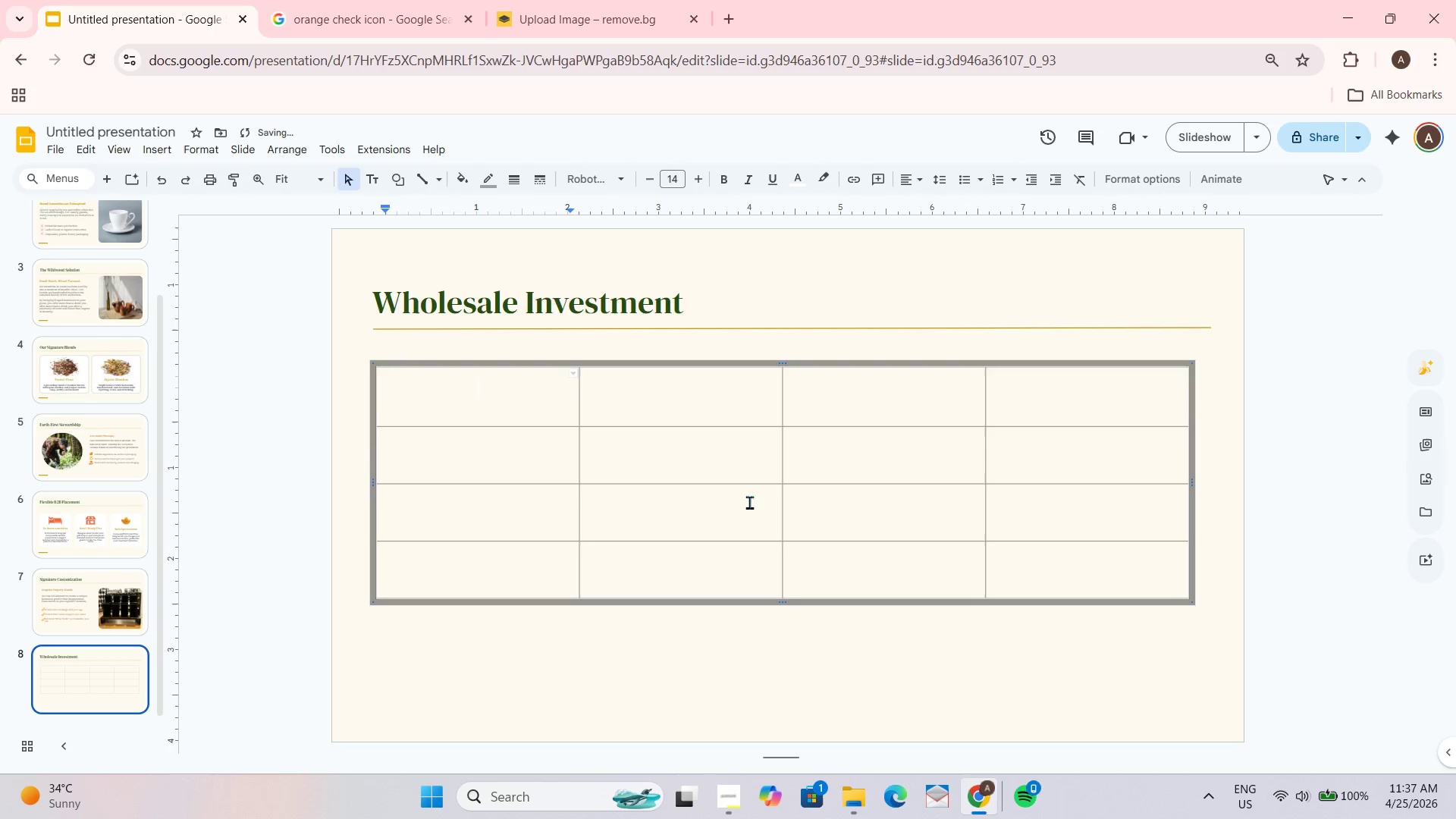 
key(Backspace)
 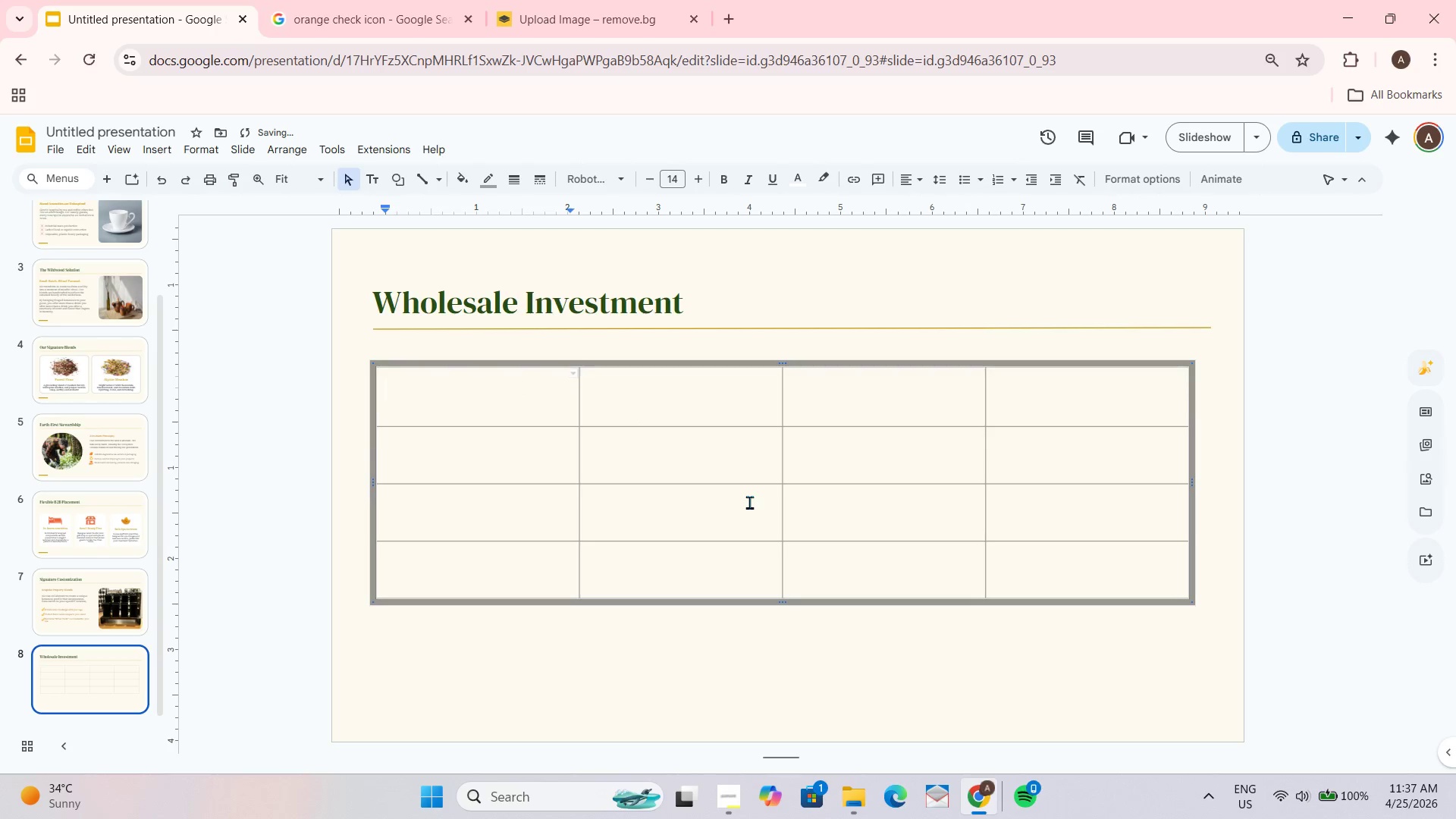 
key(Backspace)
 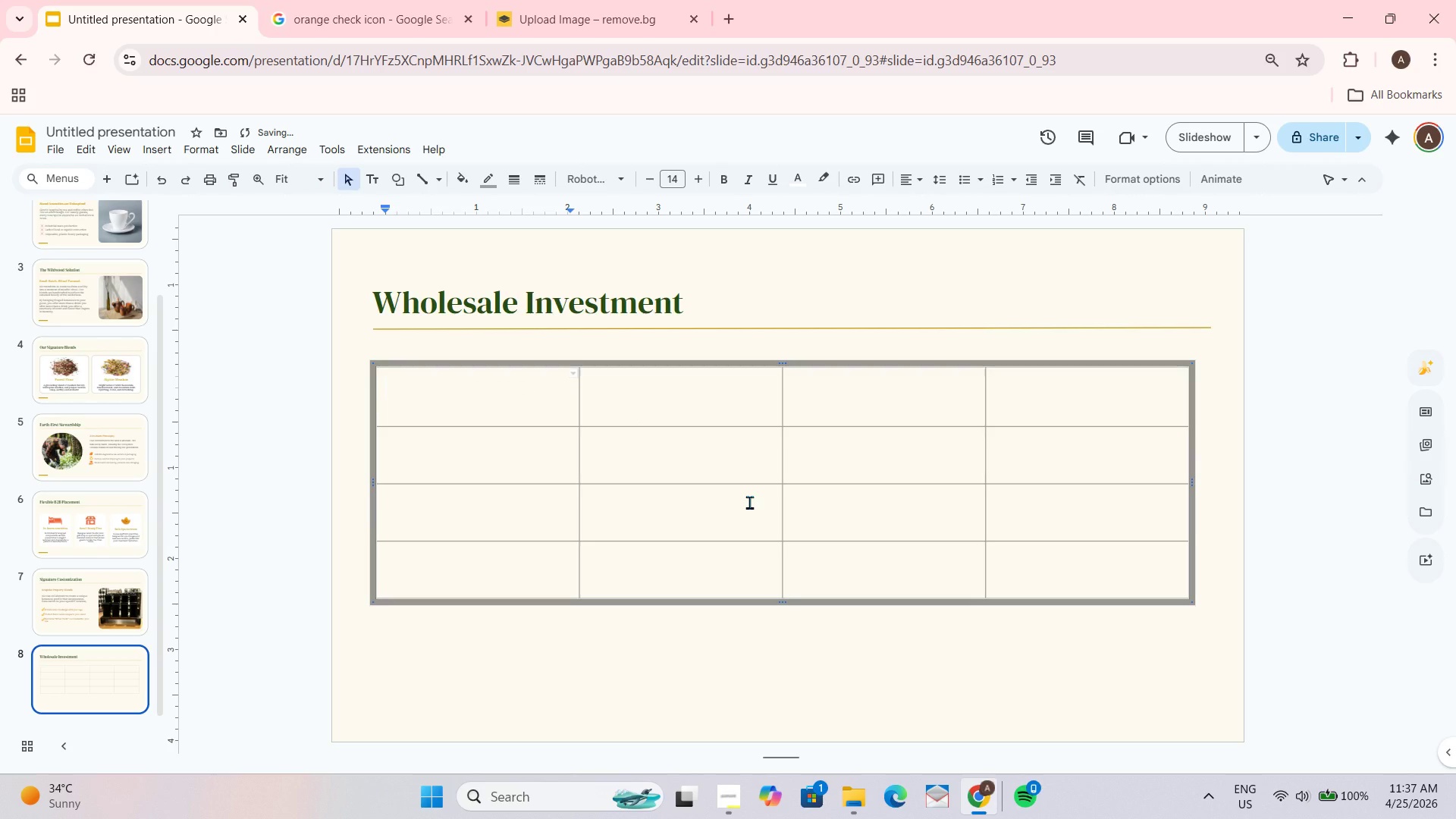 
key(Backspace)
 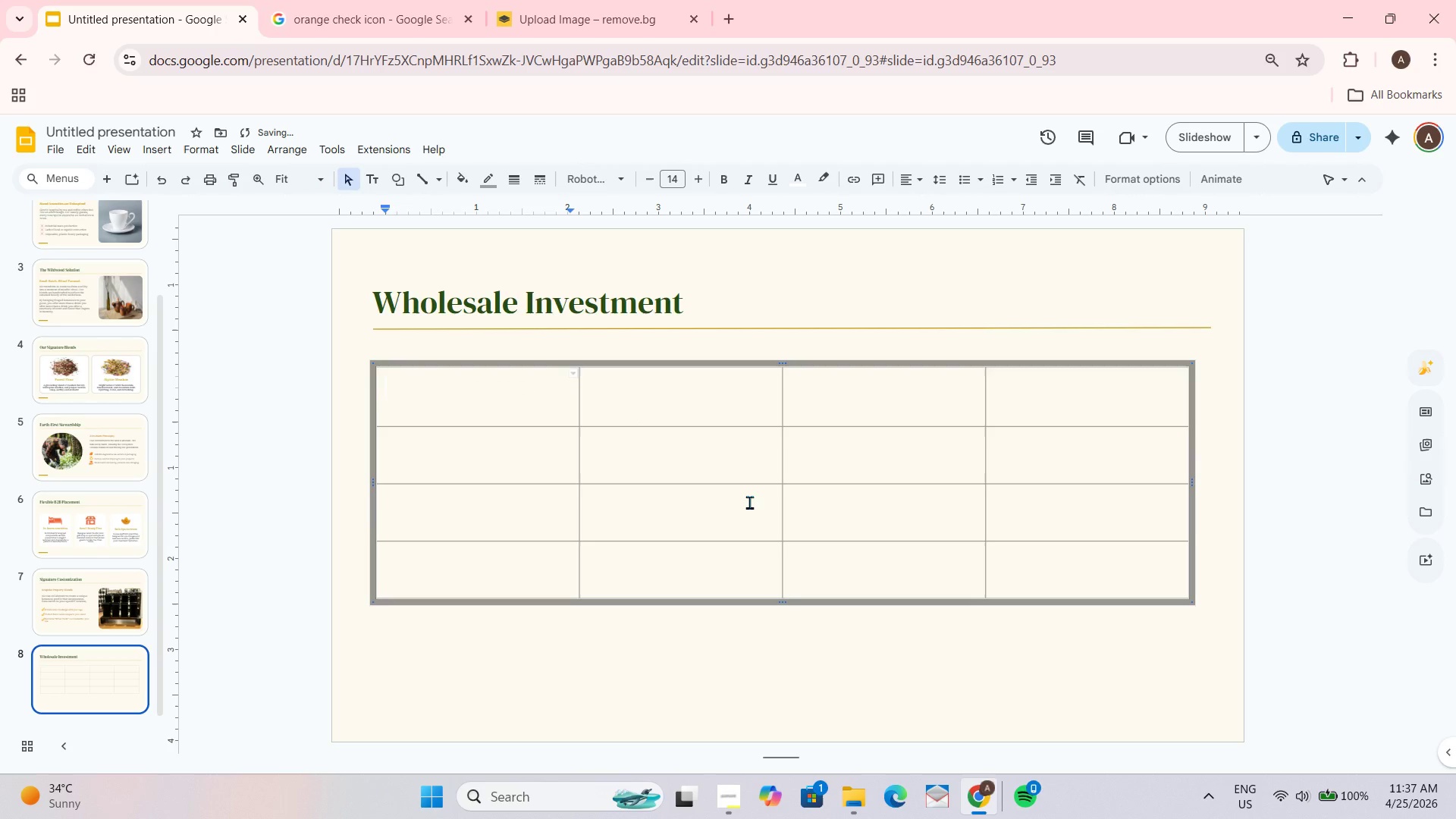 
key(Backspace)
 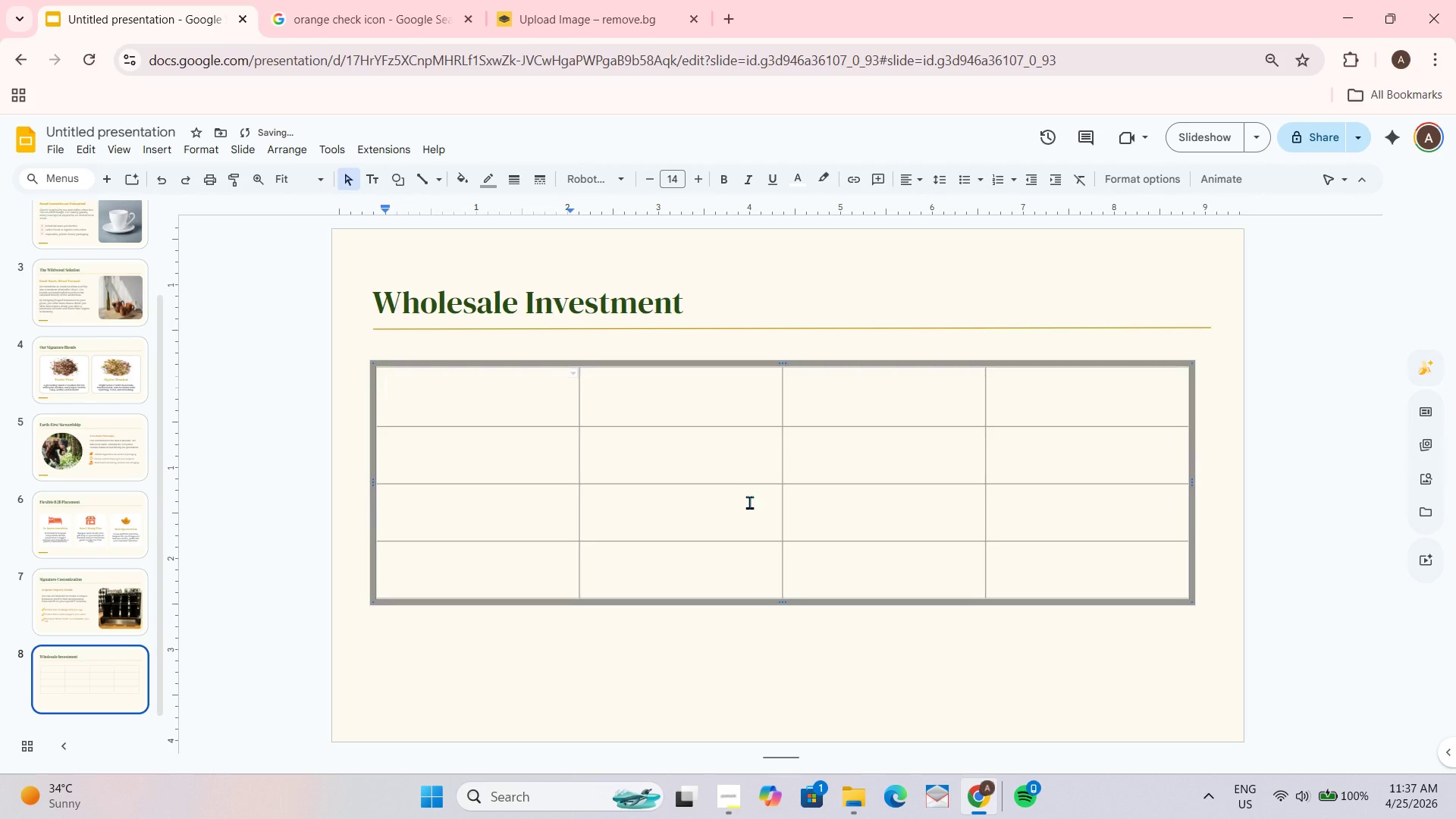 
key(Backspace)
 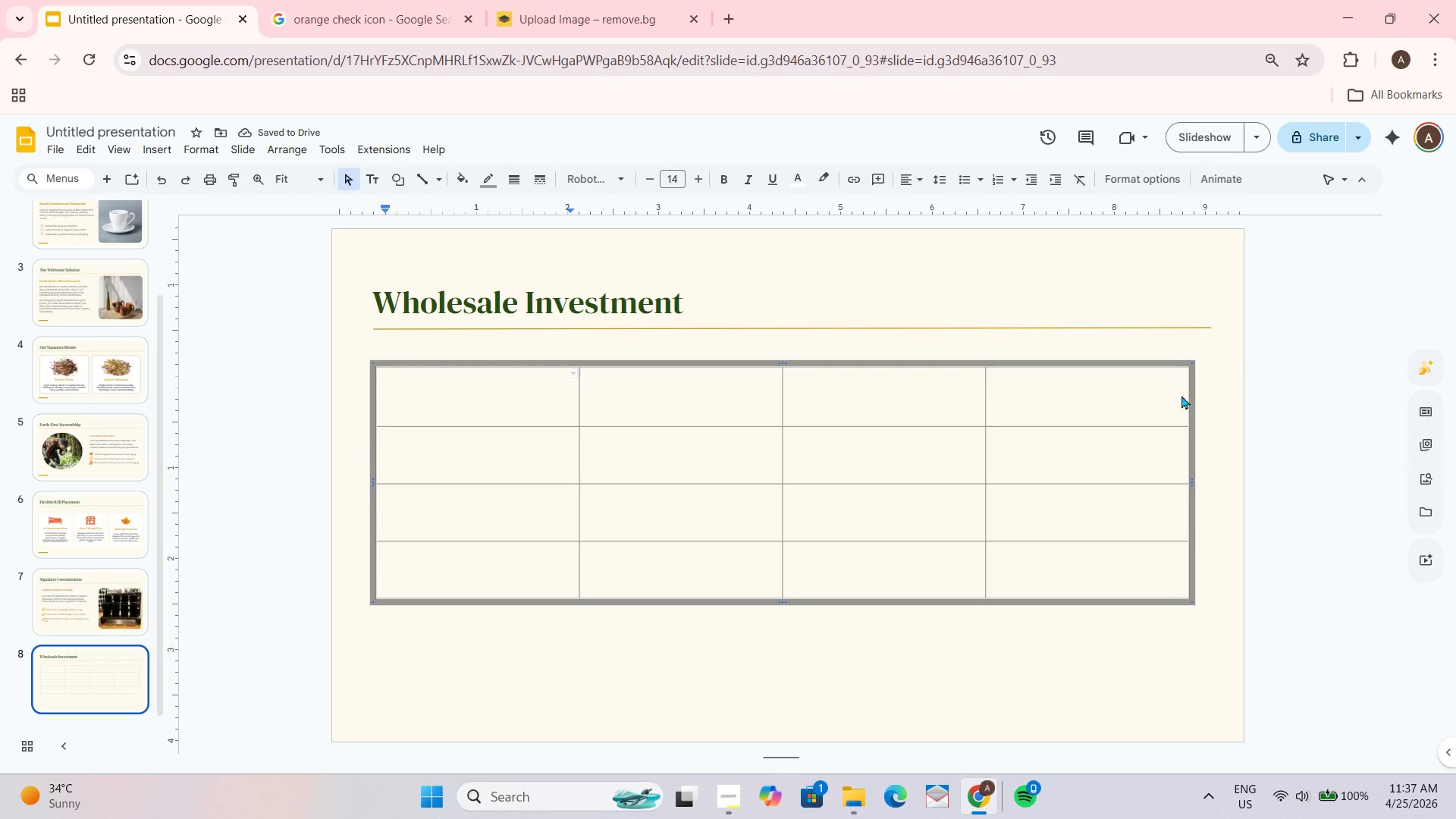 
left_click_drag(start_coordinate=[494, 396], to_coordinate=[1056, 393])
 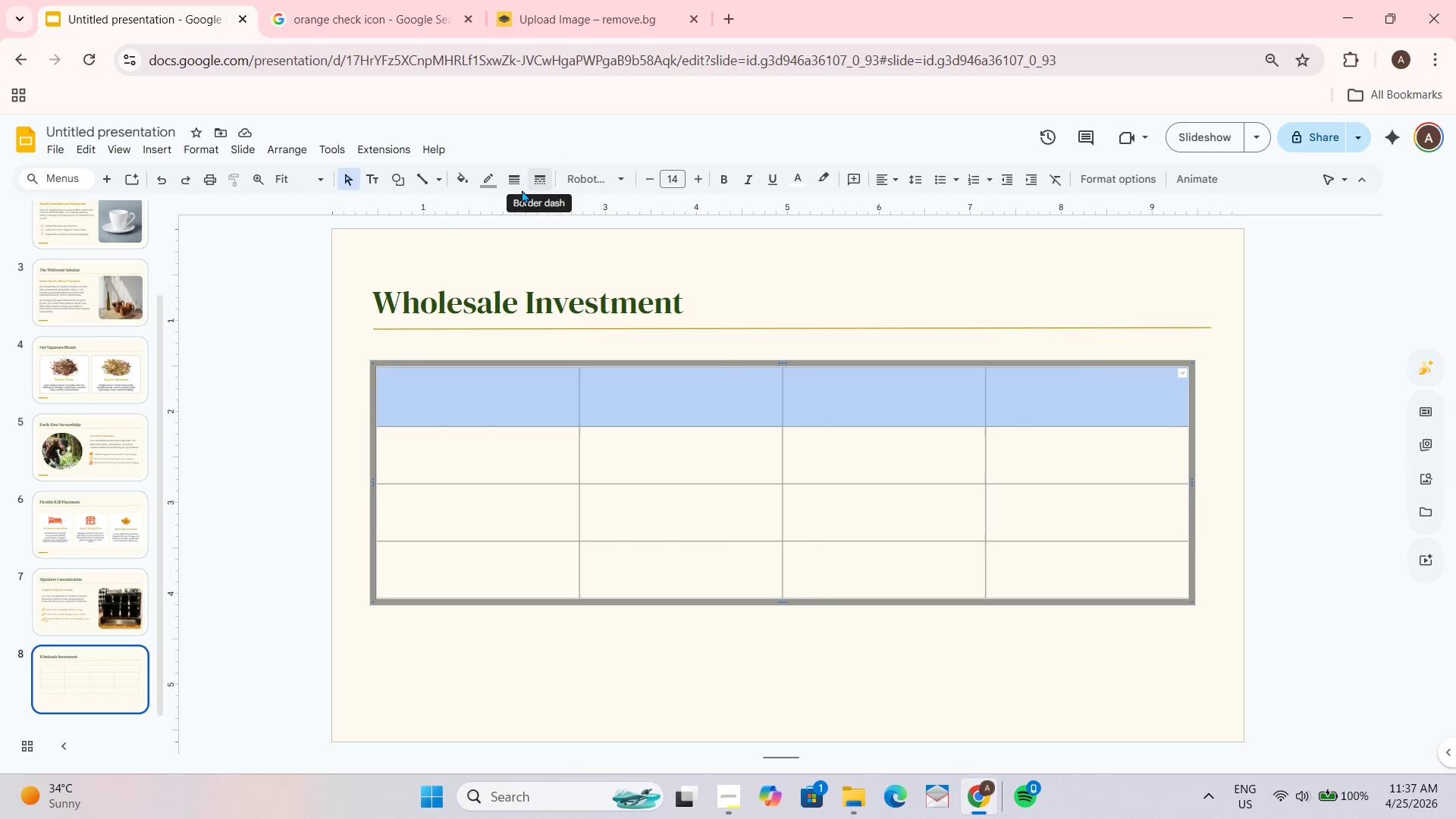 
left_click([469, 182])
 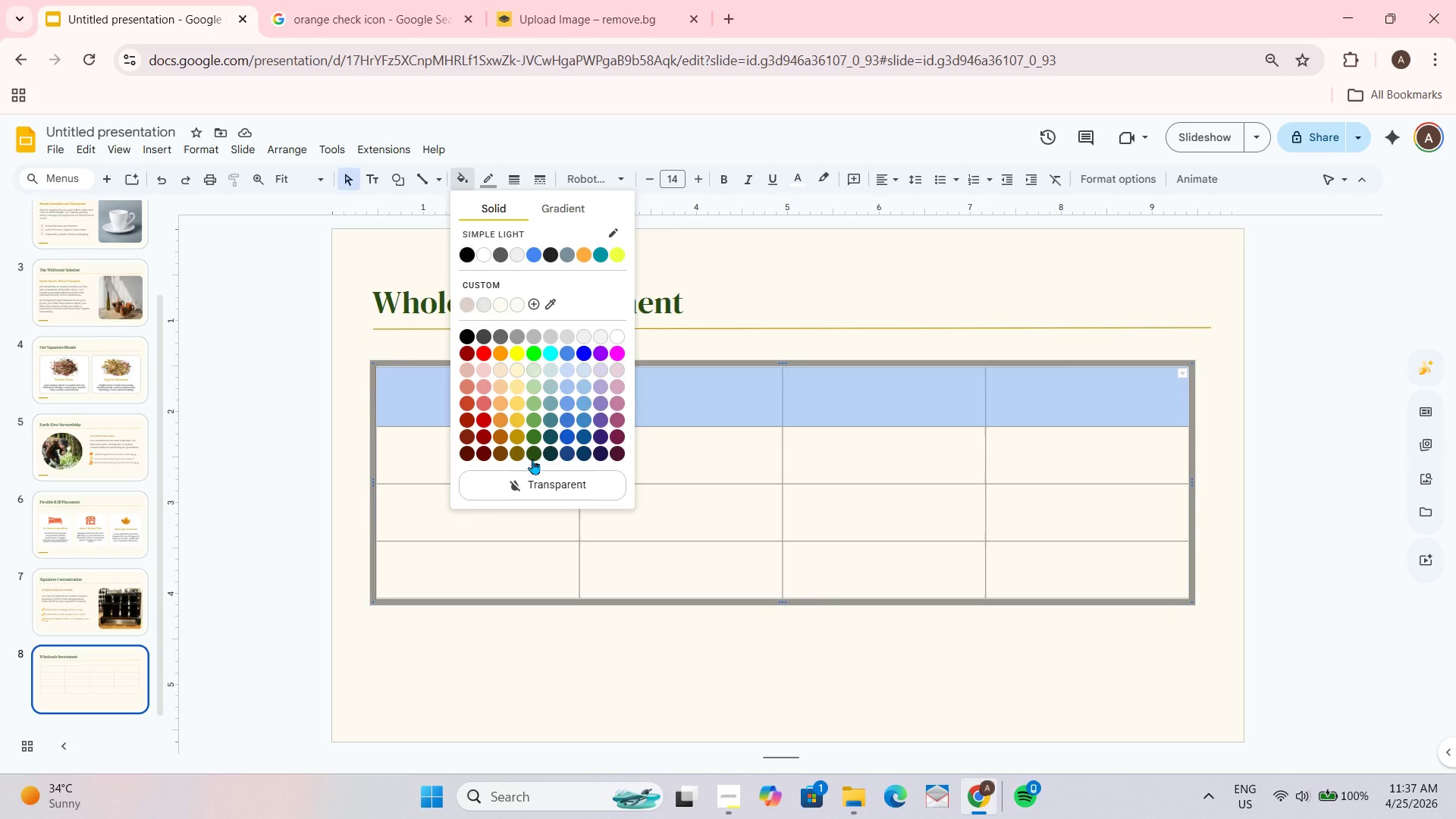 
left_click([532, 457])
 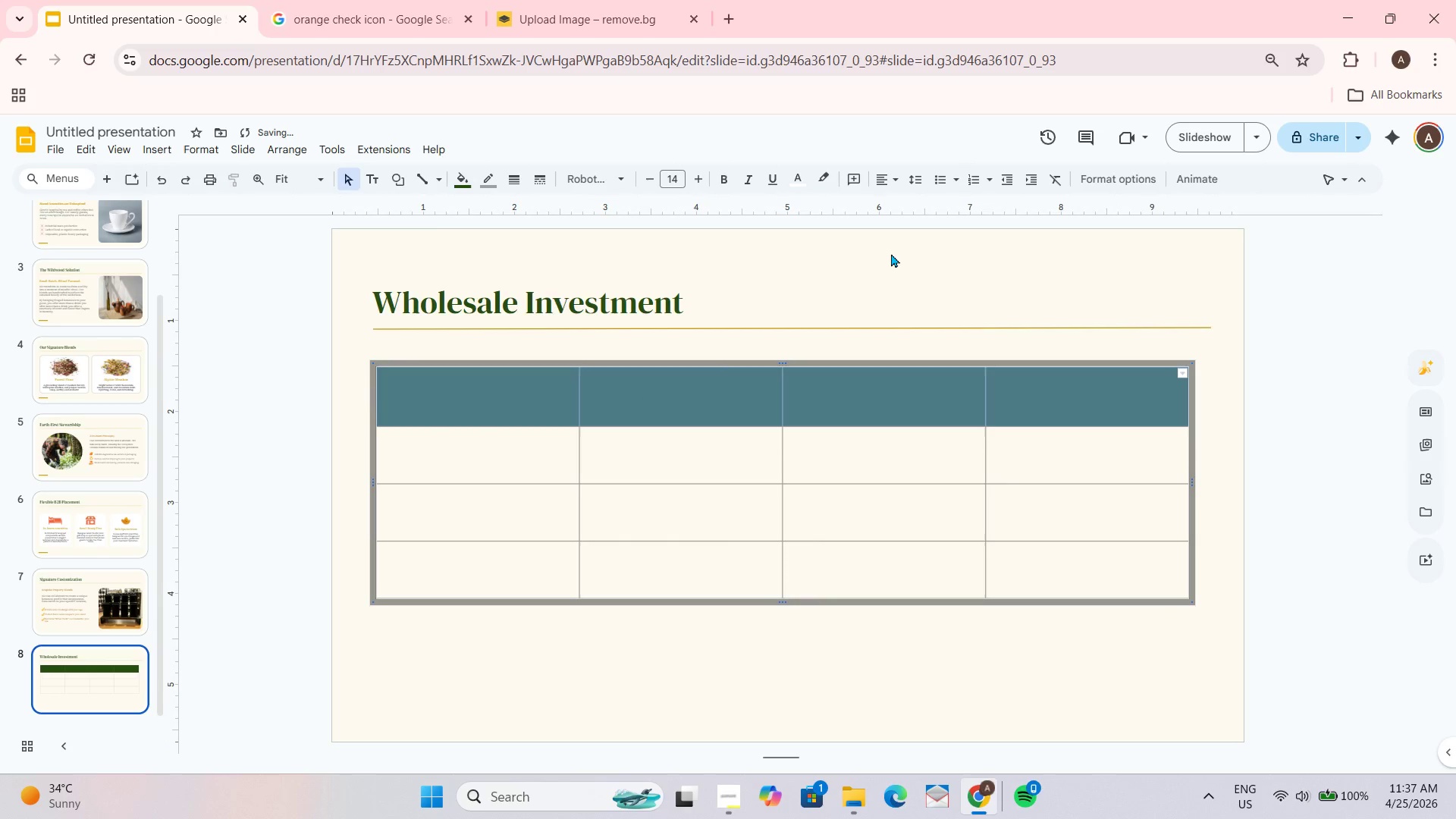 
left_click([930, 241])
 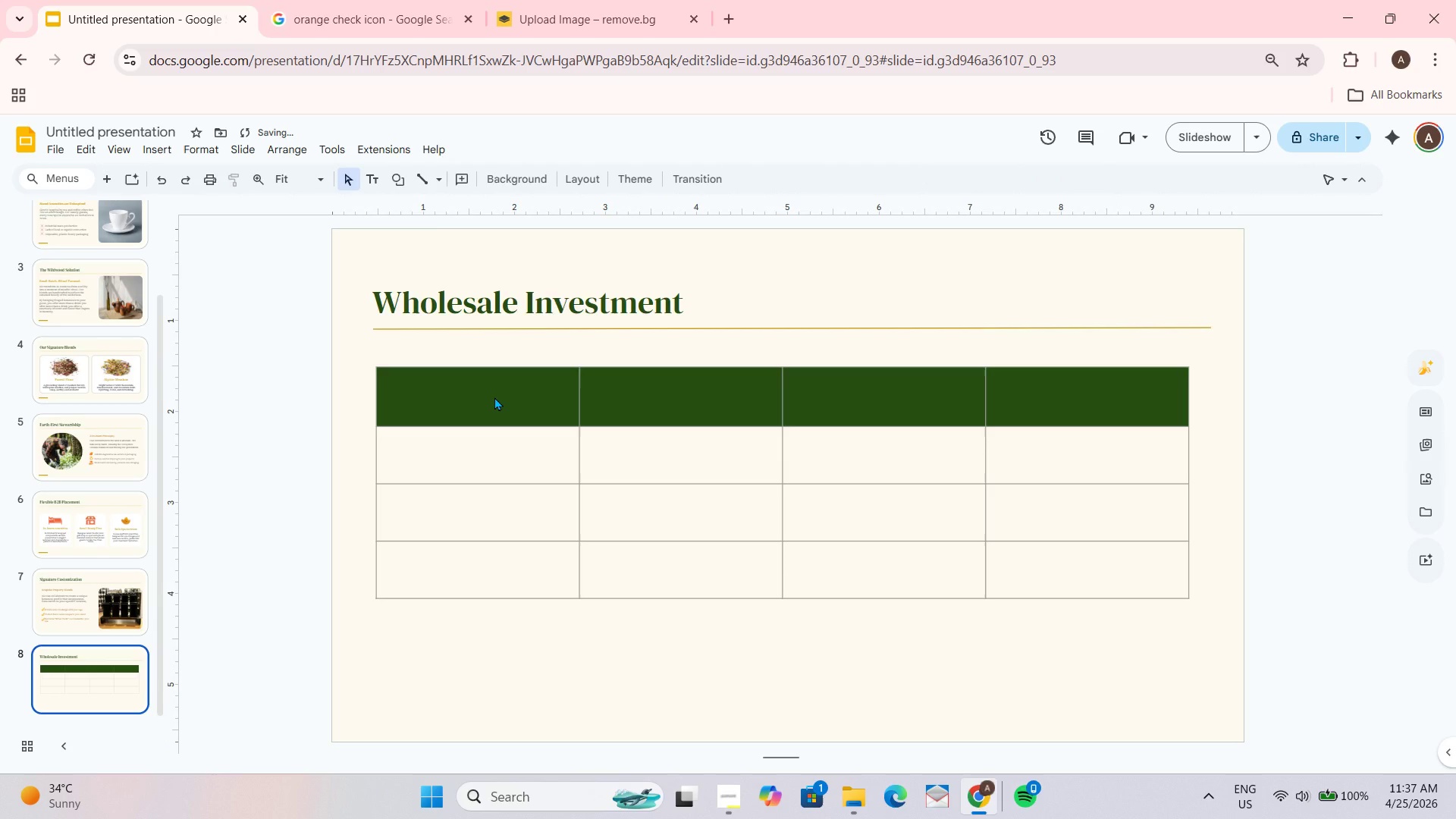 
left_click([495, 397])
 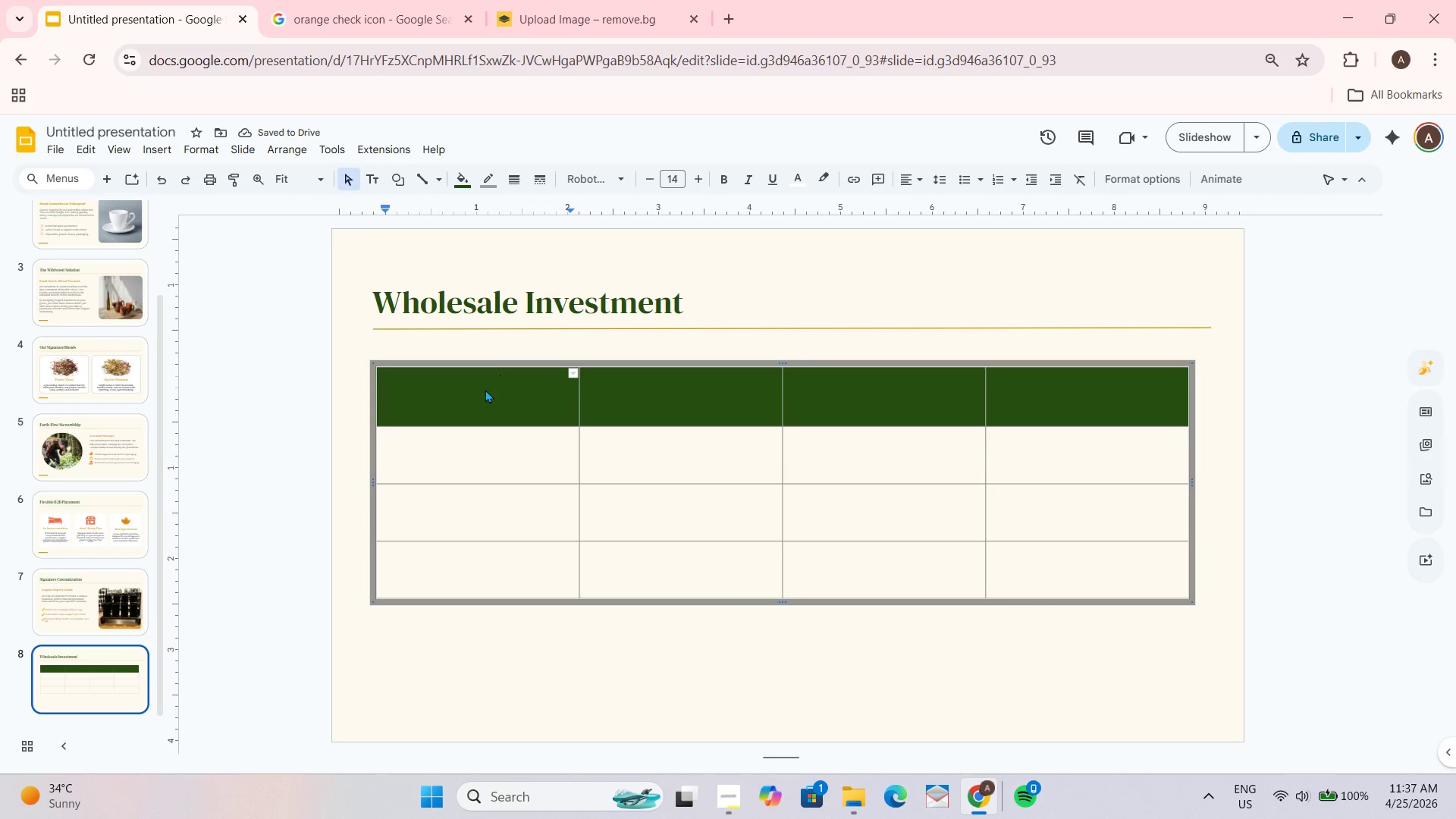 
left_click_drag(start_coordinate=[471, 399], to_coordinate=[1100, 412])
 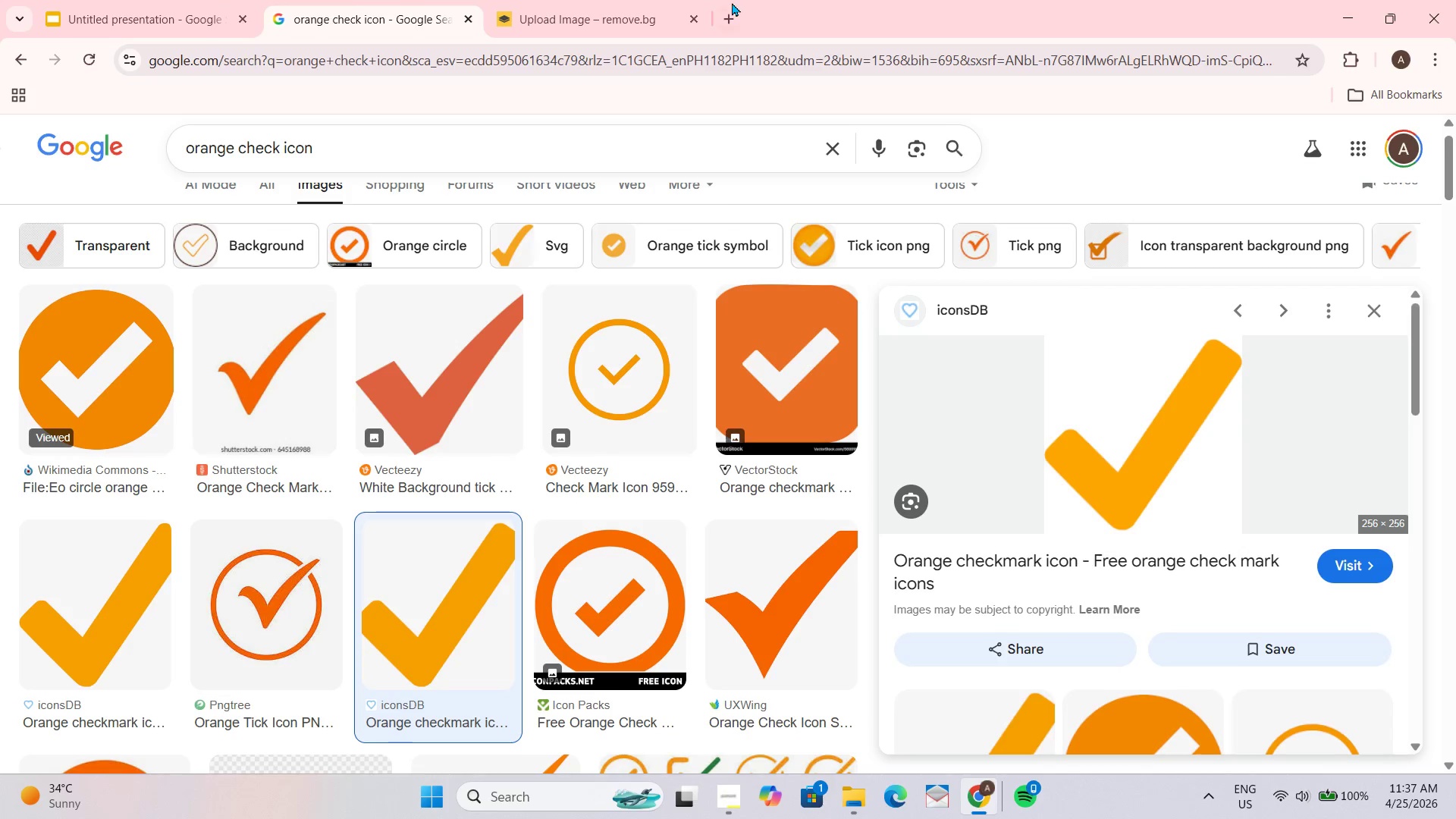 
left_click([653, 52])
 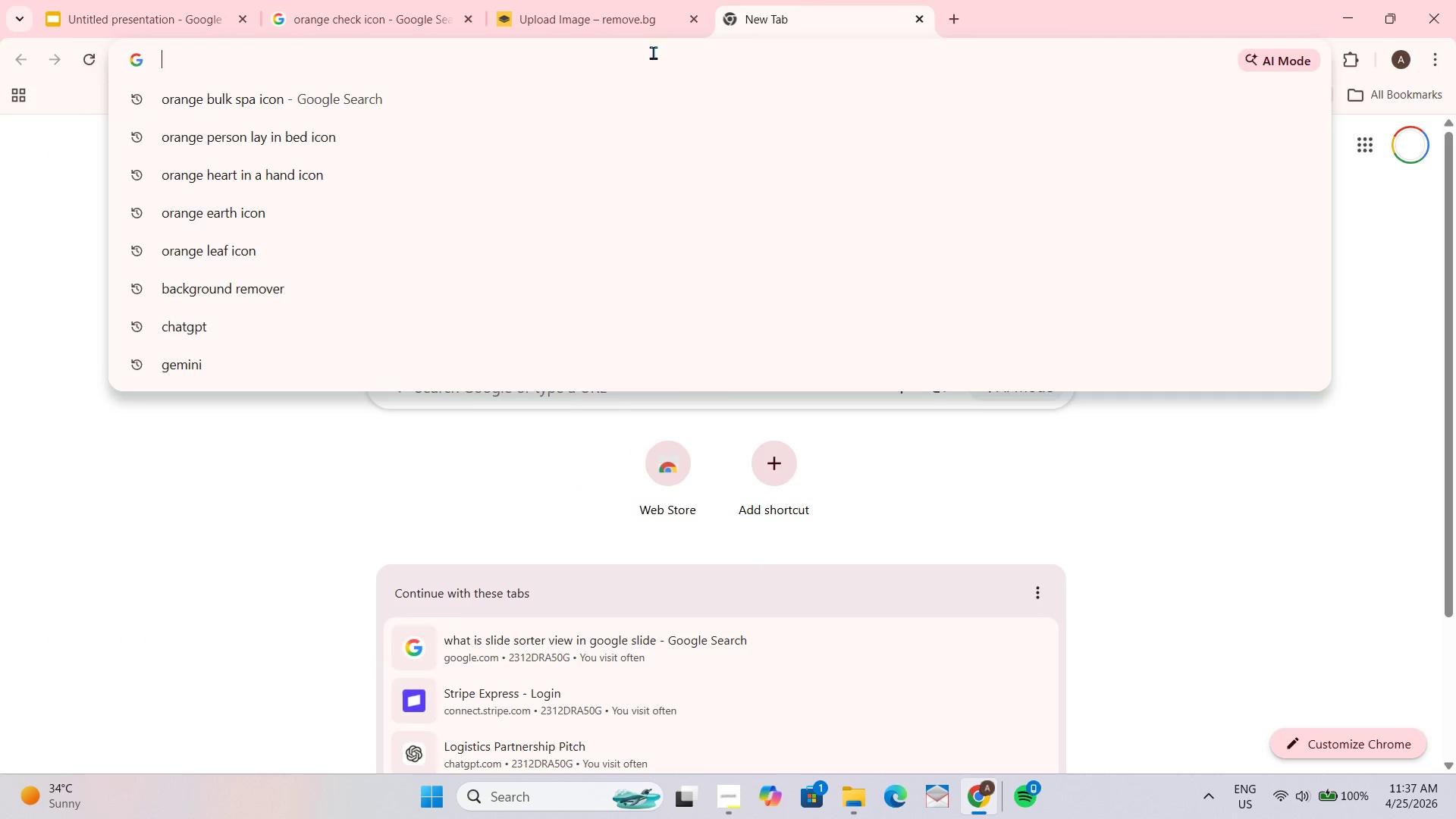 
key(A)
 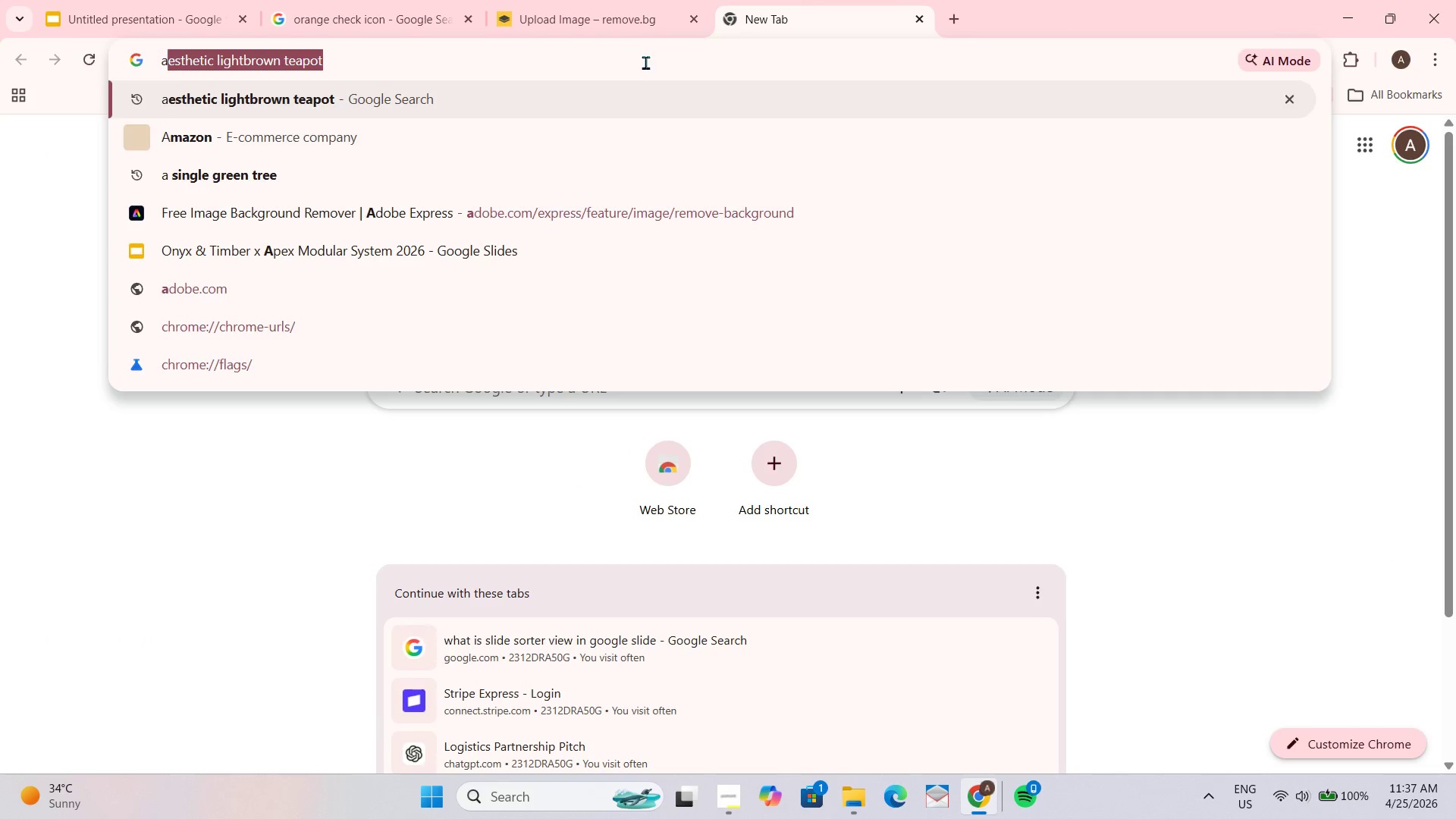 
type(r)
key(Backspace)
key(Backspace)
key(Backspace)
type(dark green forest color)
 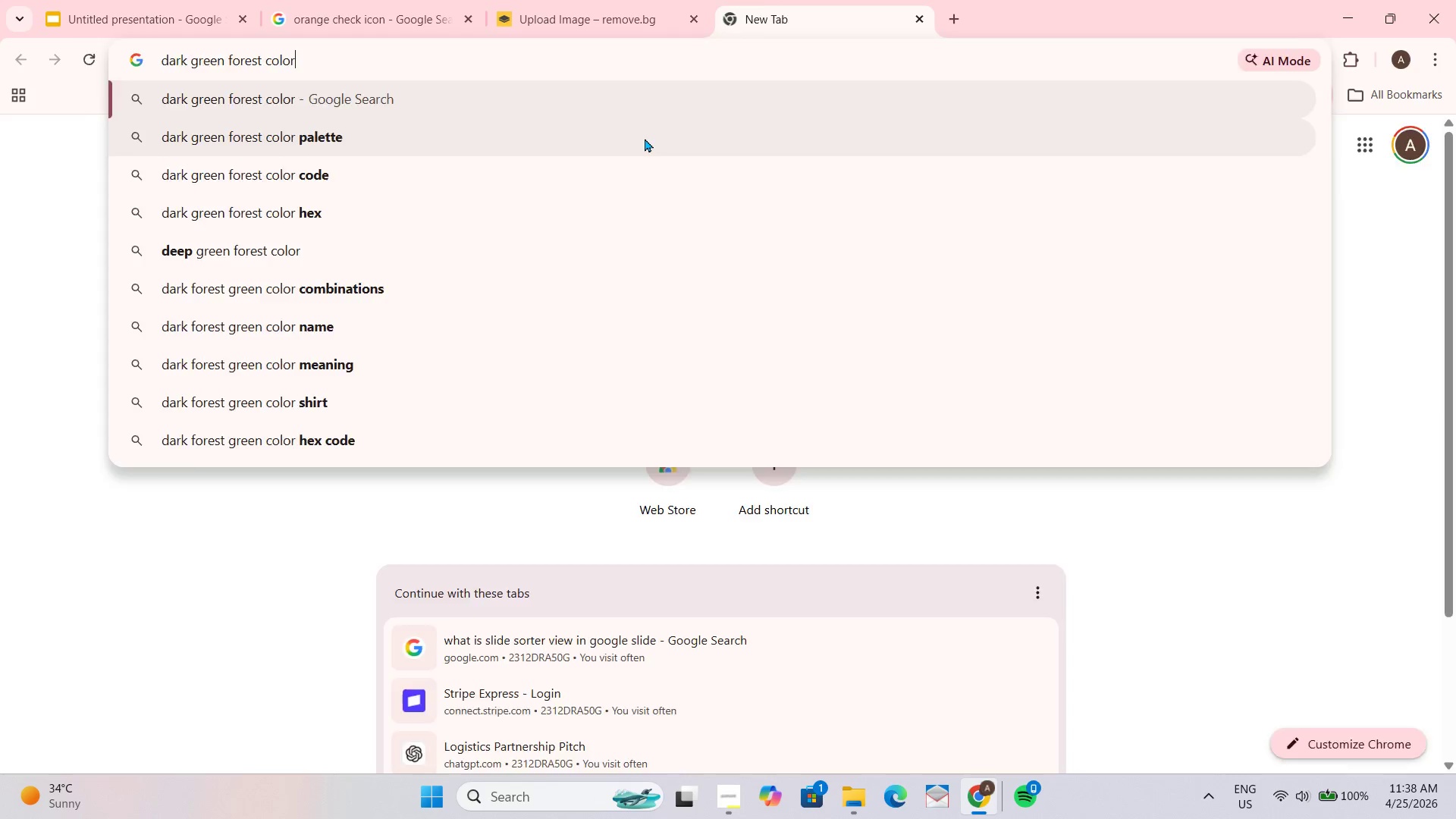 
key(Enter)
 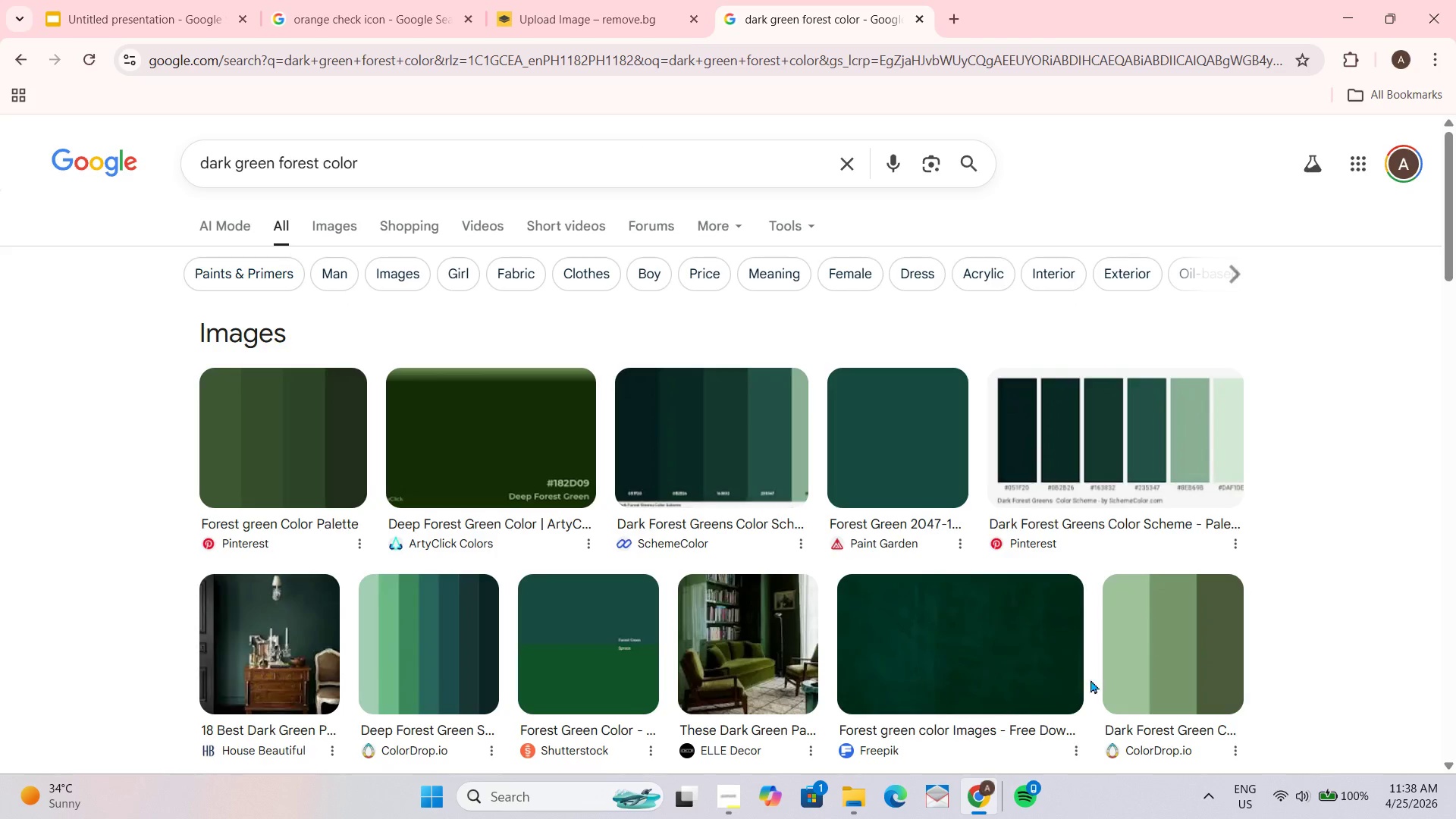 
left_click([703, 425])
 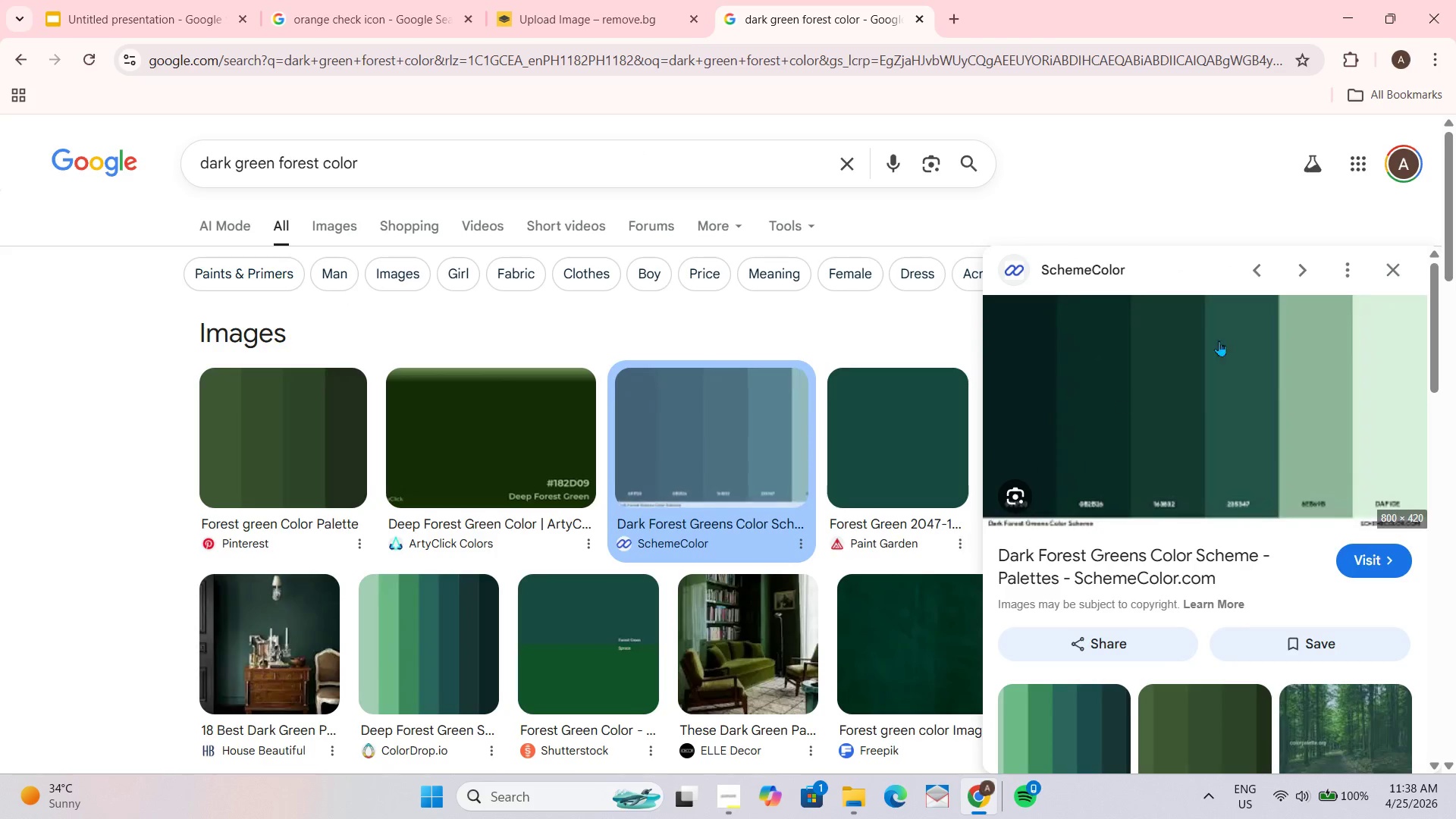 
right_click([1257, 350])
 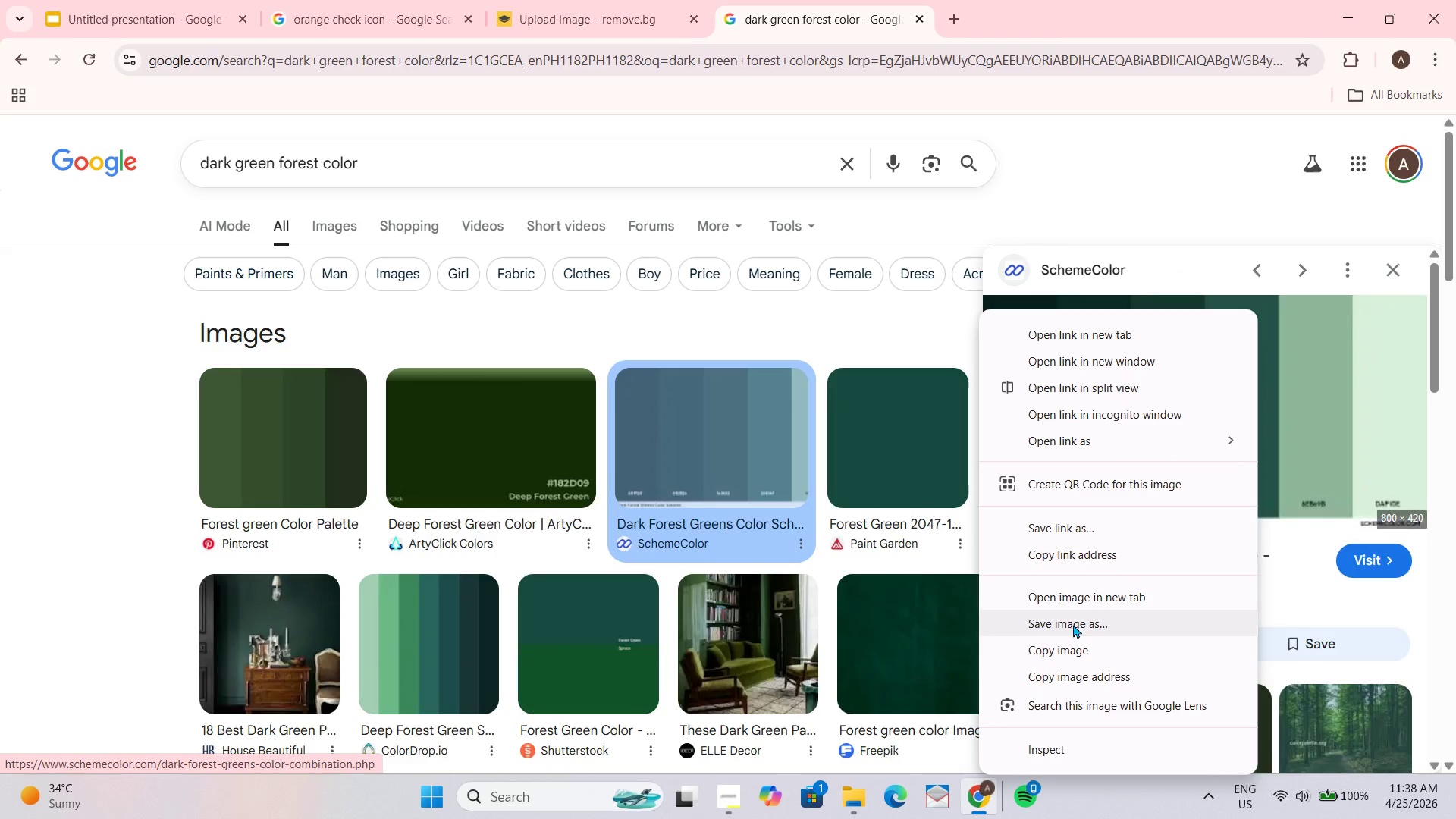 
left_click([1047, 654])
 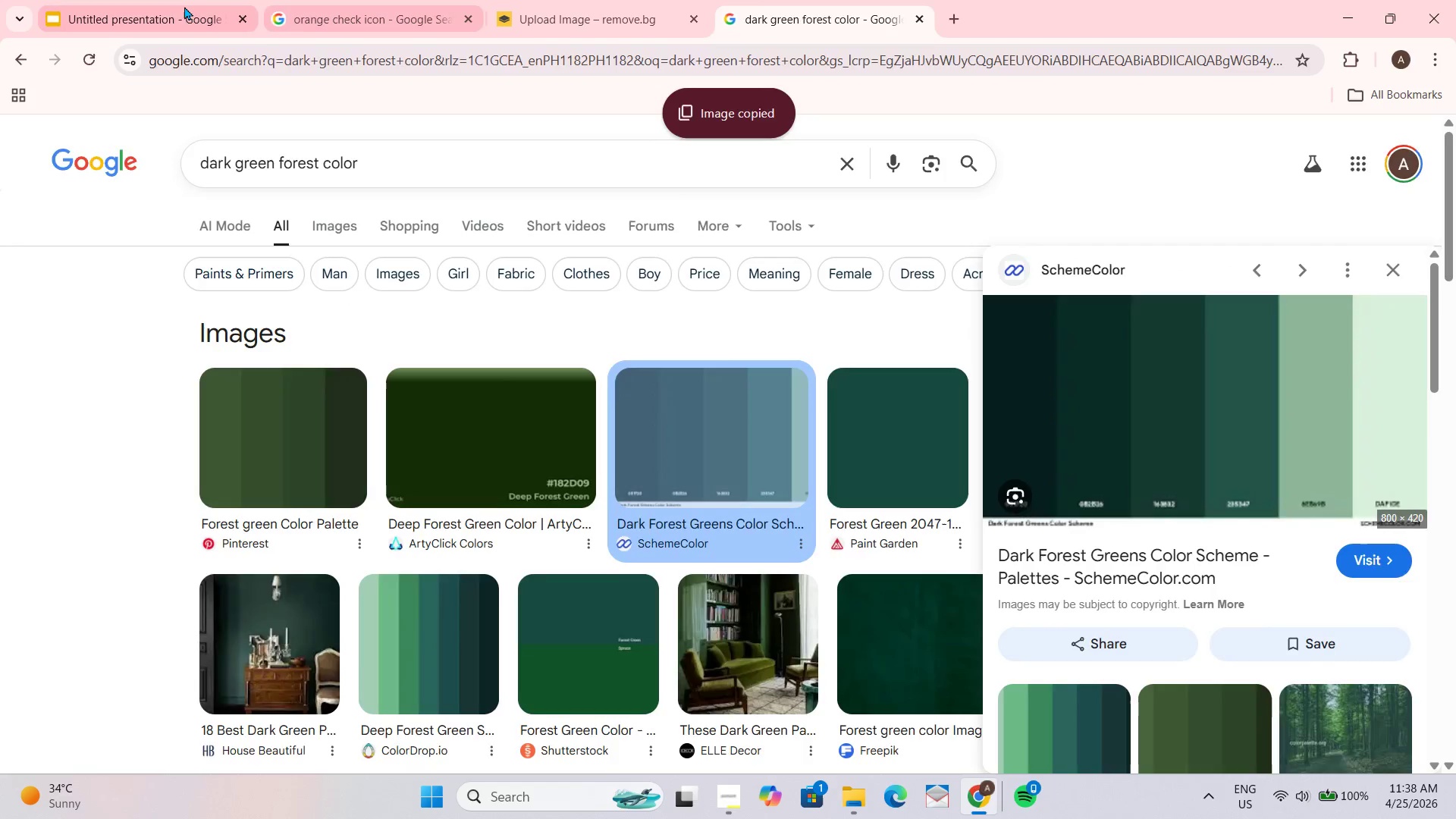 
key(Control+ControlLeft)
 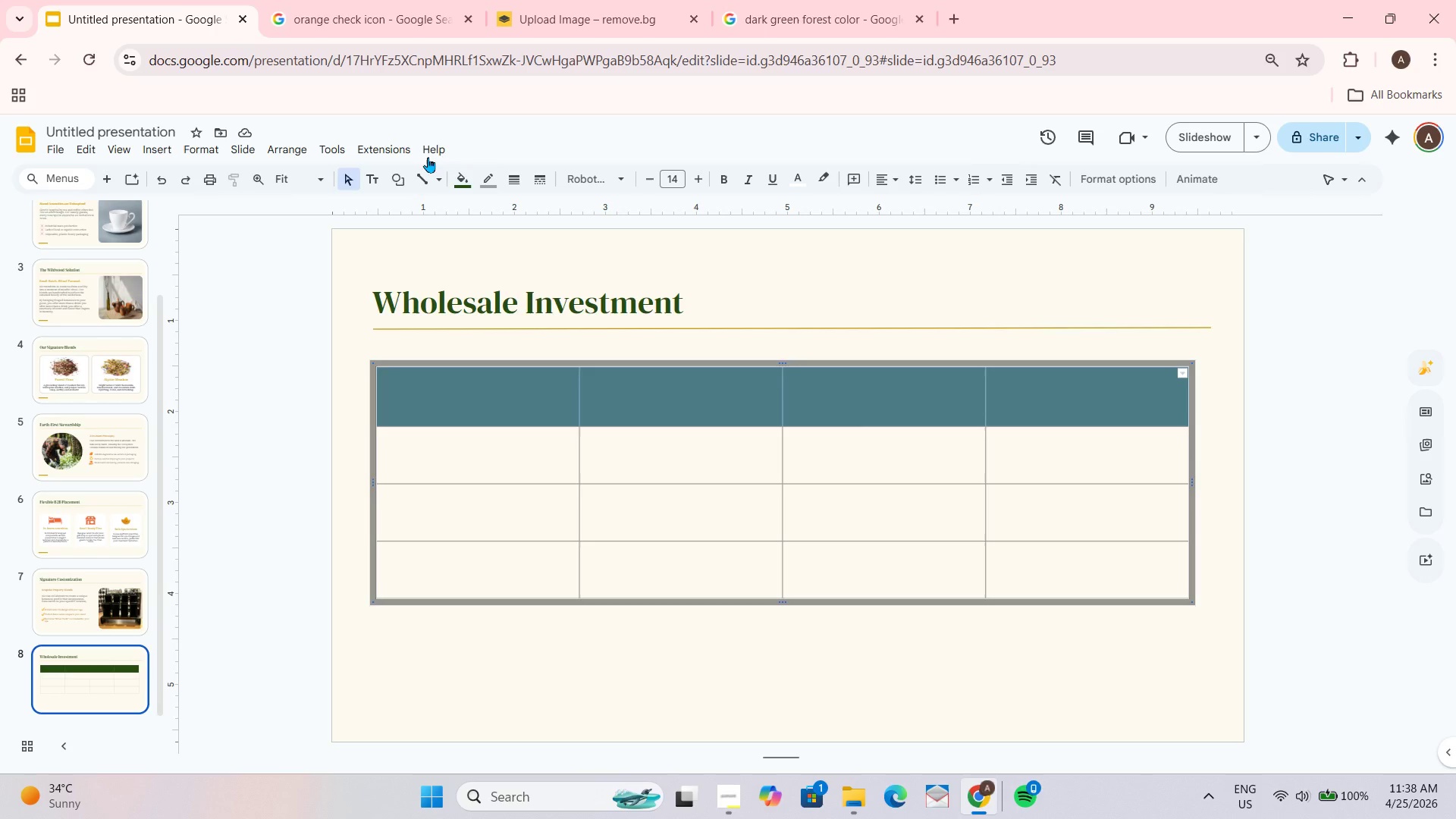 
key(Control+V)
 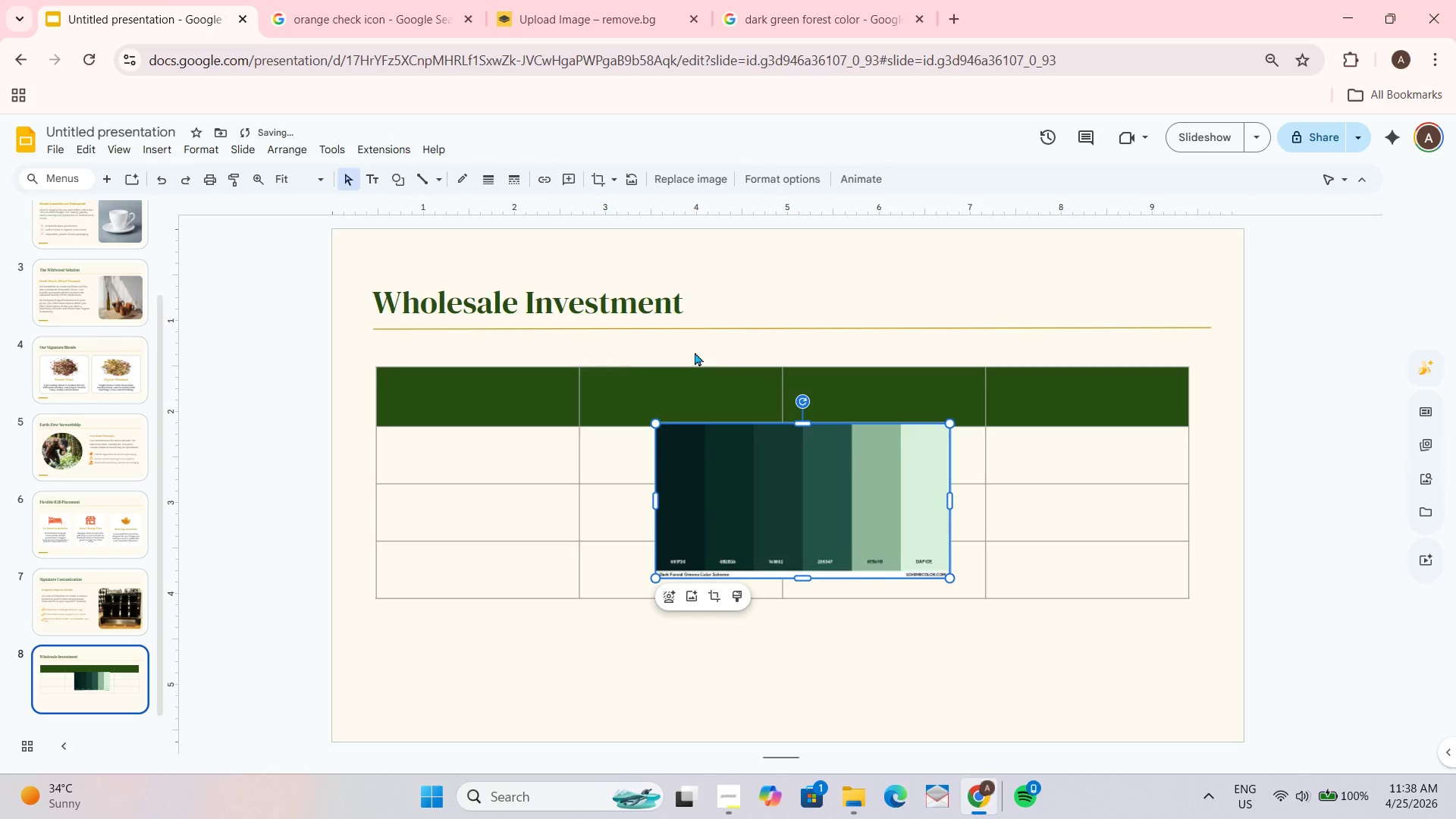 
left_click_drag(start_coordinate=[511, 384], to_coordinate=[1156, 384])
 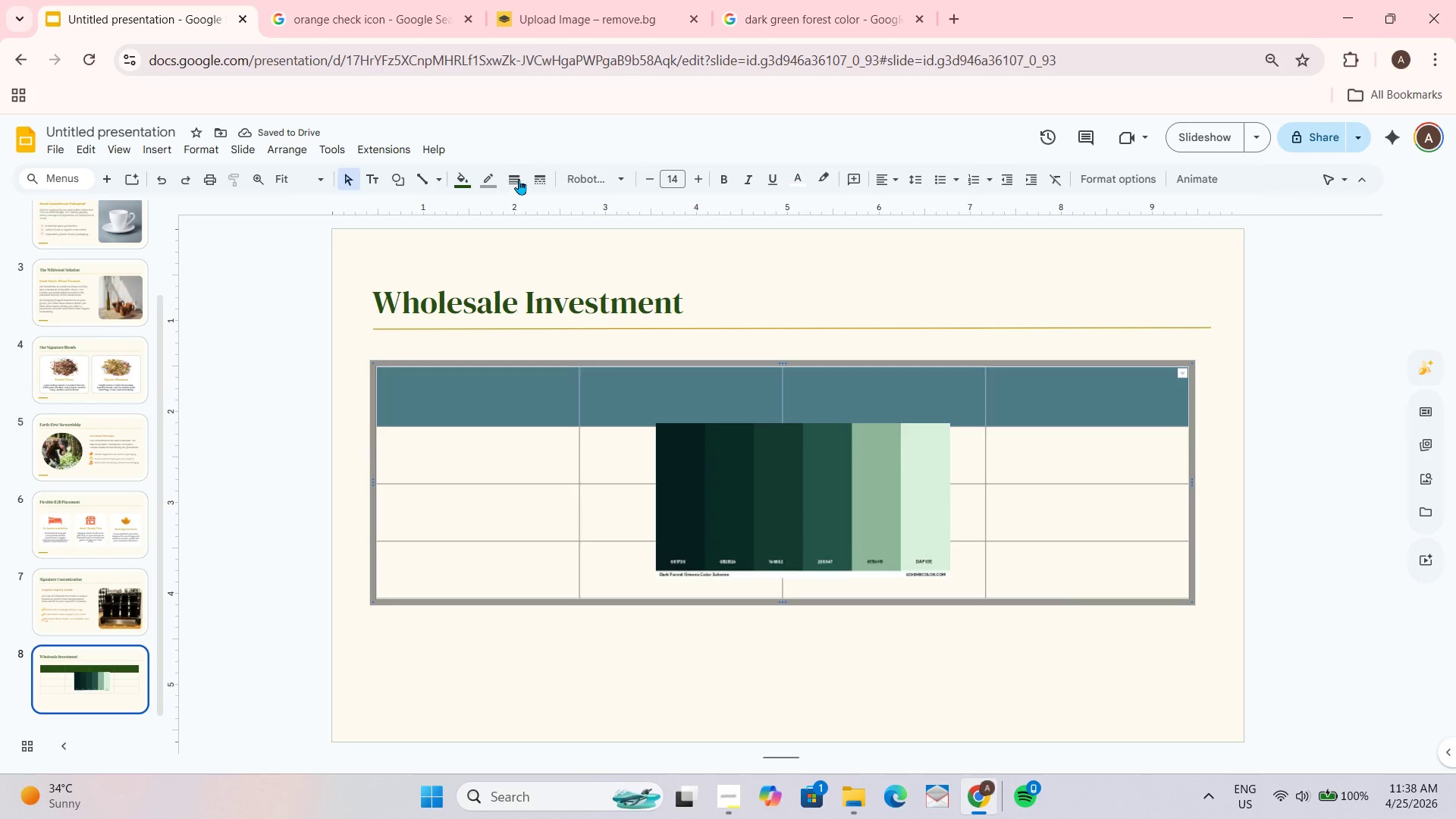 
left_click([463, 179])
 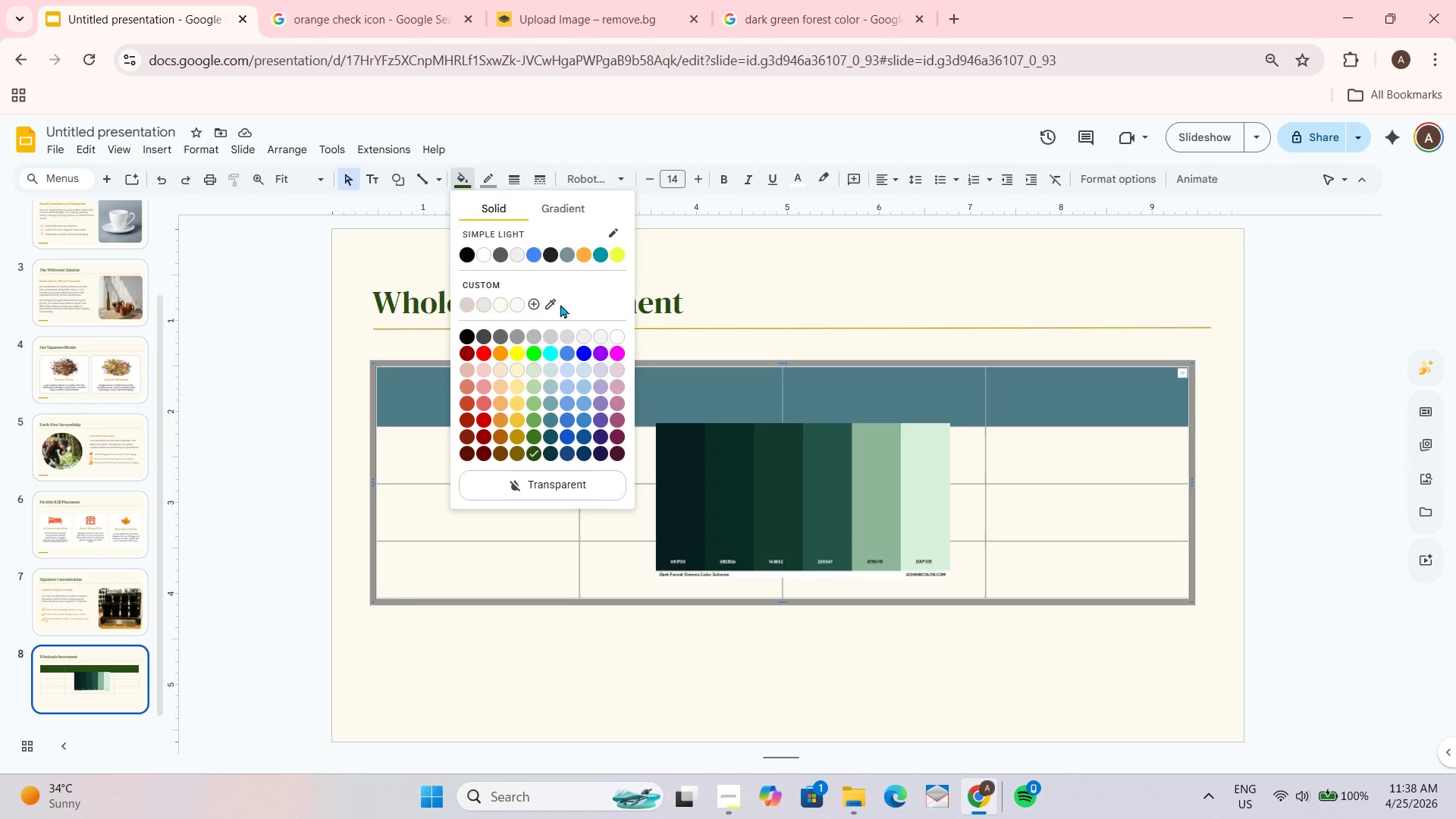 
left_click([556, 301])
 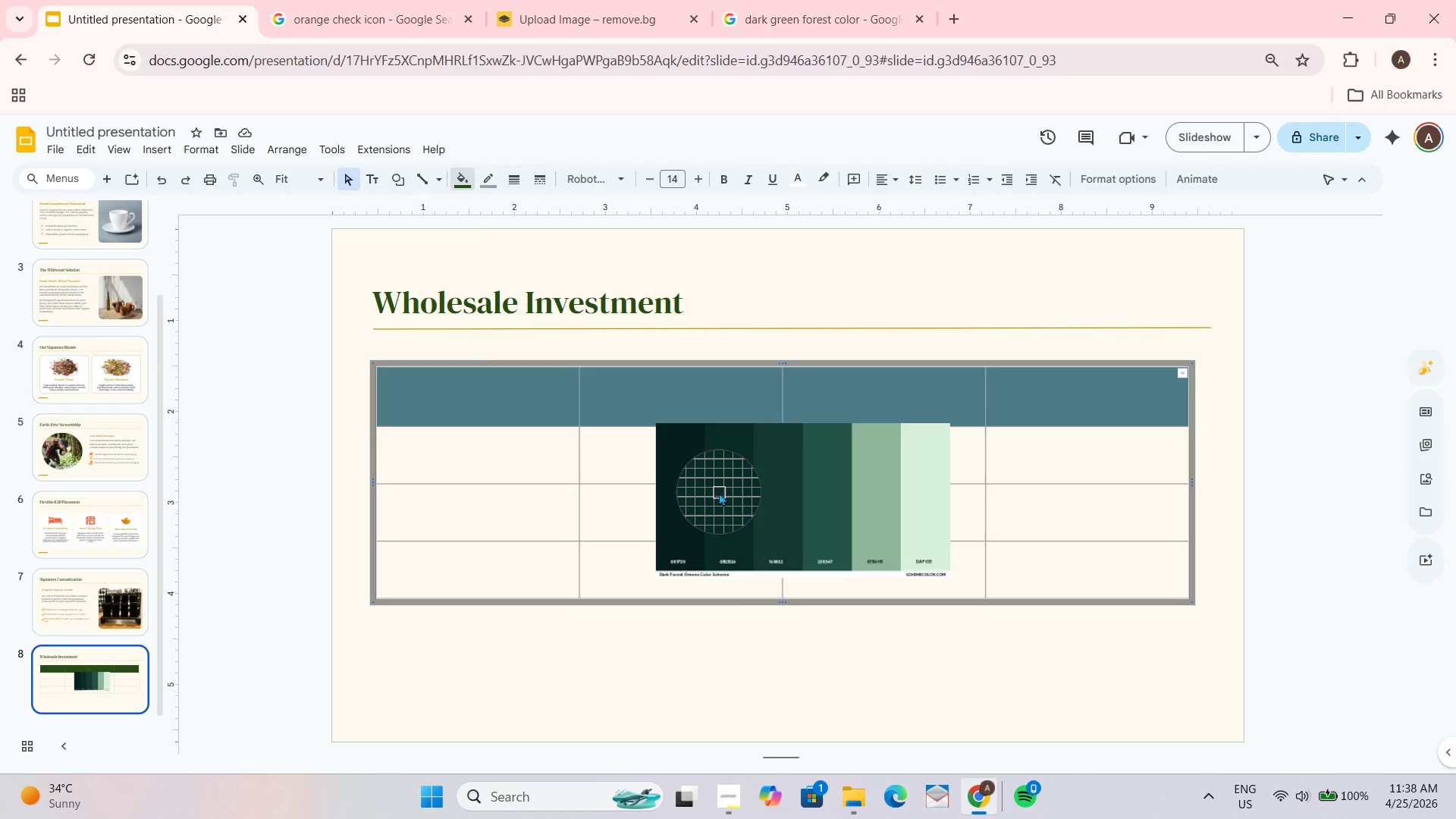 
left_click([719, 492])
 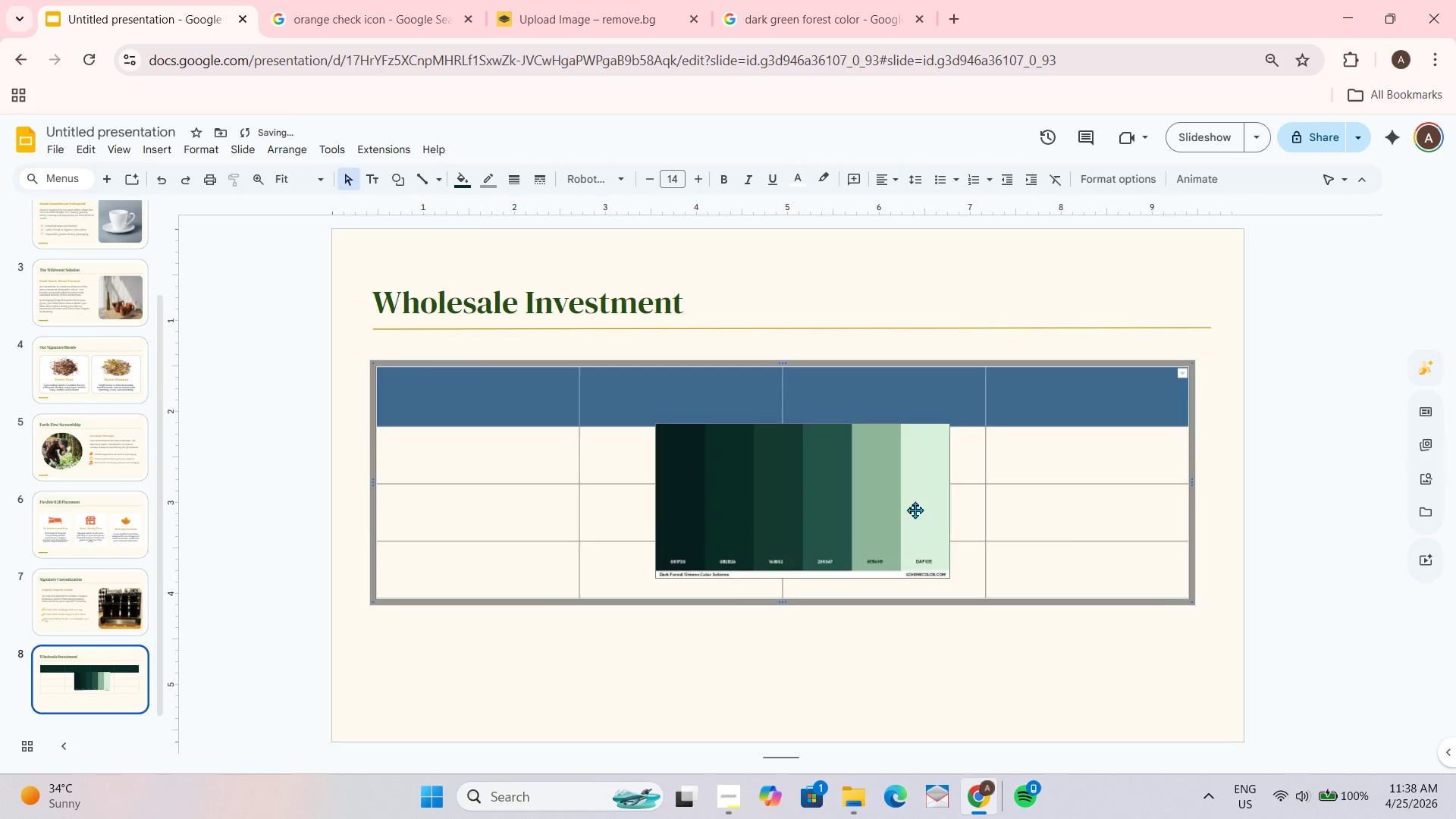 
left_click_drag(start_coordinate=[1168, 675], to_coordinate=[1172, 675])
 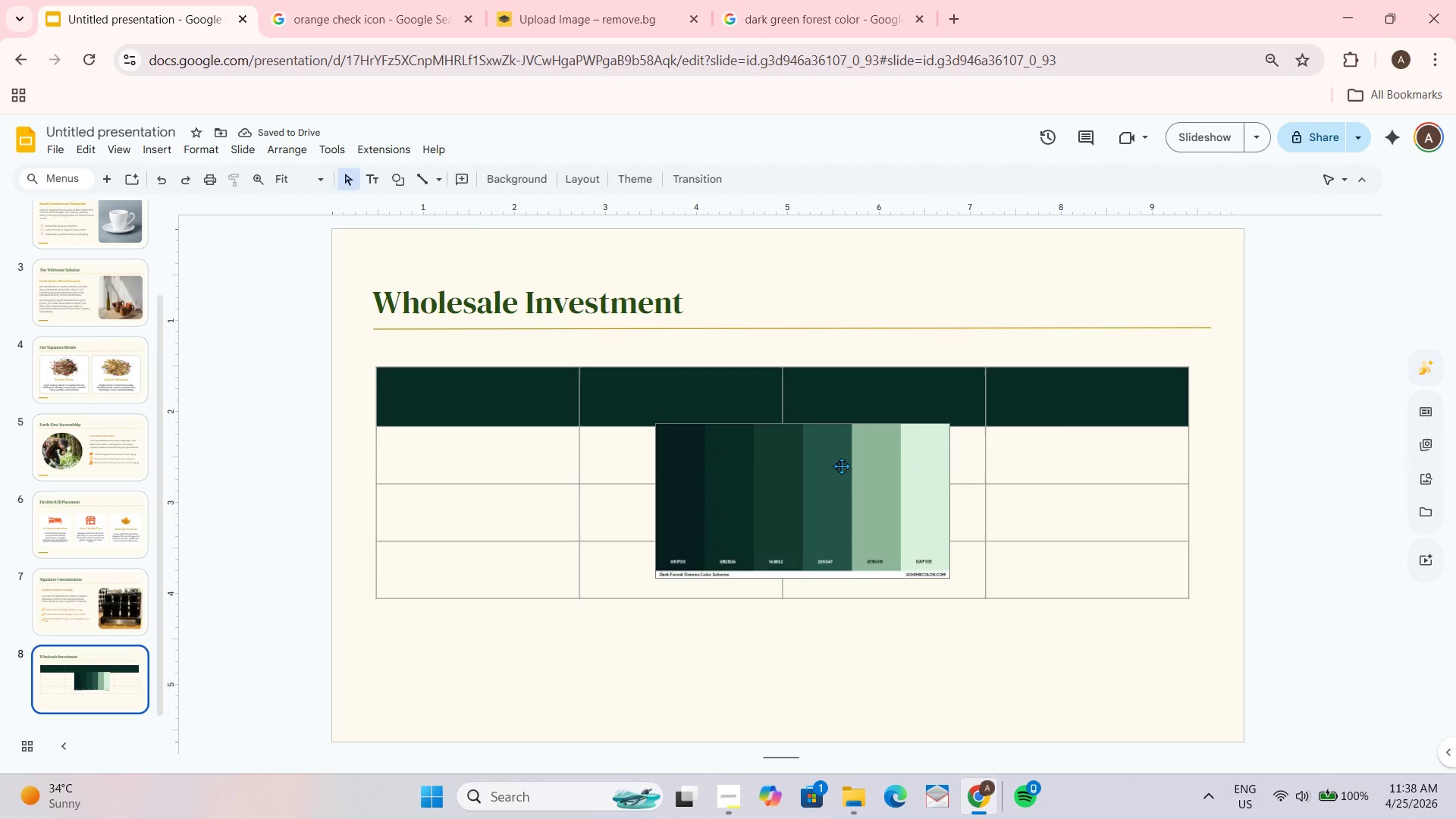 
left_click([841, 435])
 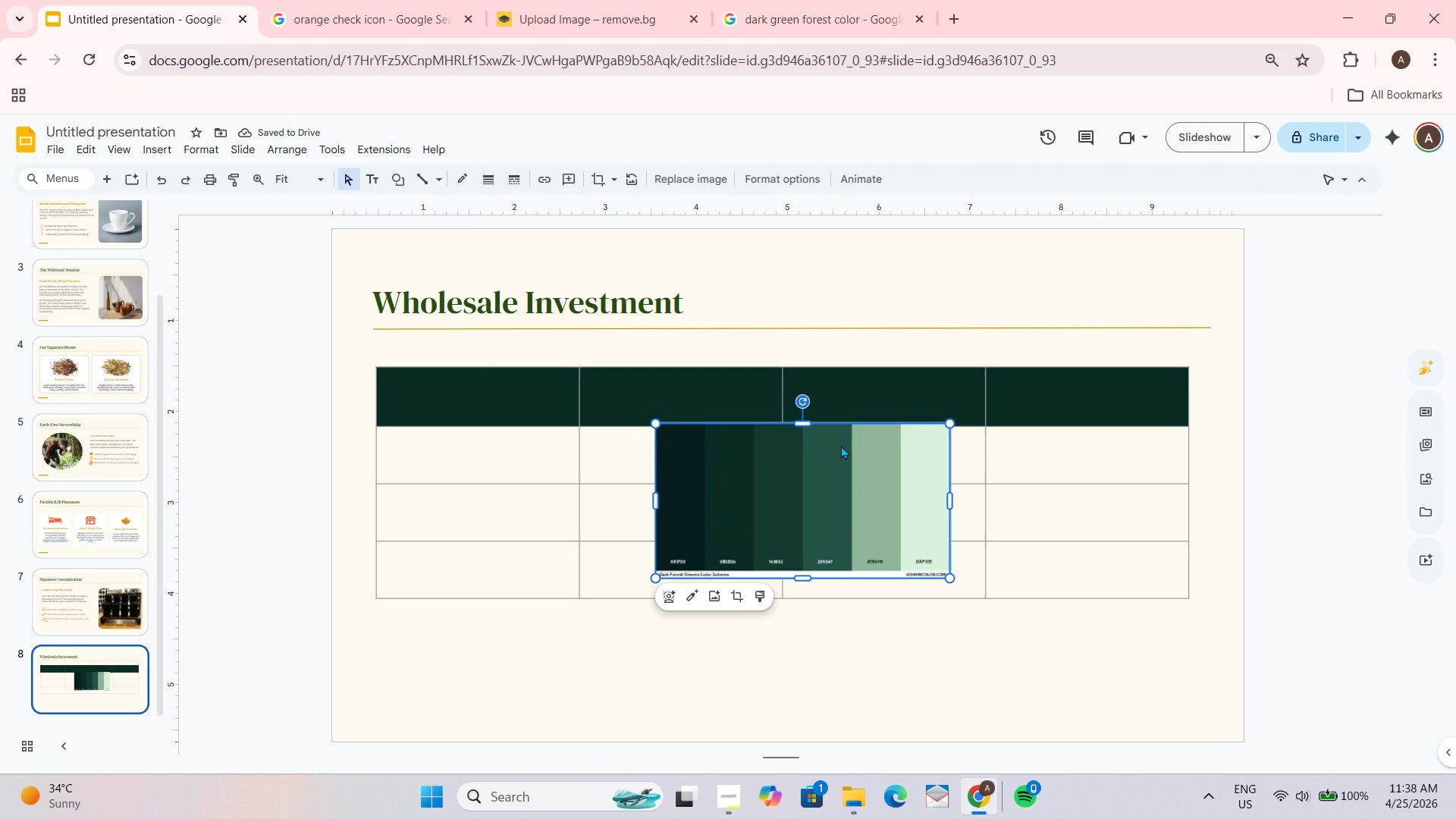 
key(Delete)
 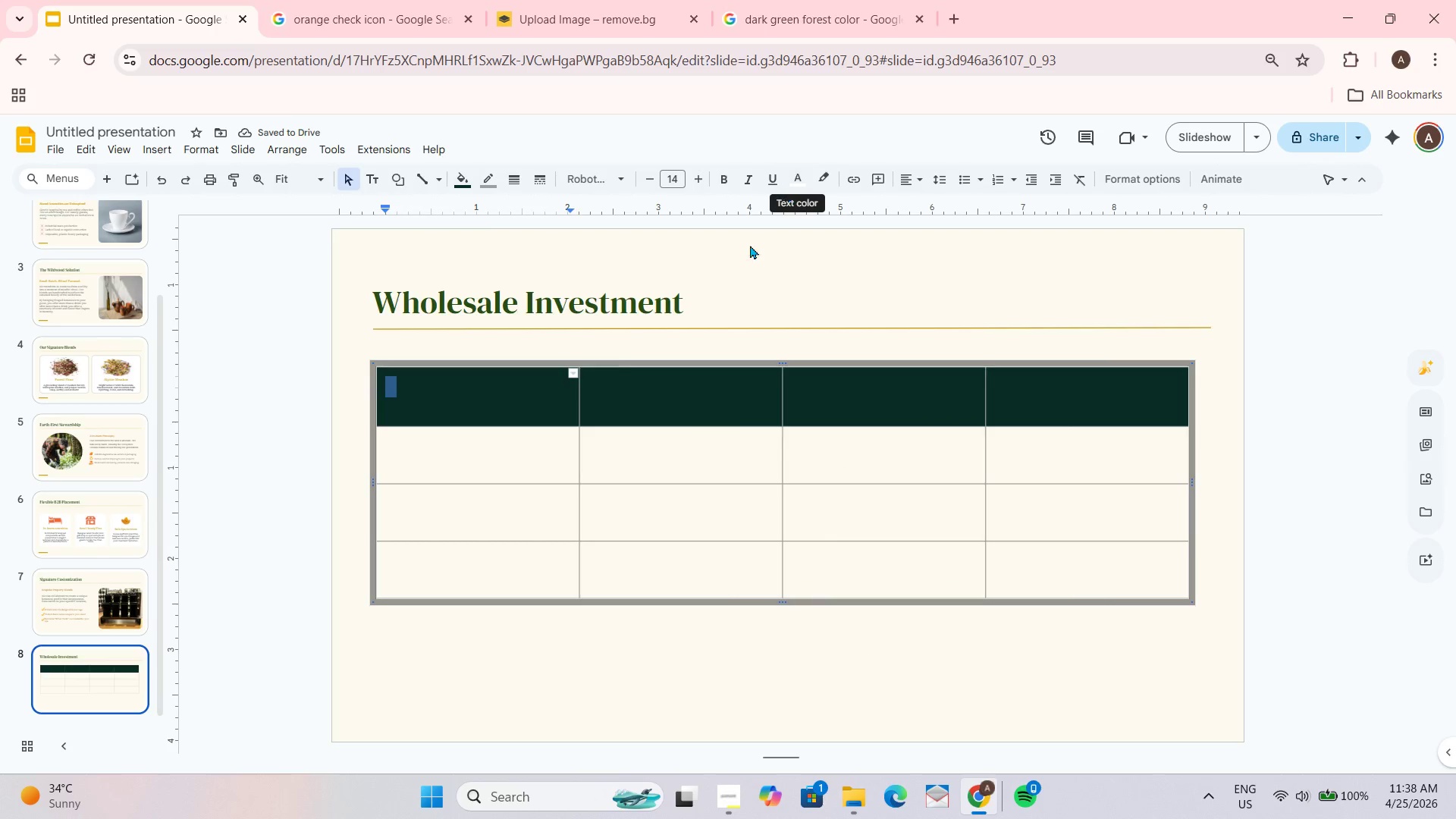 
double_click([469, 394])
 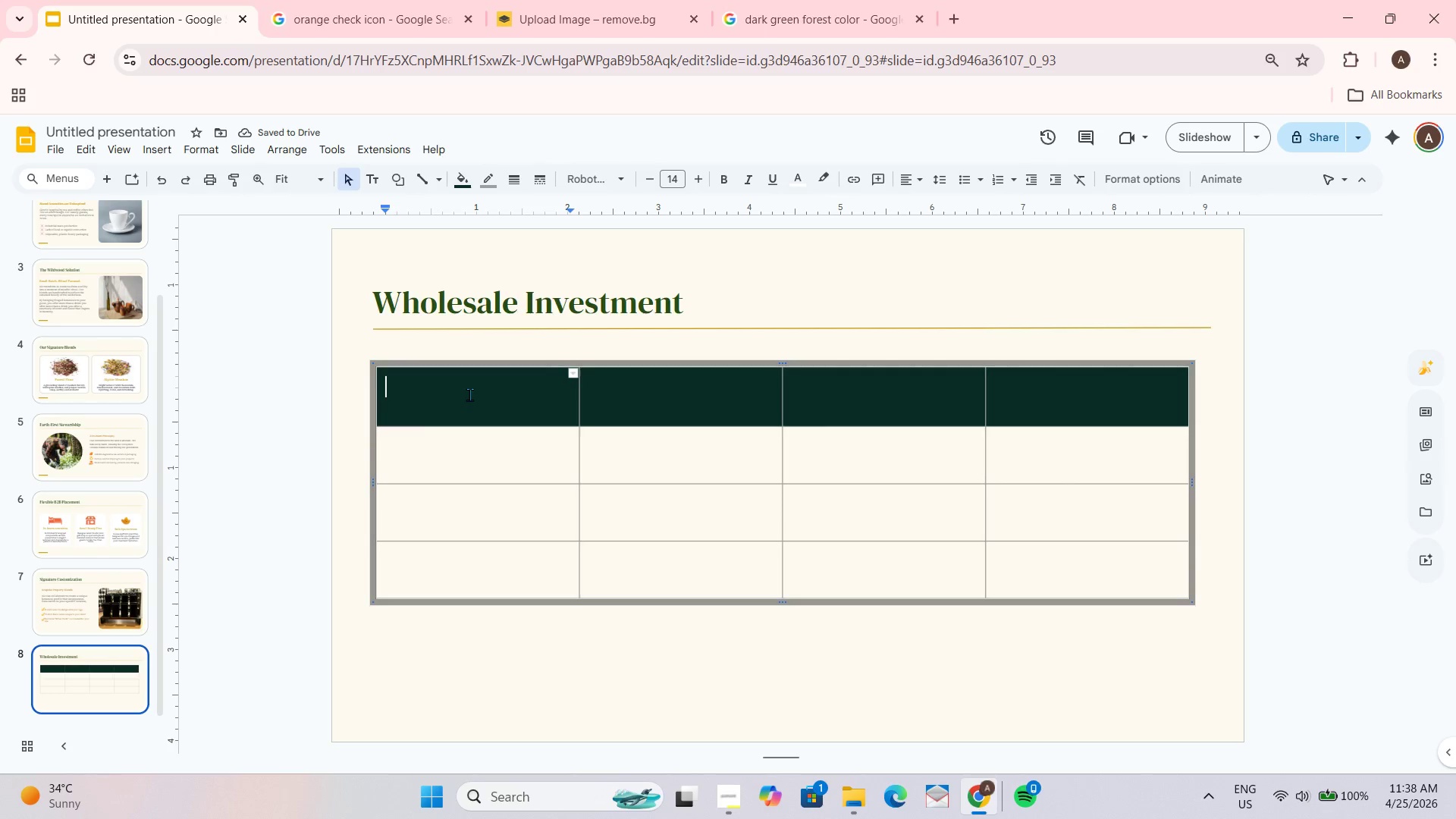 
triple_click([469, 394])
 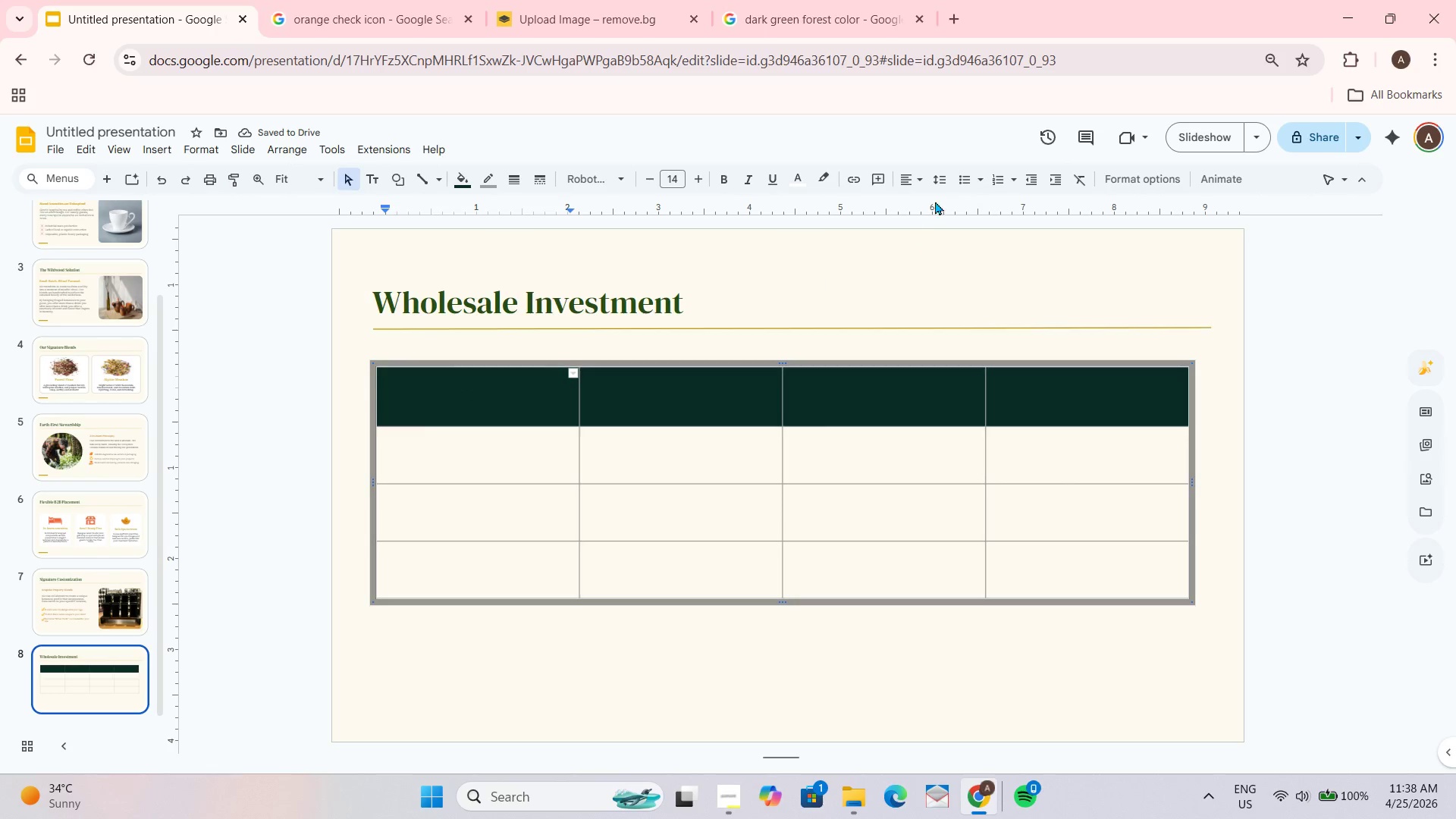 
left_click([907, 188])
 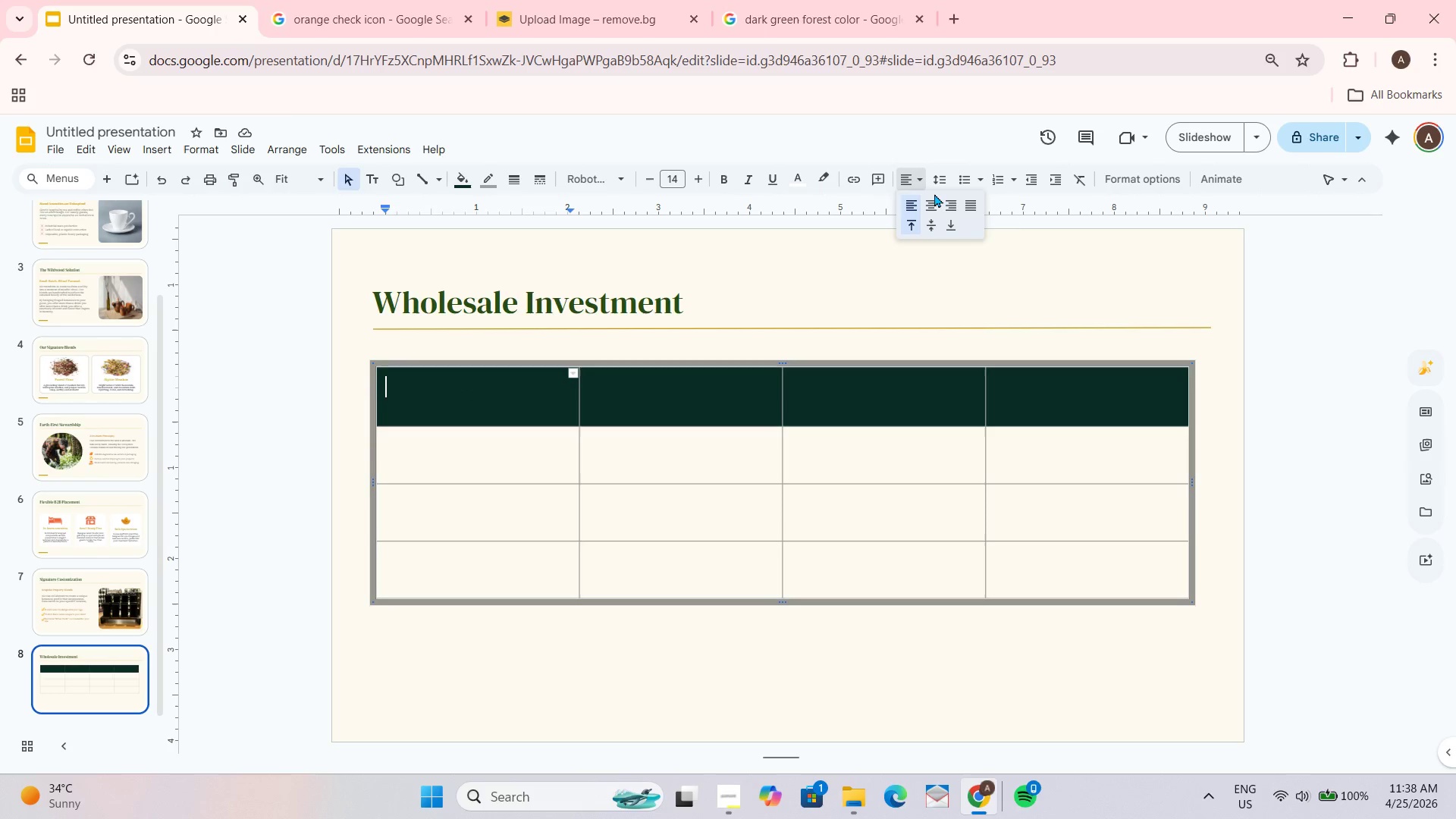 
left_click([934, 215])
 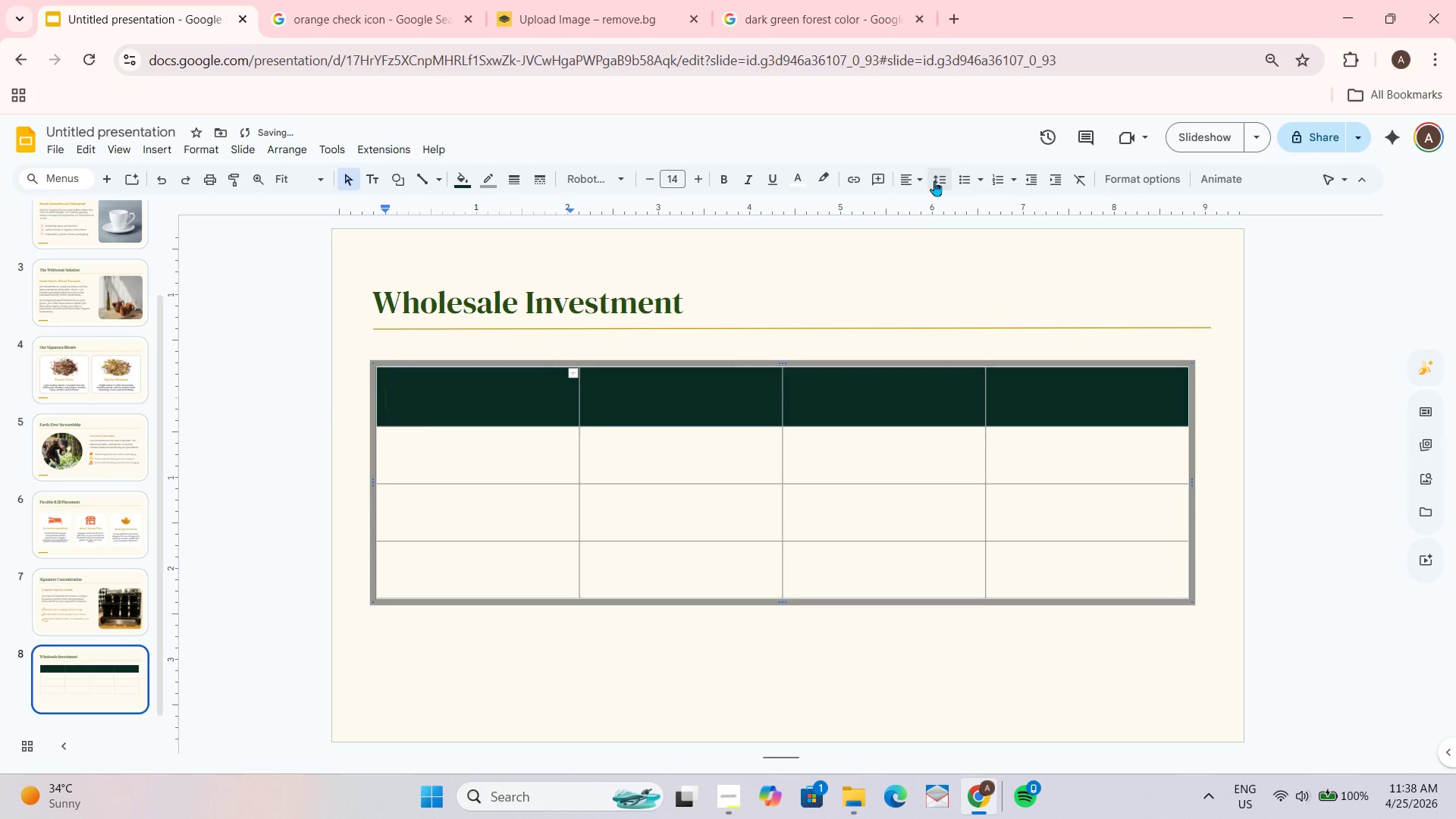 
left_click([907, 178])
 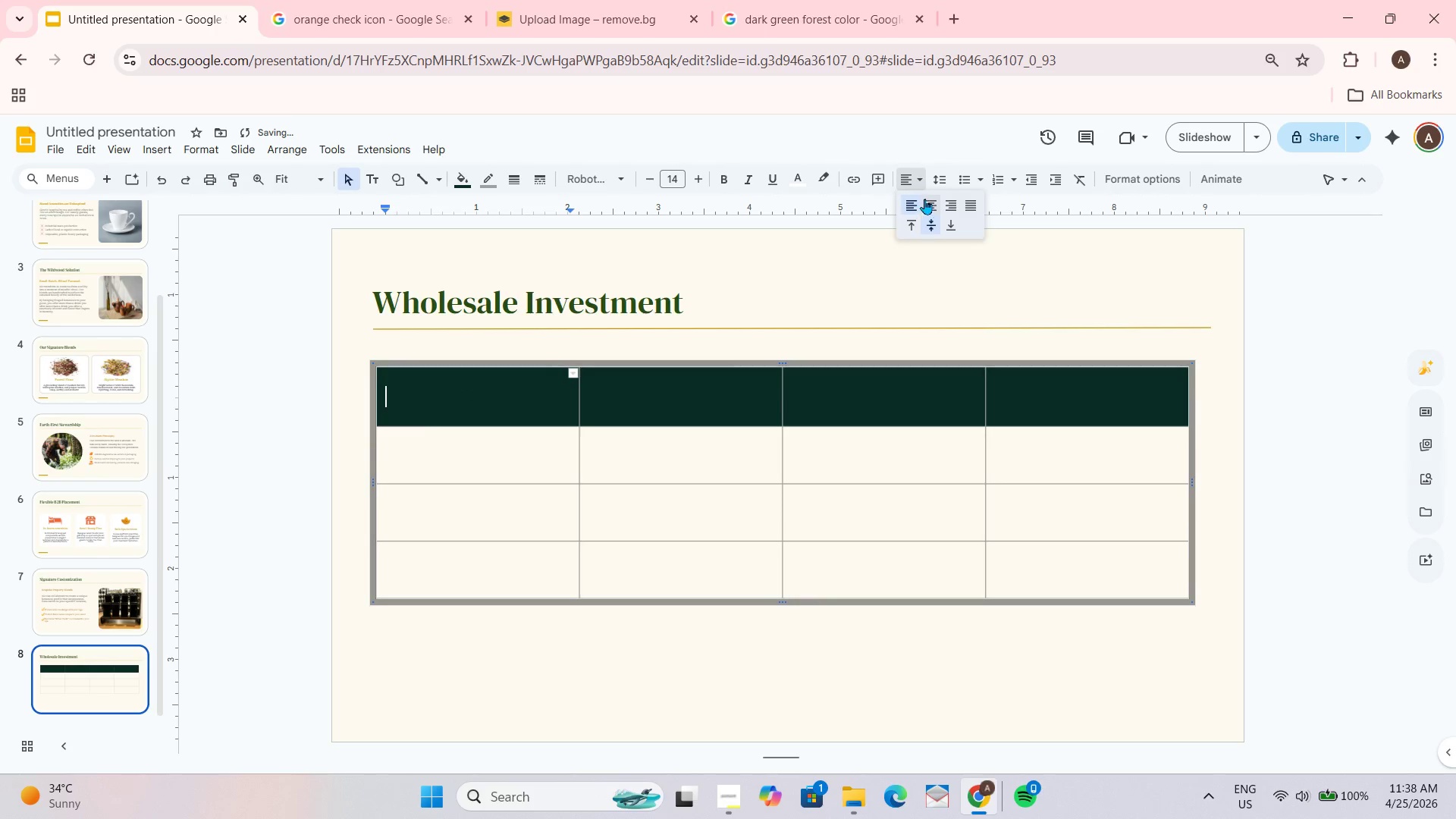 
left_click([924, 199])
 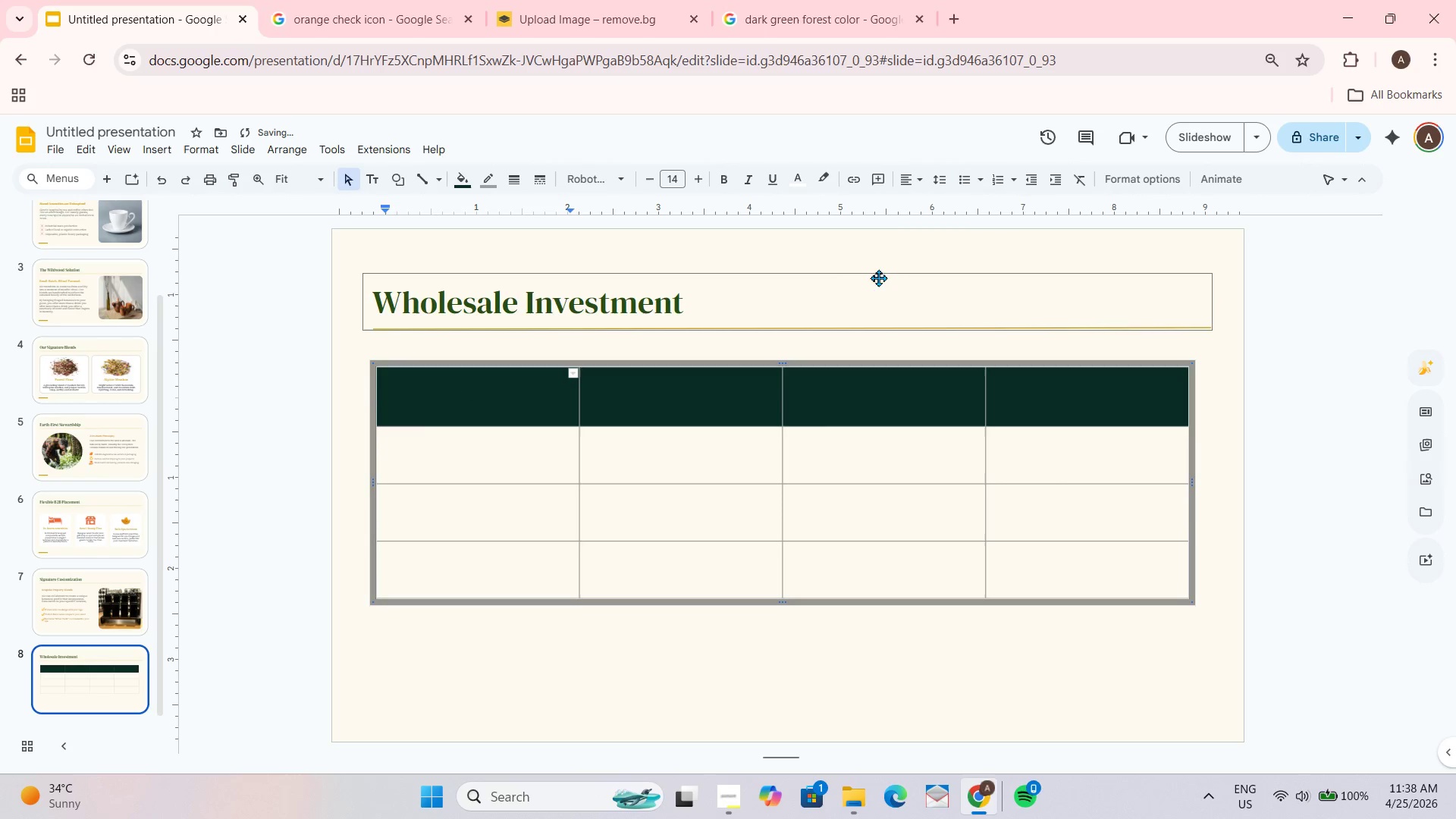 
type(Tieer)
key(Backspace)
key(Backspace)
type(r Level)
key(Tab)
type(Monthly Volume )
key(Tab)
type(In-Room Sachet)
key(Tab)
type(Retail Tin ())
 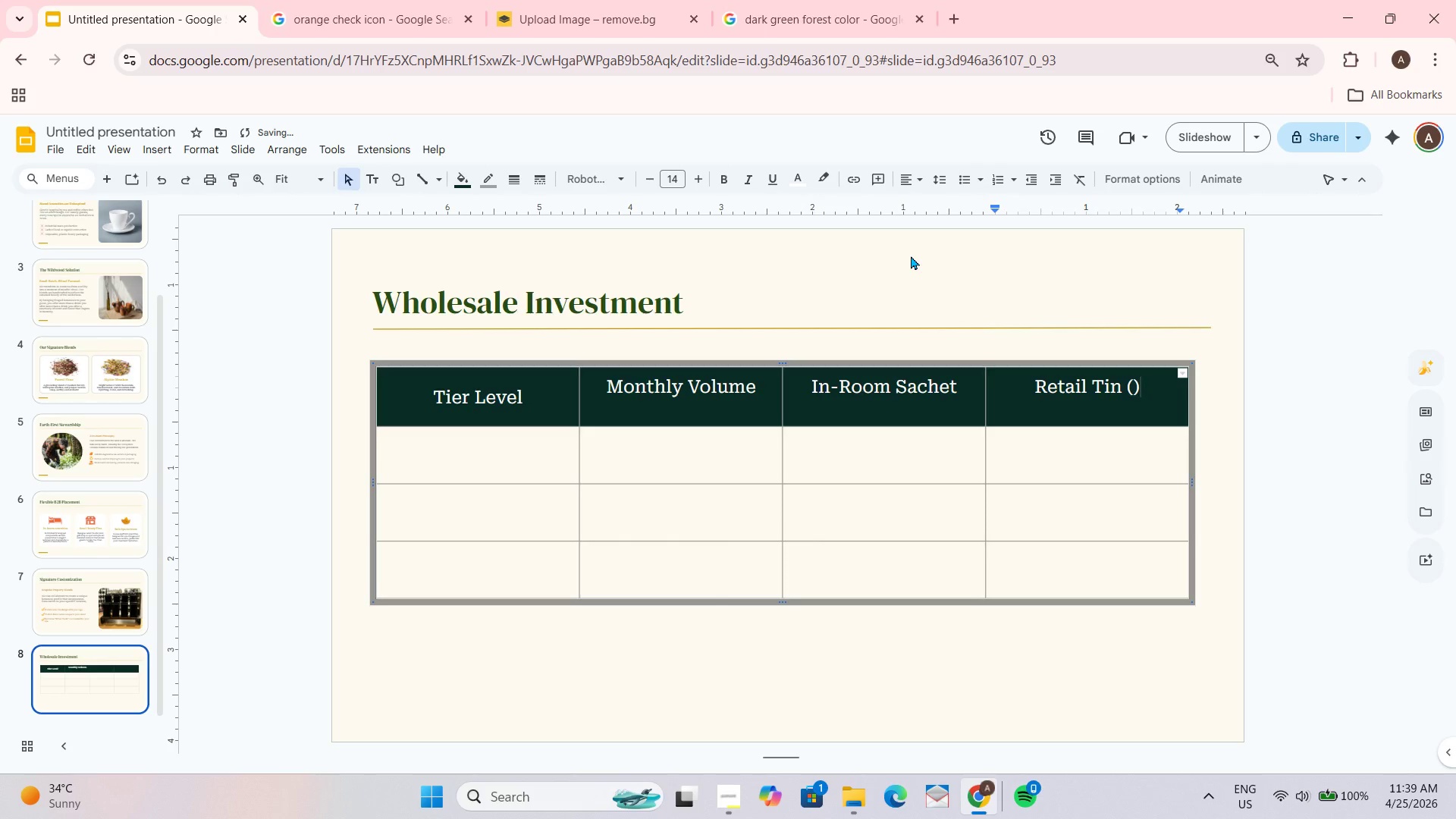 
key(ArrowLeft)
 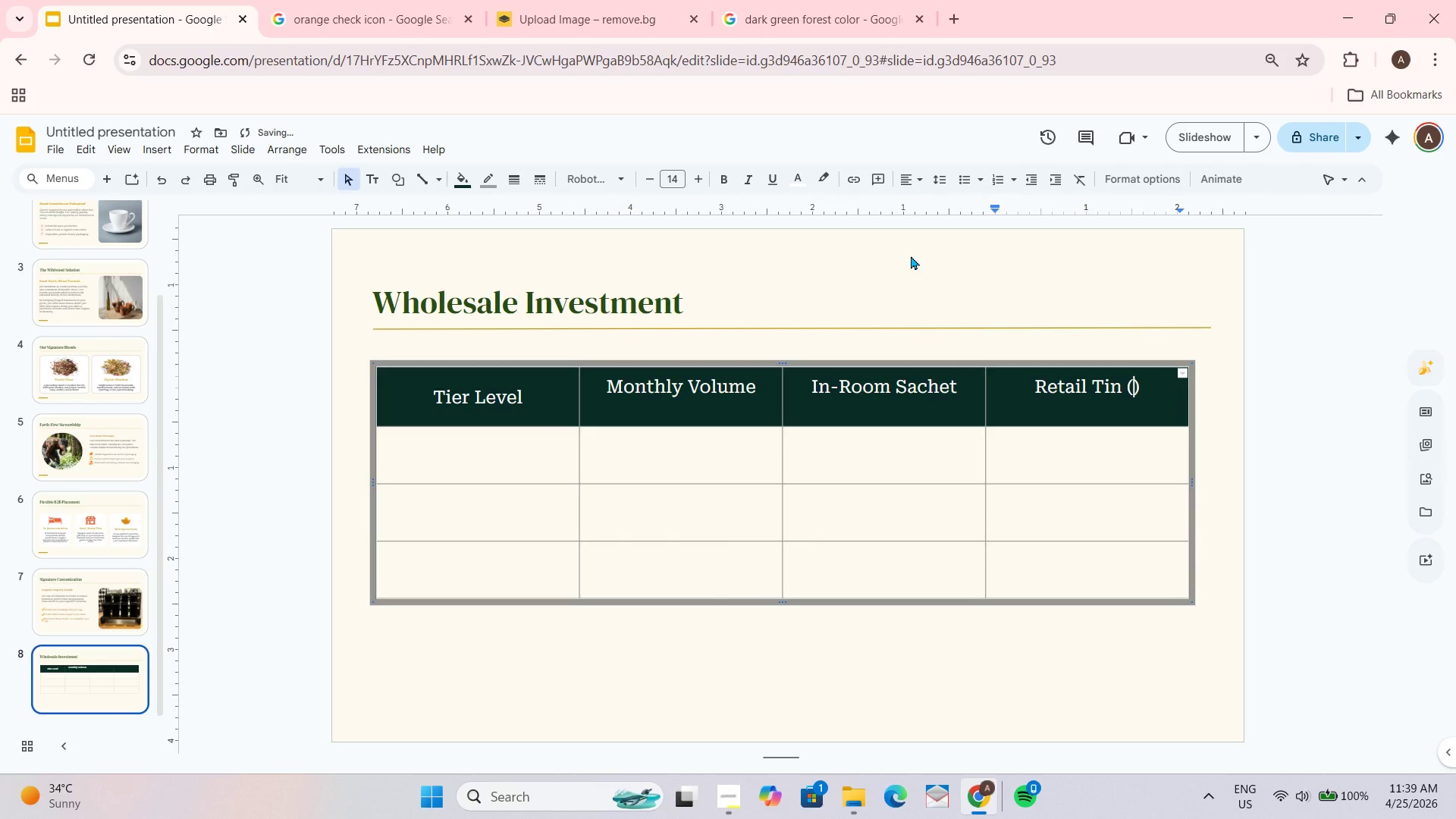 
hold_key(key=ShiftLeft, duration=1.88)
 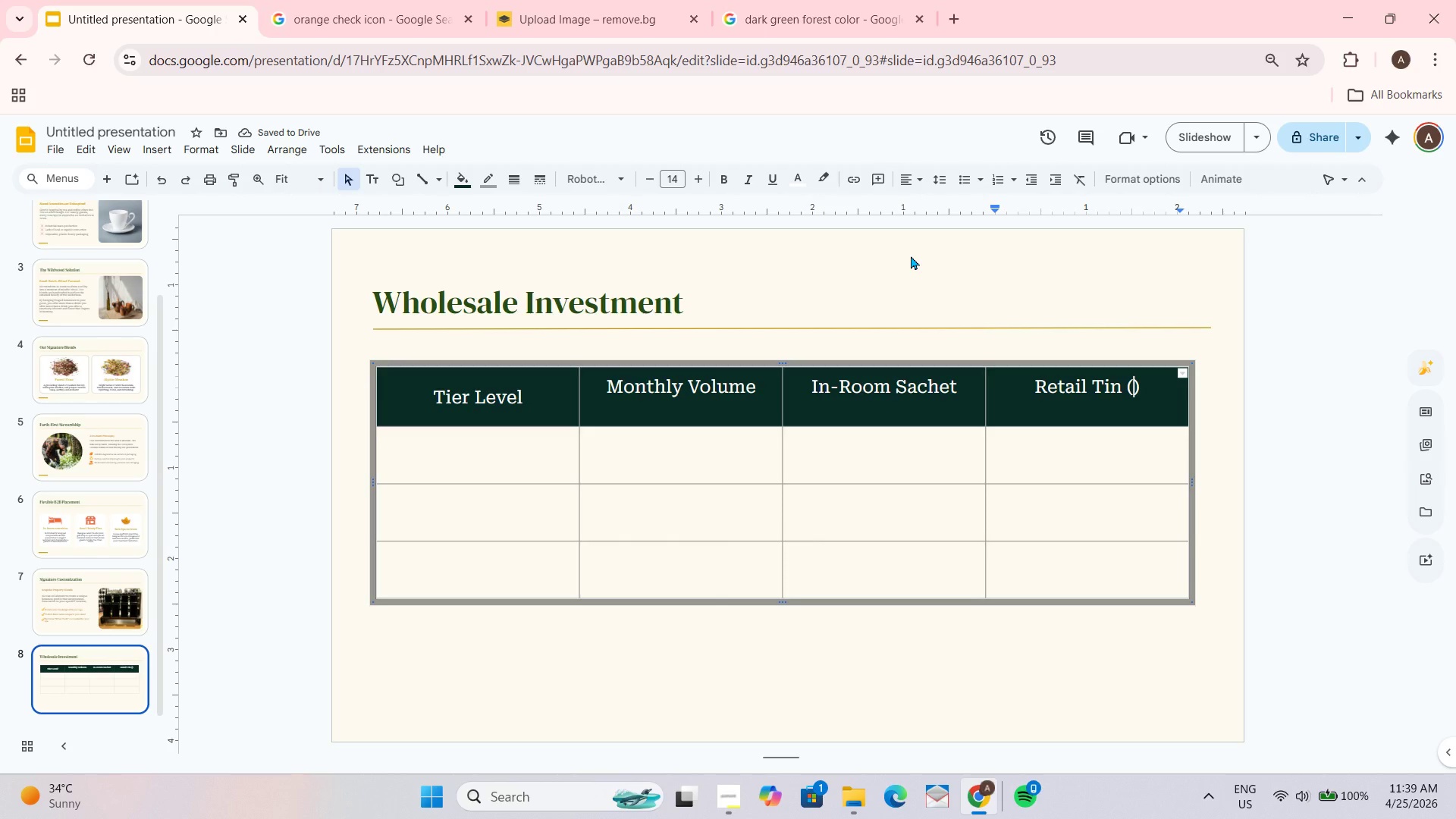 
type(MSRP $28)
 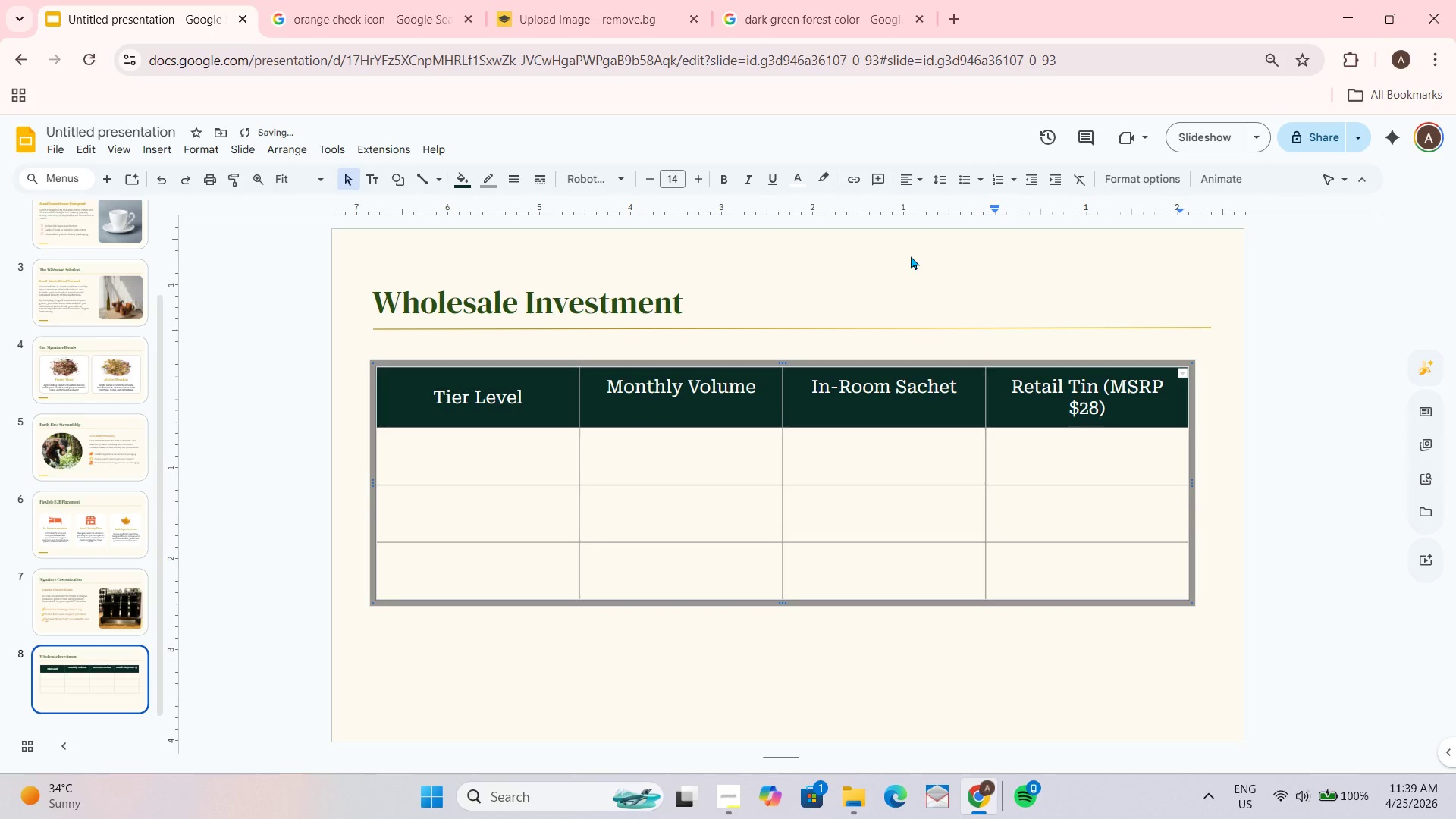 
hold_key(key=ControlLeft, duration=0.33)
 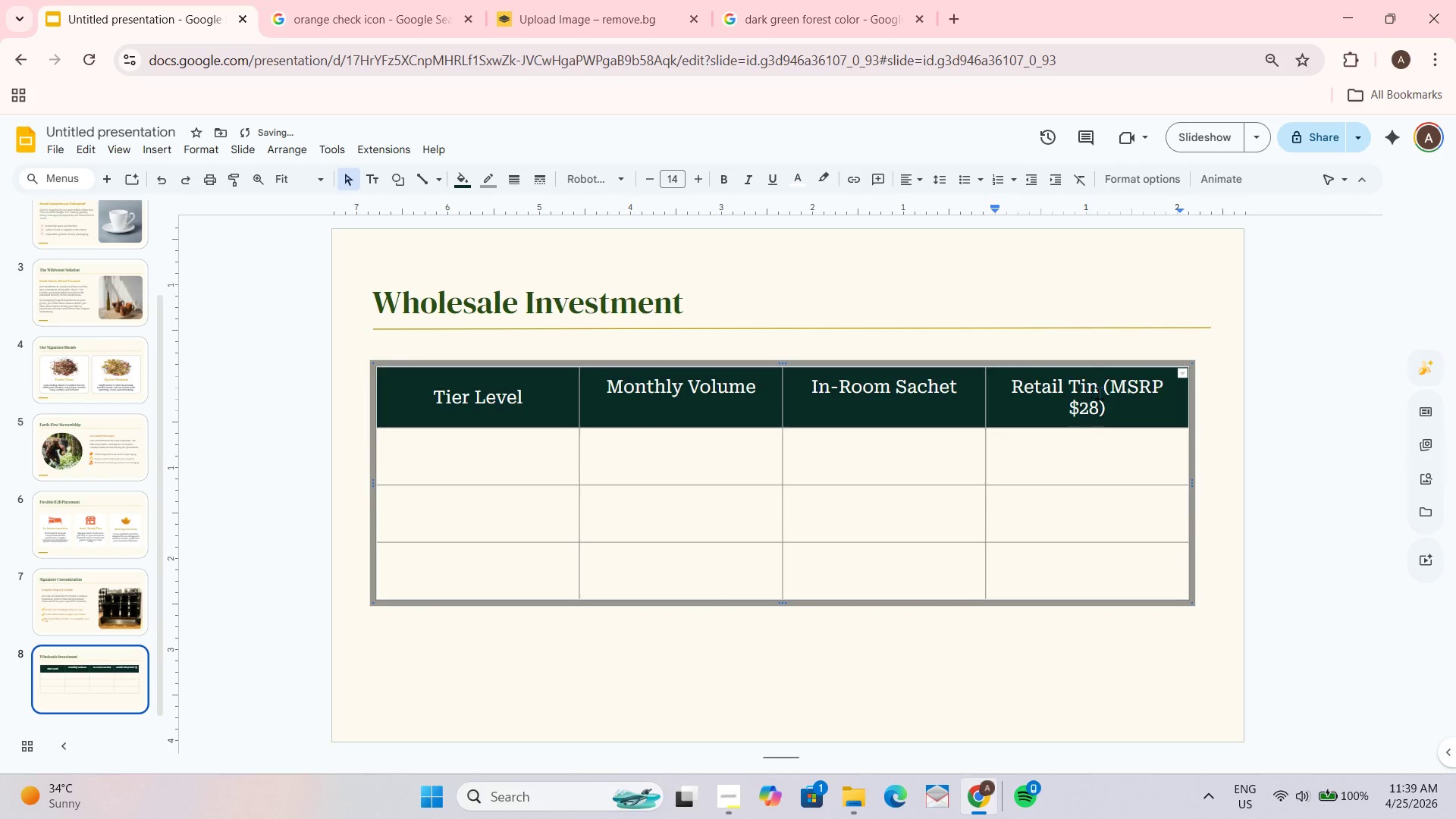 
key(Control+A)
 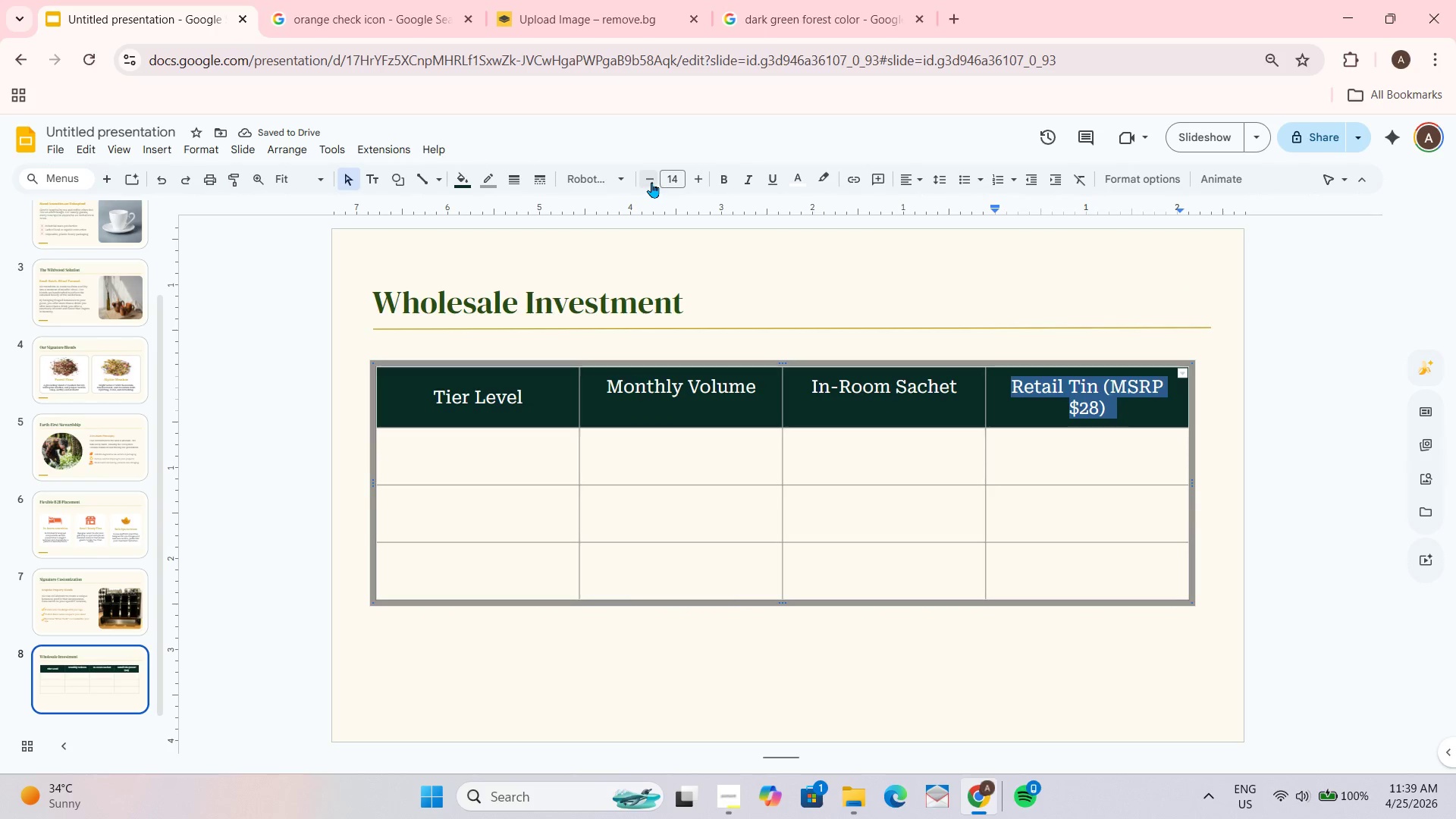 
left_click([645, 175])
 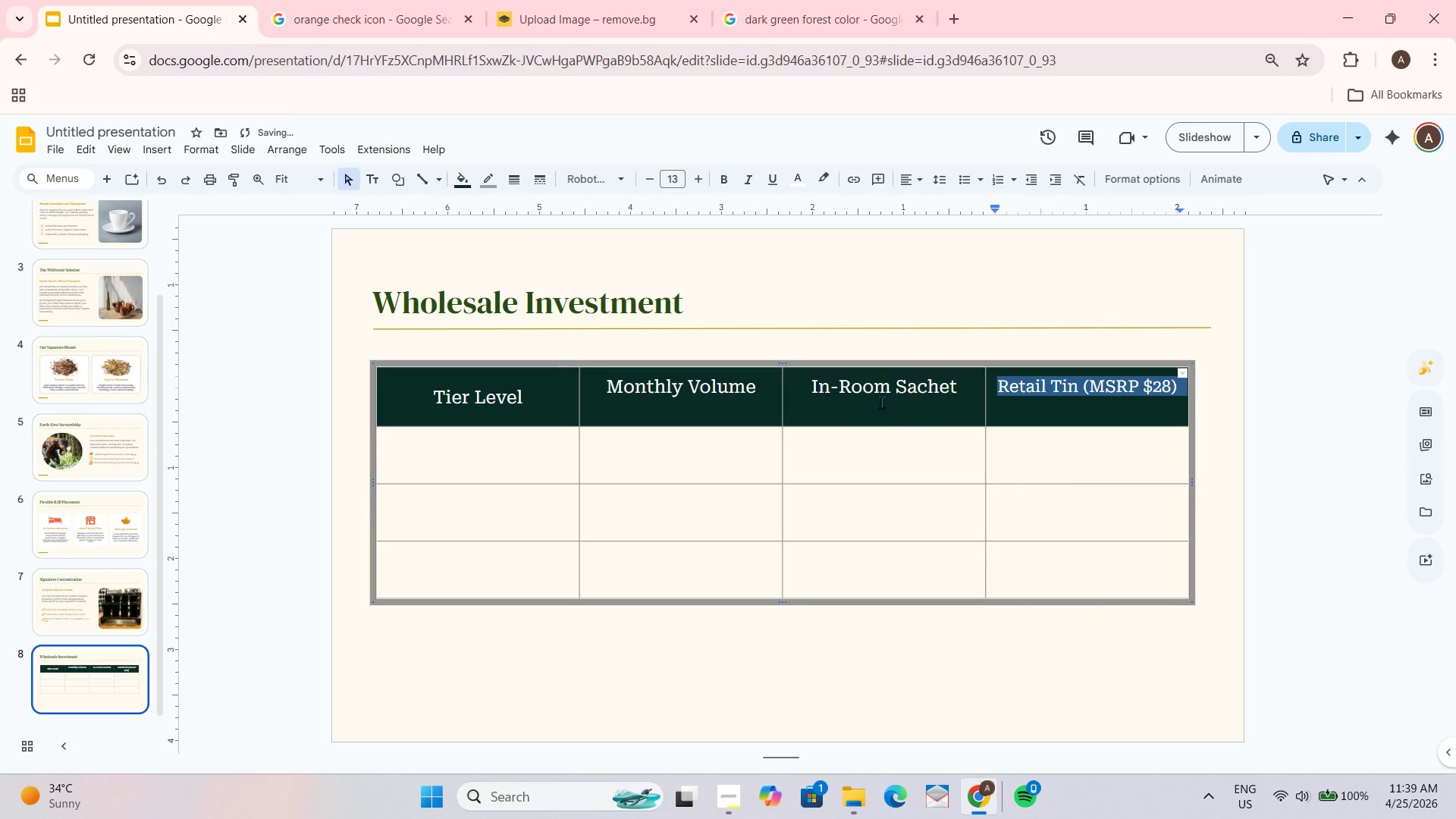 
key(Control+A)
 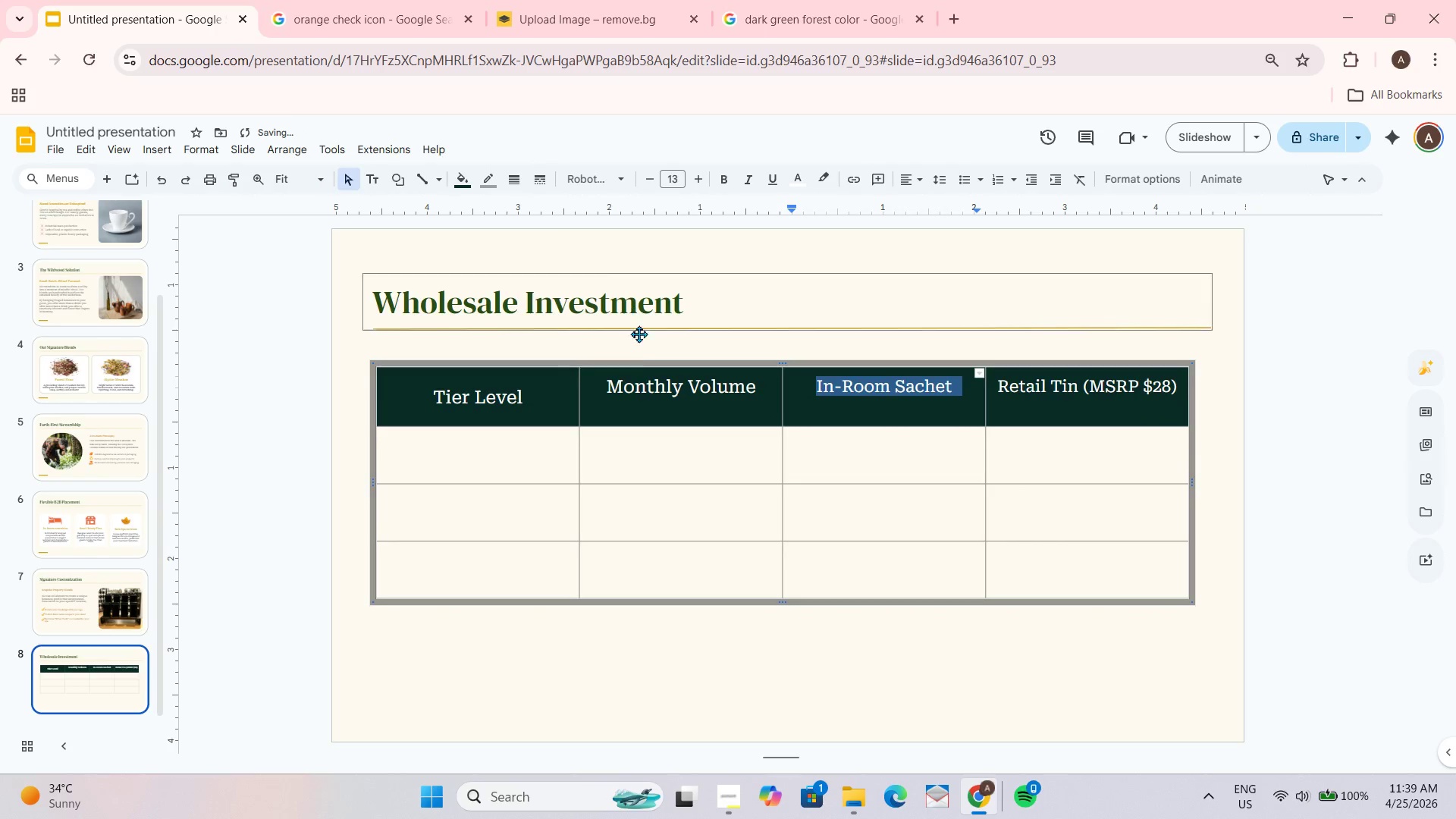 
key(Control+ControlLeft)
 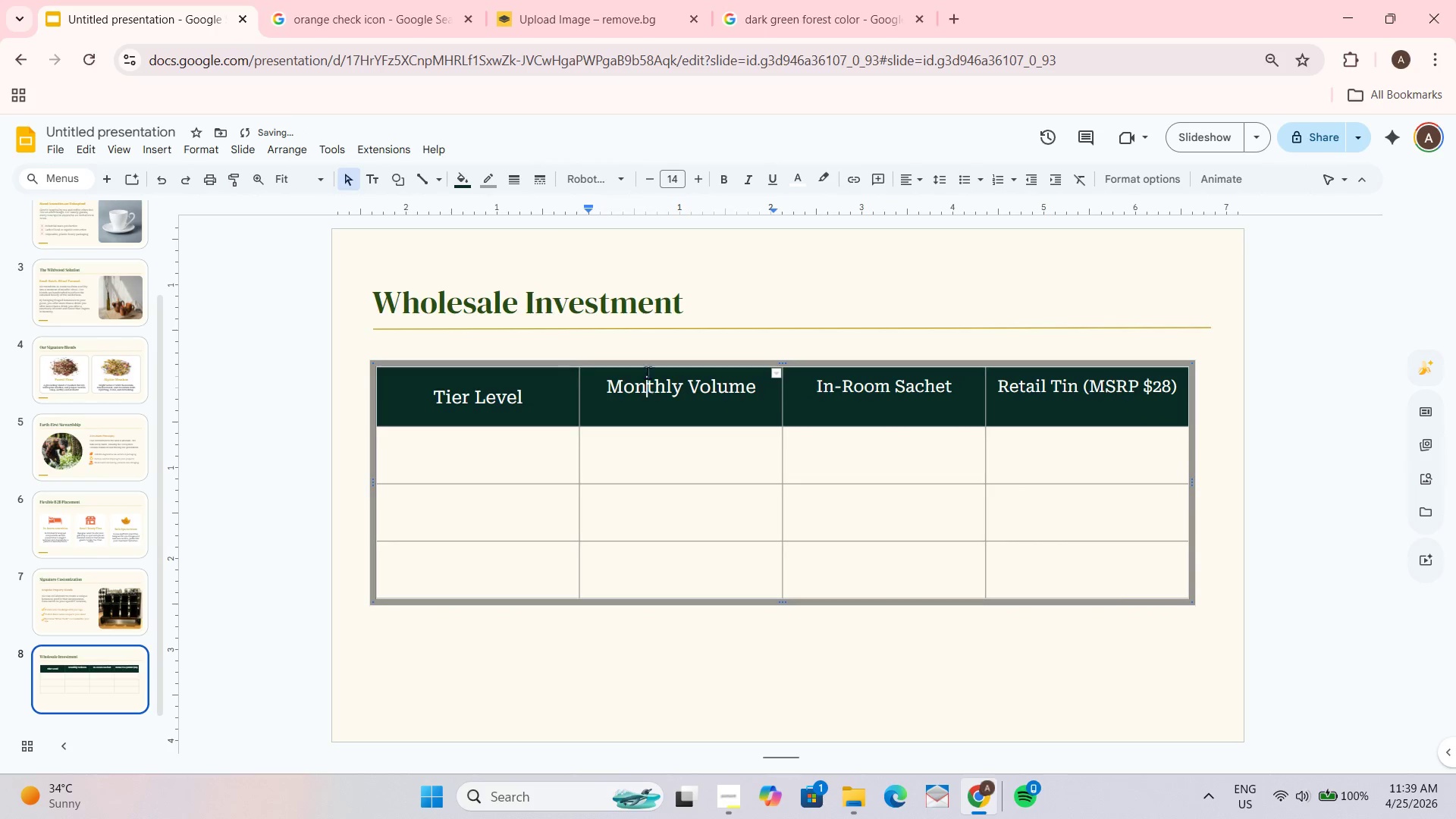 
key(Control+A)
 